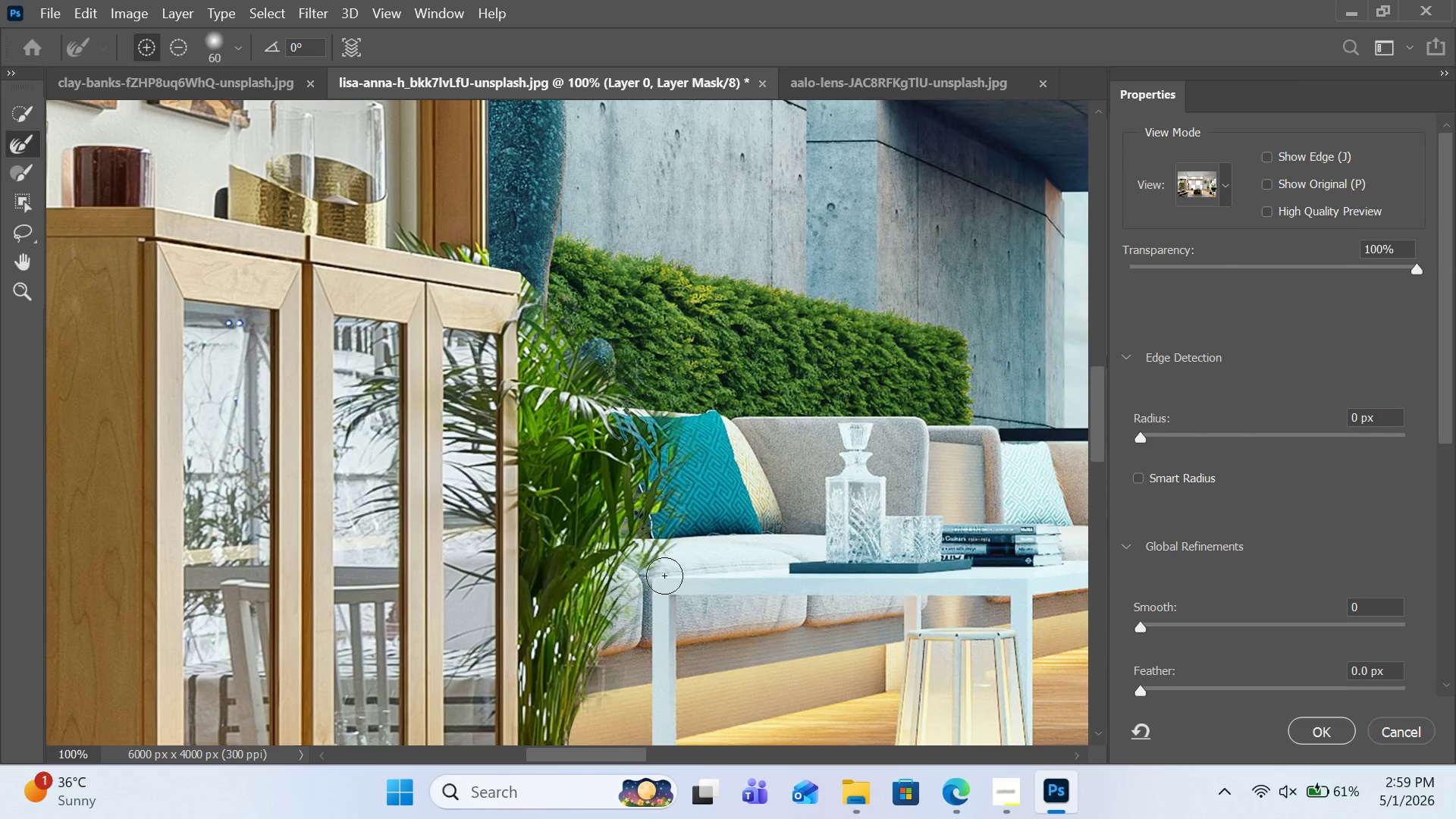 
left_click_drag(start_coordinate=[664, 573], to_coordinate=[585, 734])
 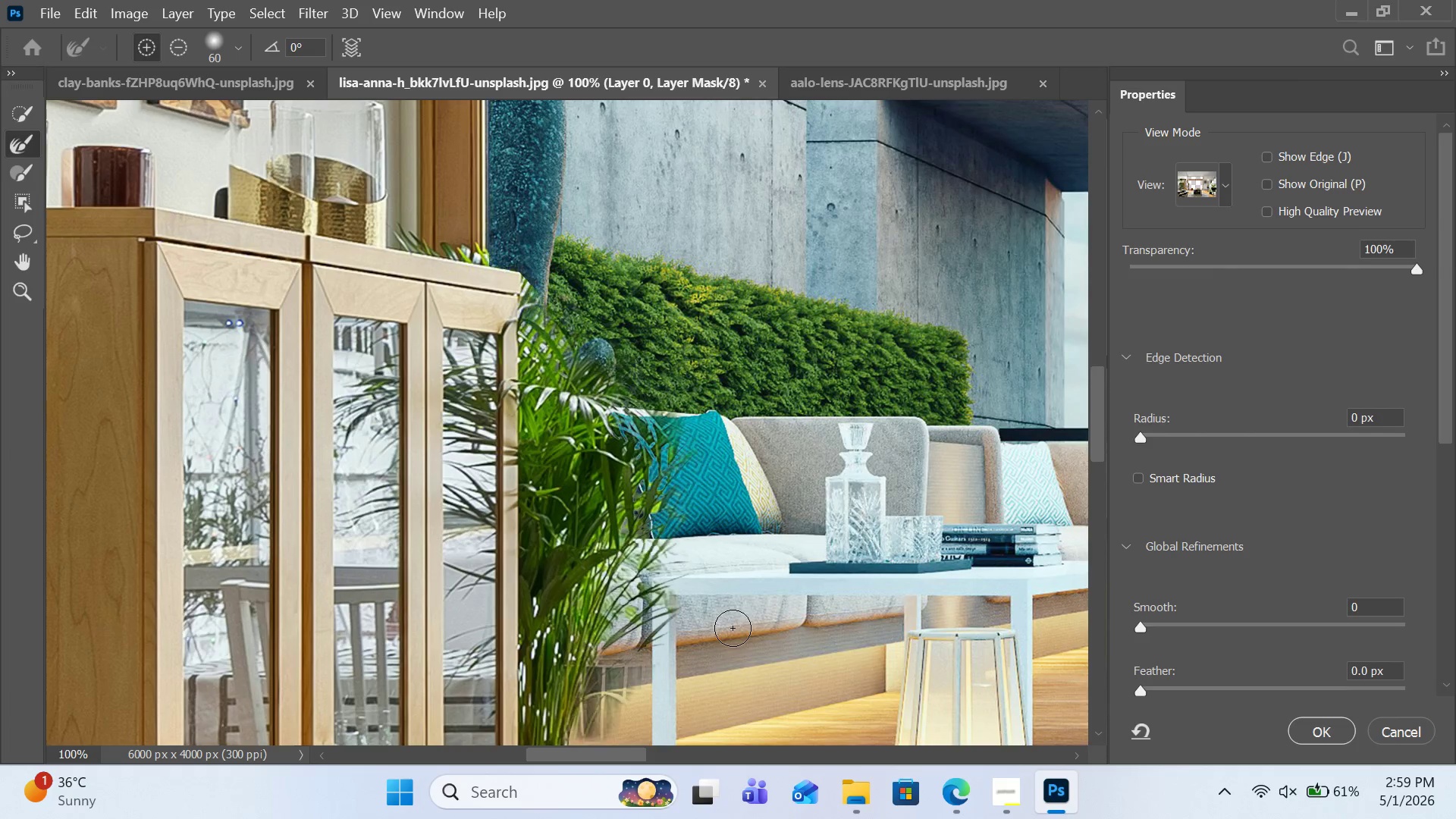 
scroll: coordinate [737, 604], scroll_direction: down, amount: 6.0
 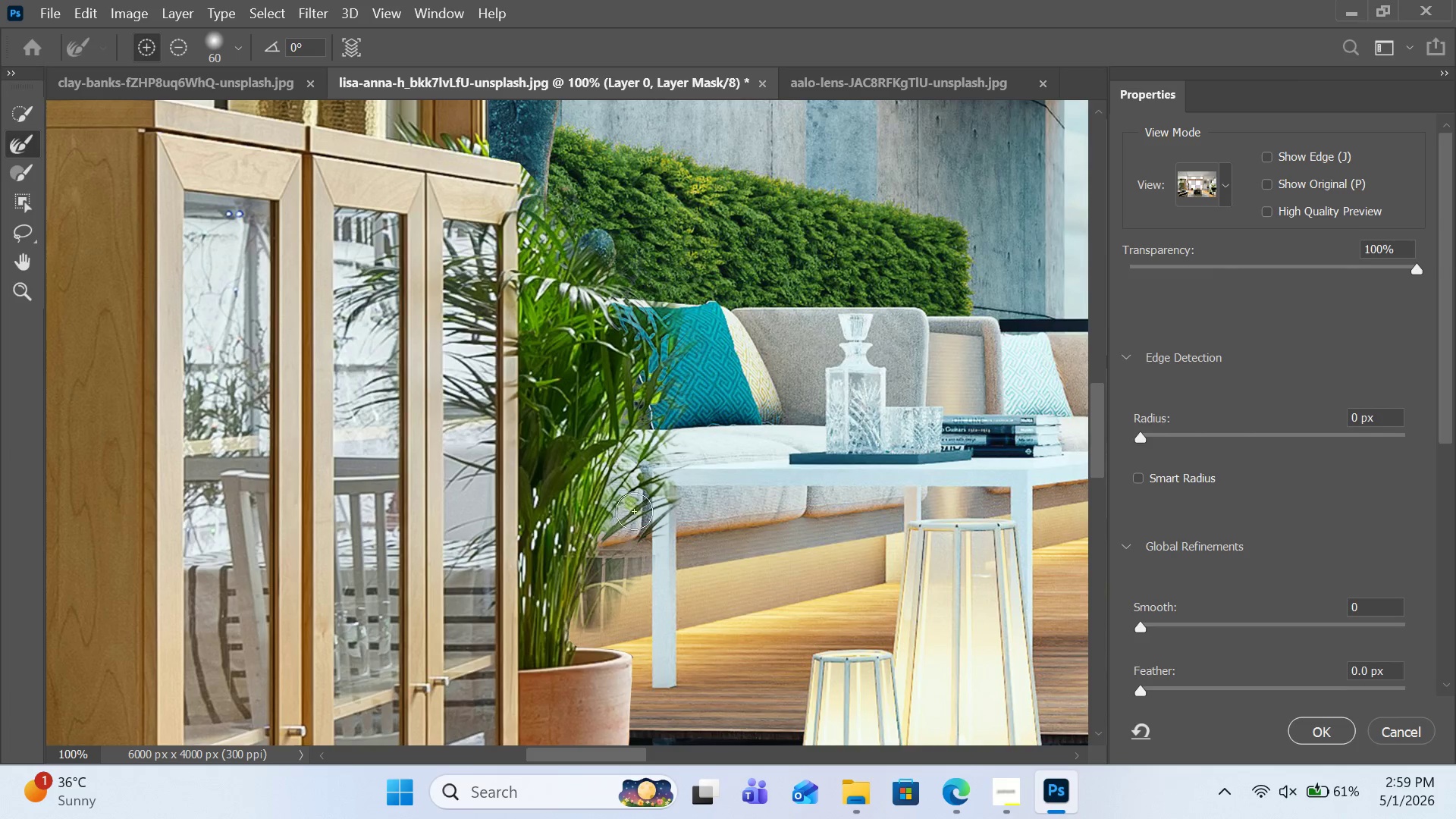 
left_click_drag(start_coordinate=[634, 511], to_coordinate=[560, 665])
 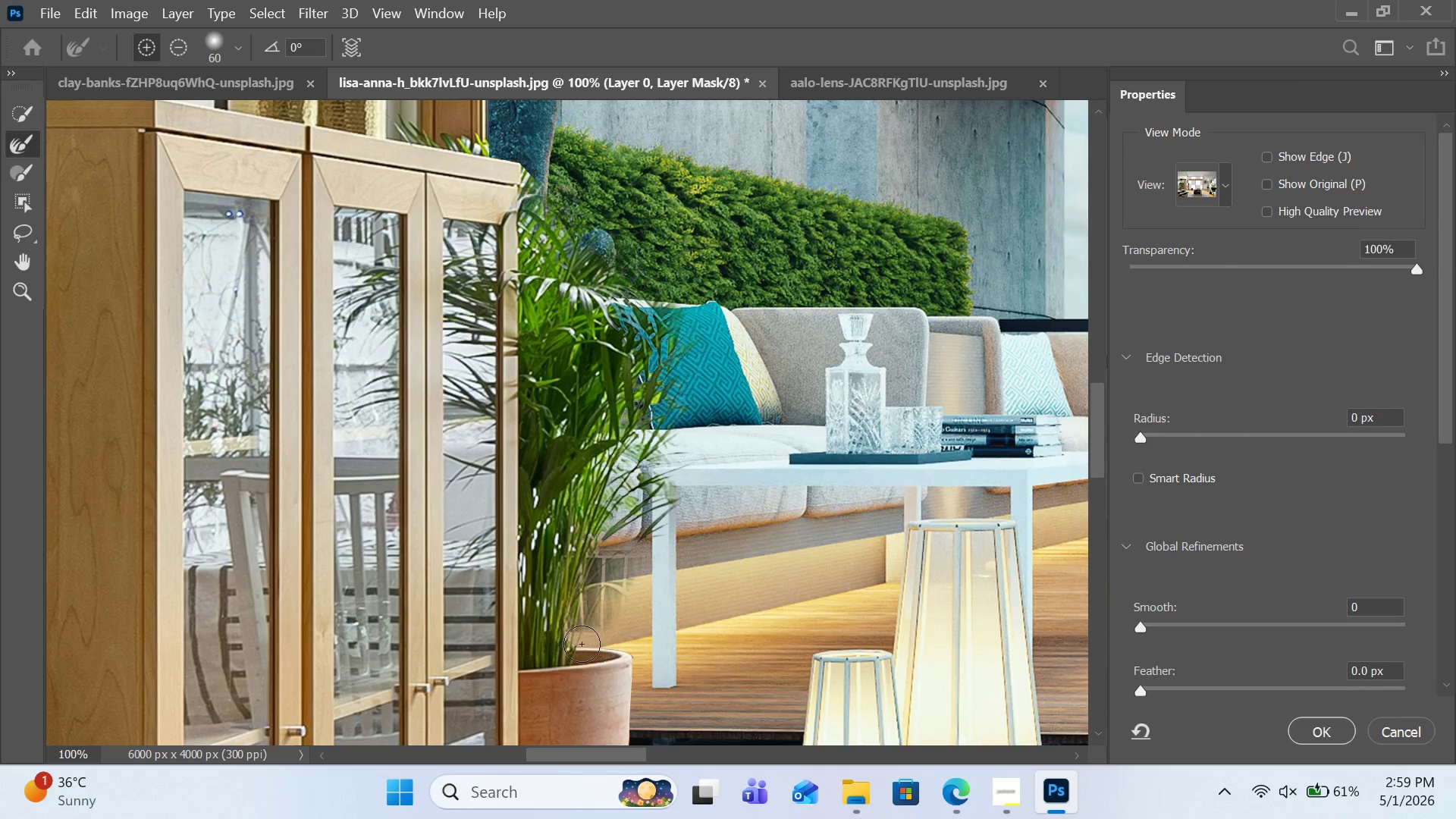 
left_click_drag(start_coordinate=[572, 624], to_coordinate=[667, 467])
 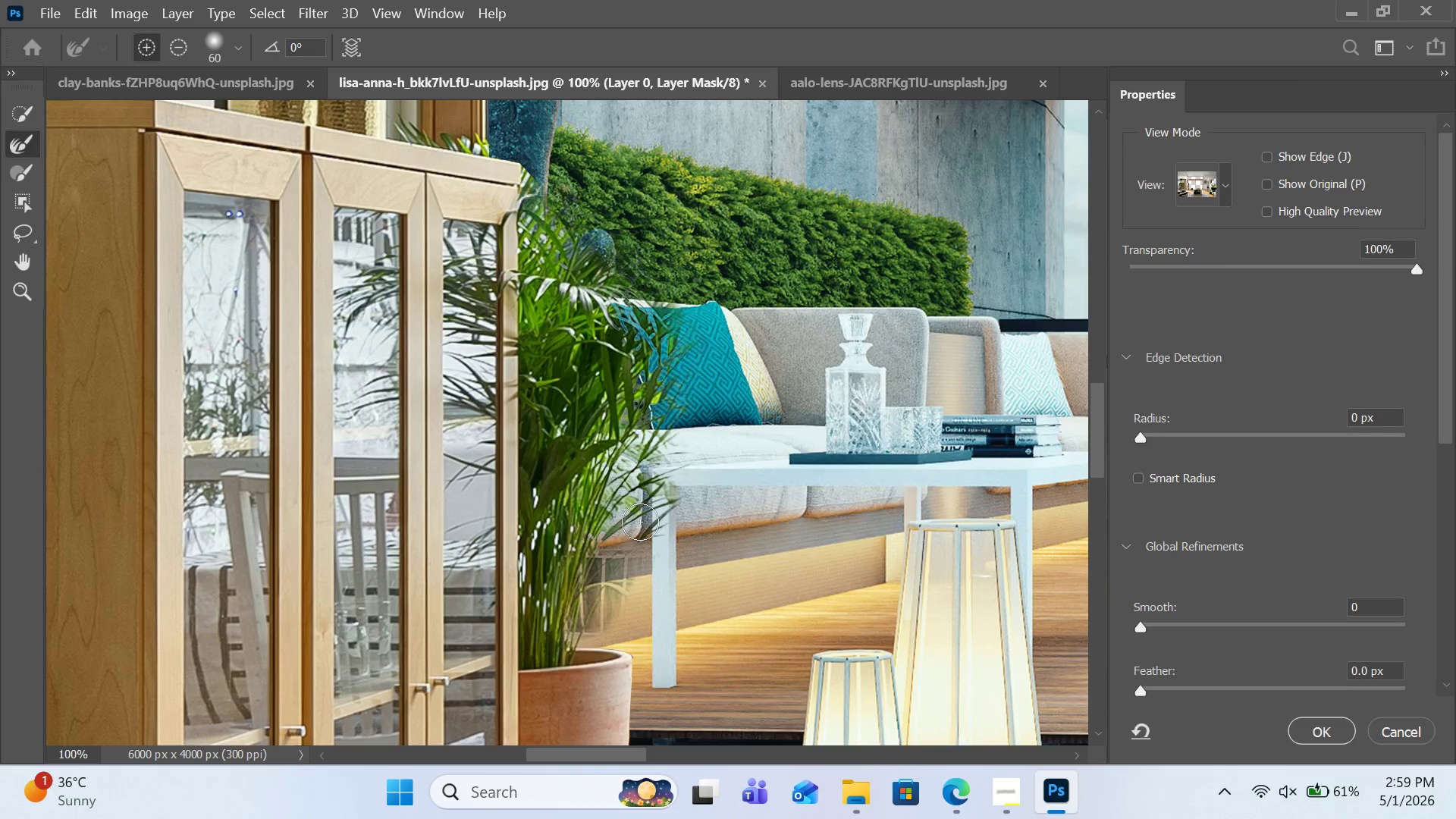 
left_click_drag(start_coordinate=[595, 554], to_coordinate=[656, 454])
 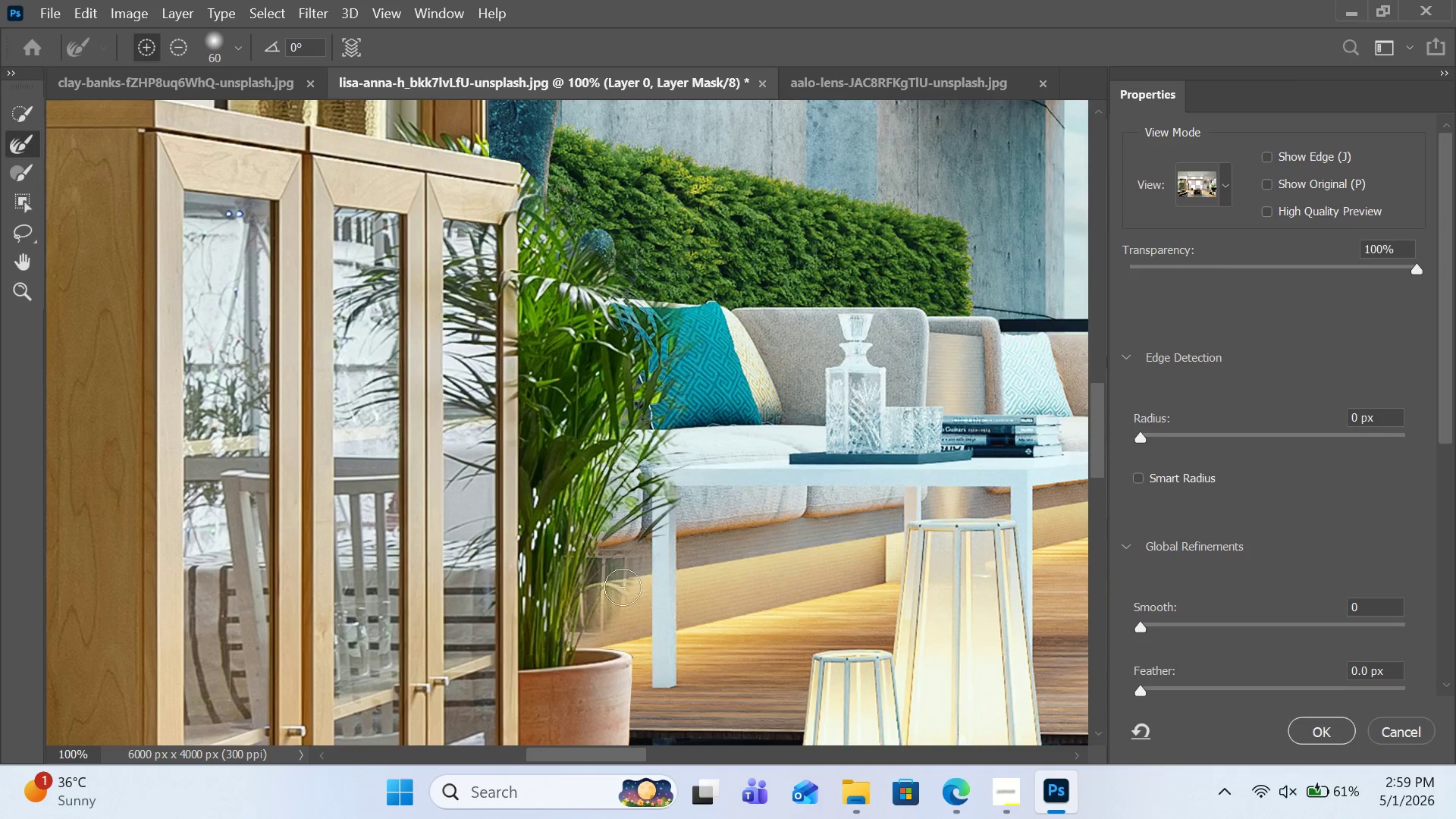 
left_click_drag(start_coordinate=[582, 626], to_coordinate=[632, 510])
 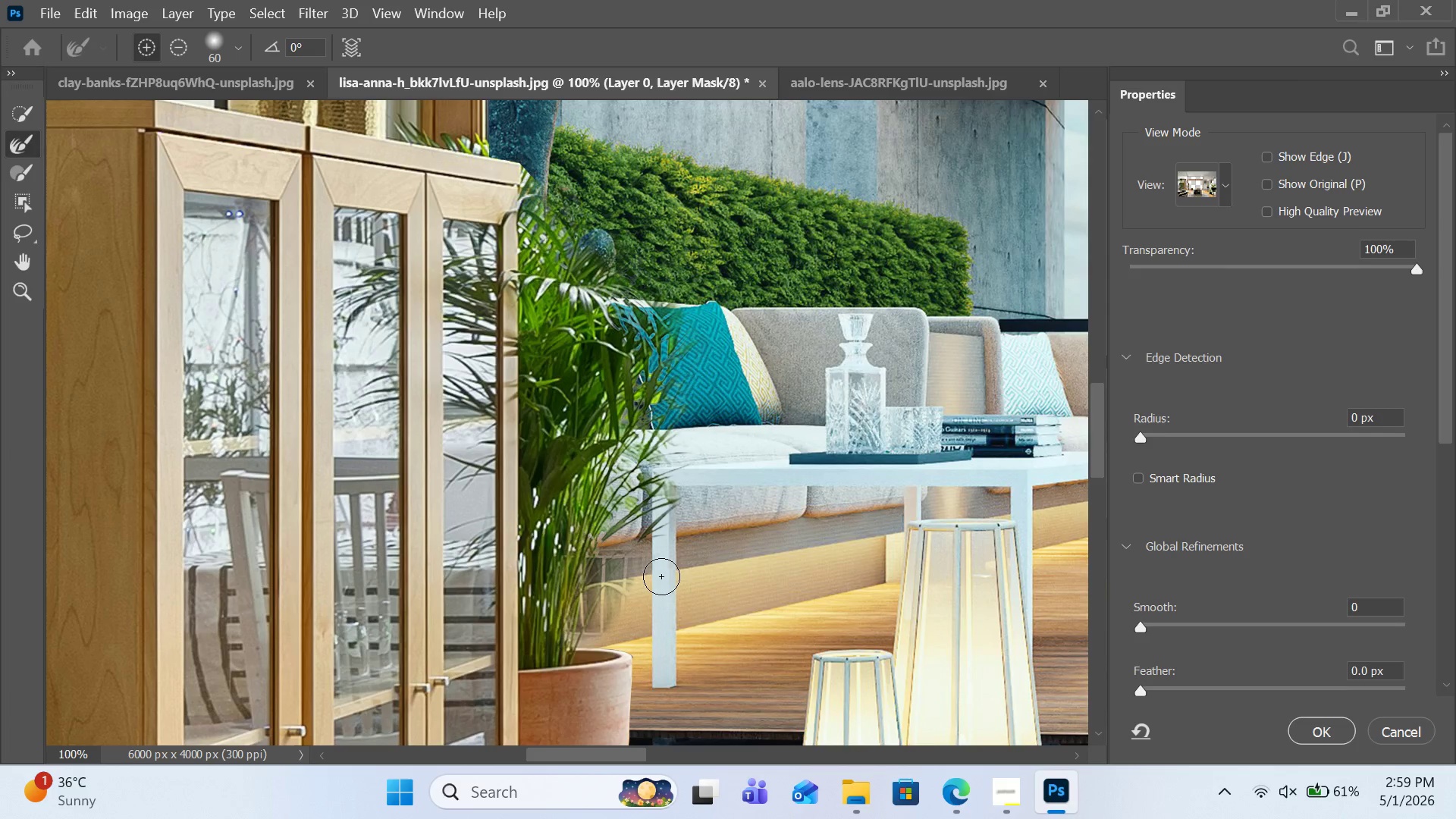 
scroll: coordinate [661, 576], scroll_direction: down, amount: 4.0
 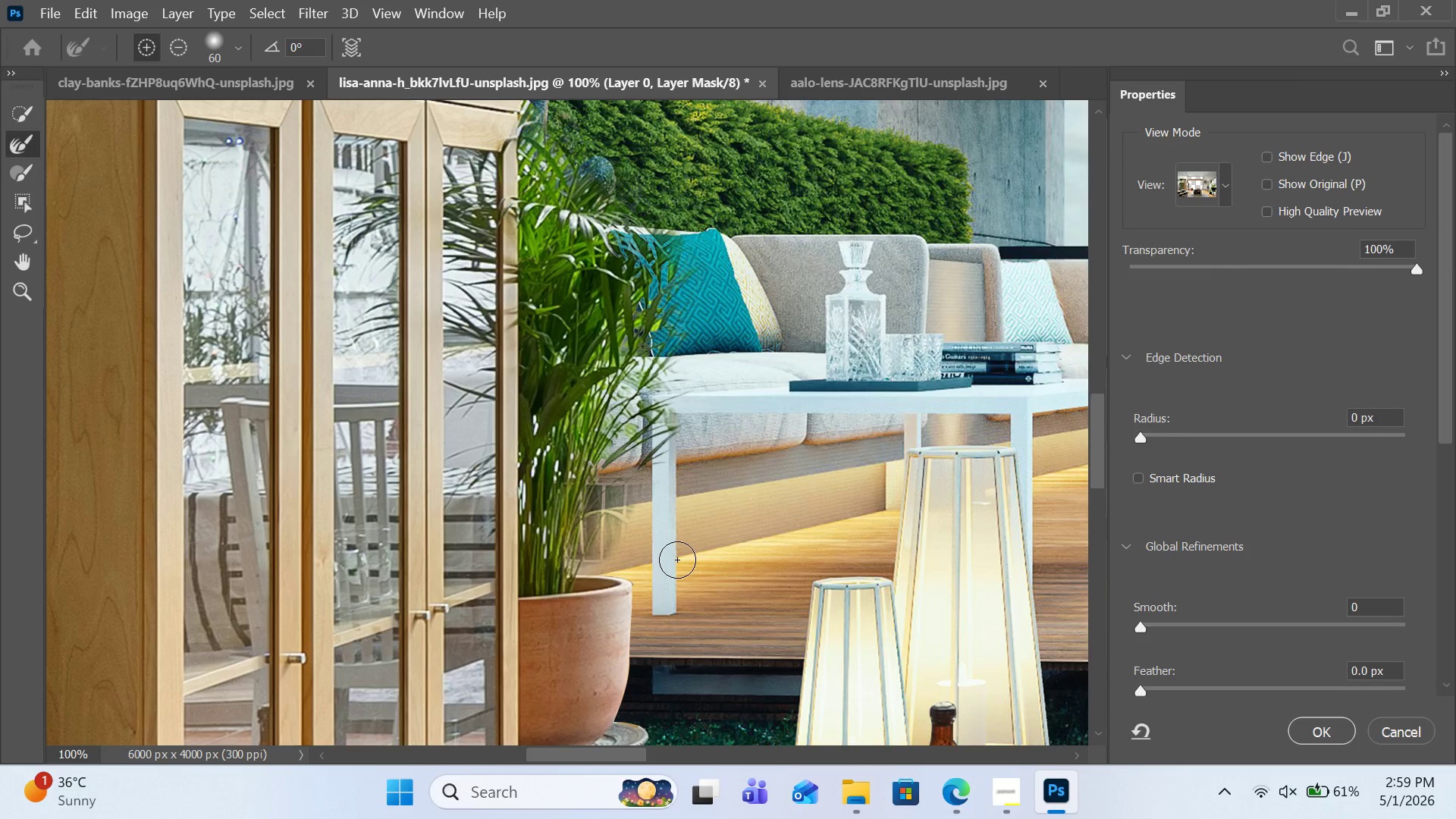 
scroll: coordinate [677, 560], scroll_direction: up, amount: 6.0
 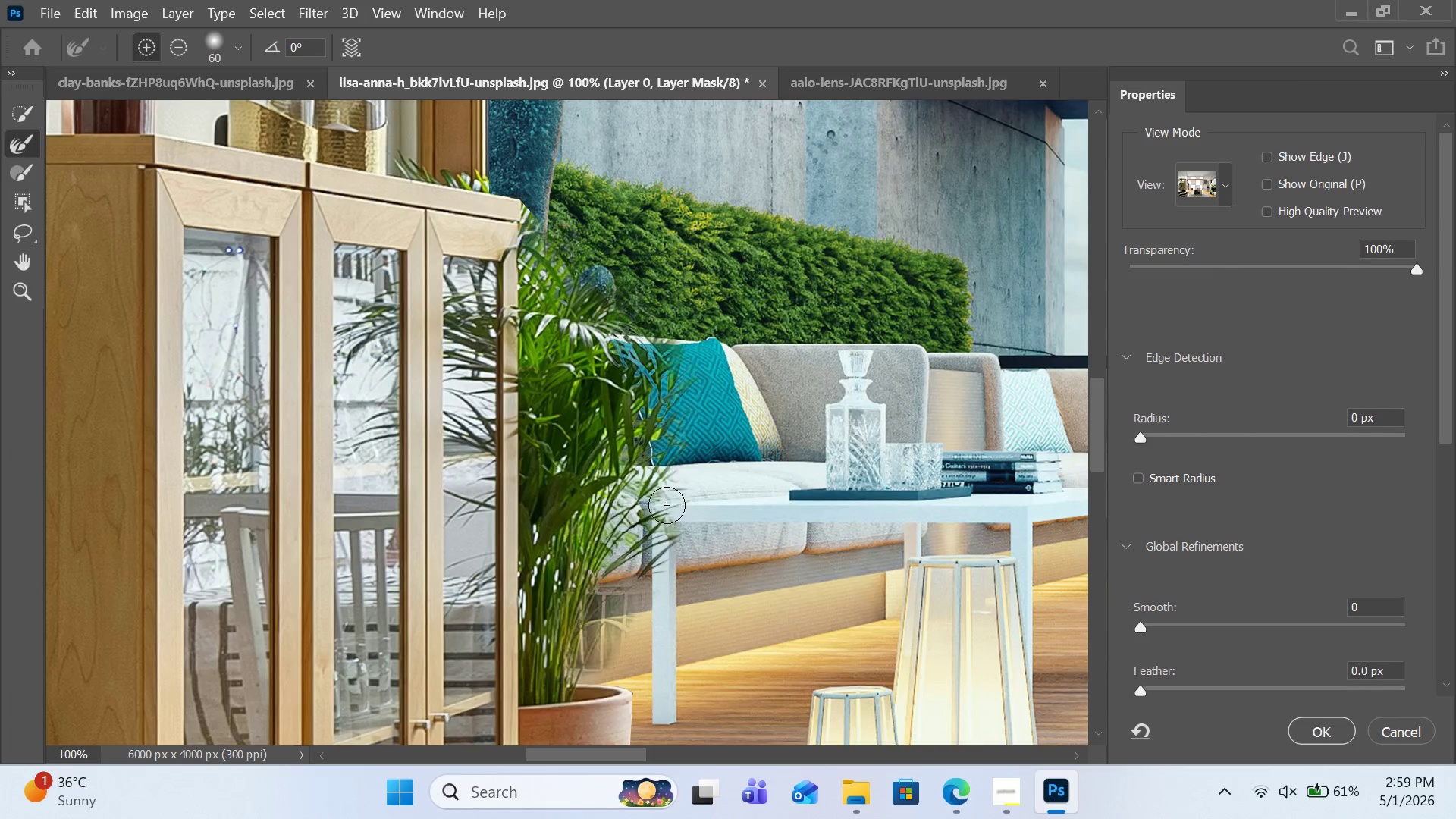 
left_click_drag(start_coordinate=[667, 507], to_coordinate=[667, 489])
 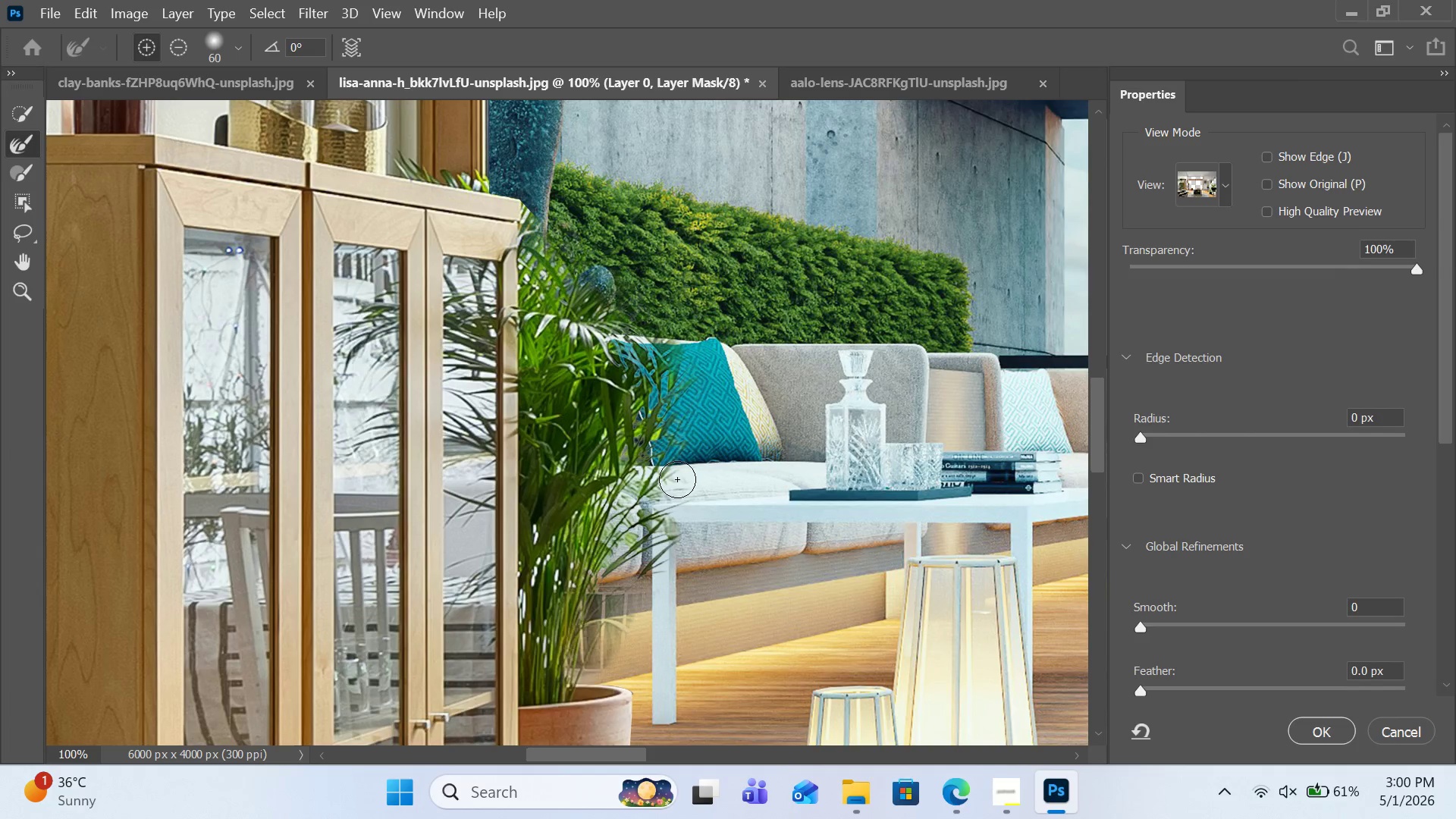 
scroll: coordinate [677, 479], scroll_direction: up, amount: 3.0
 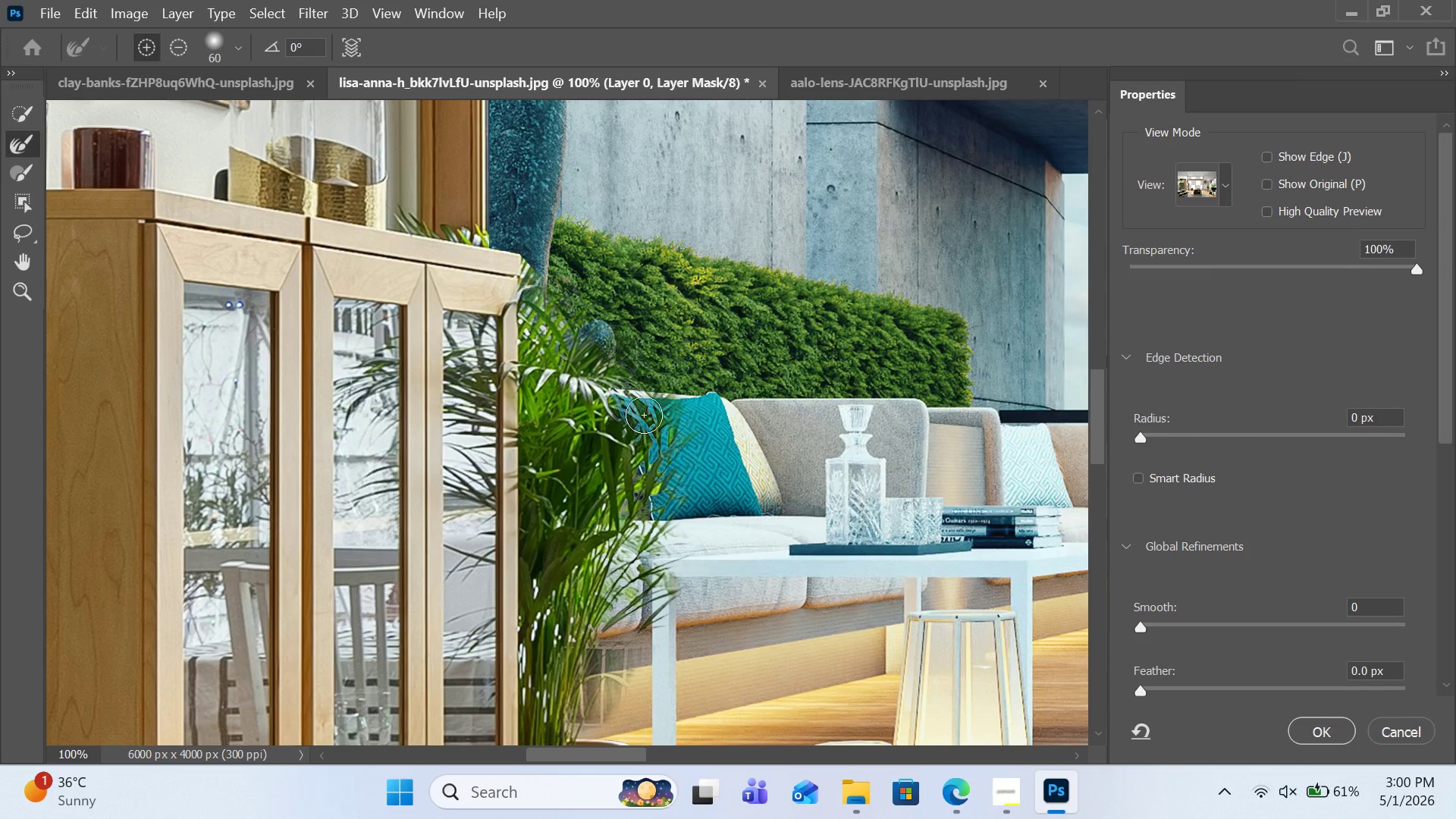 
left_click_drag(start_coordinate=[638, 426], to_coordinate=[691, 359])
 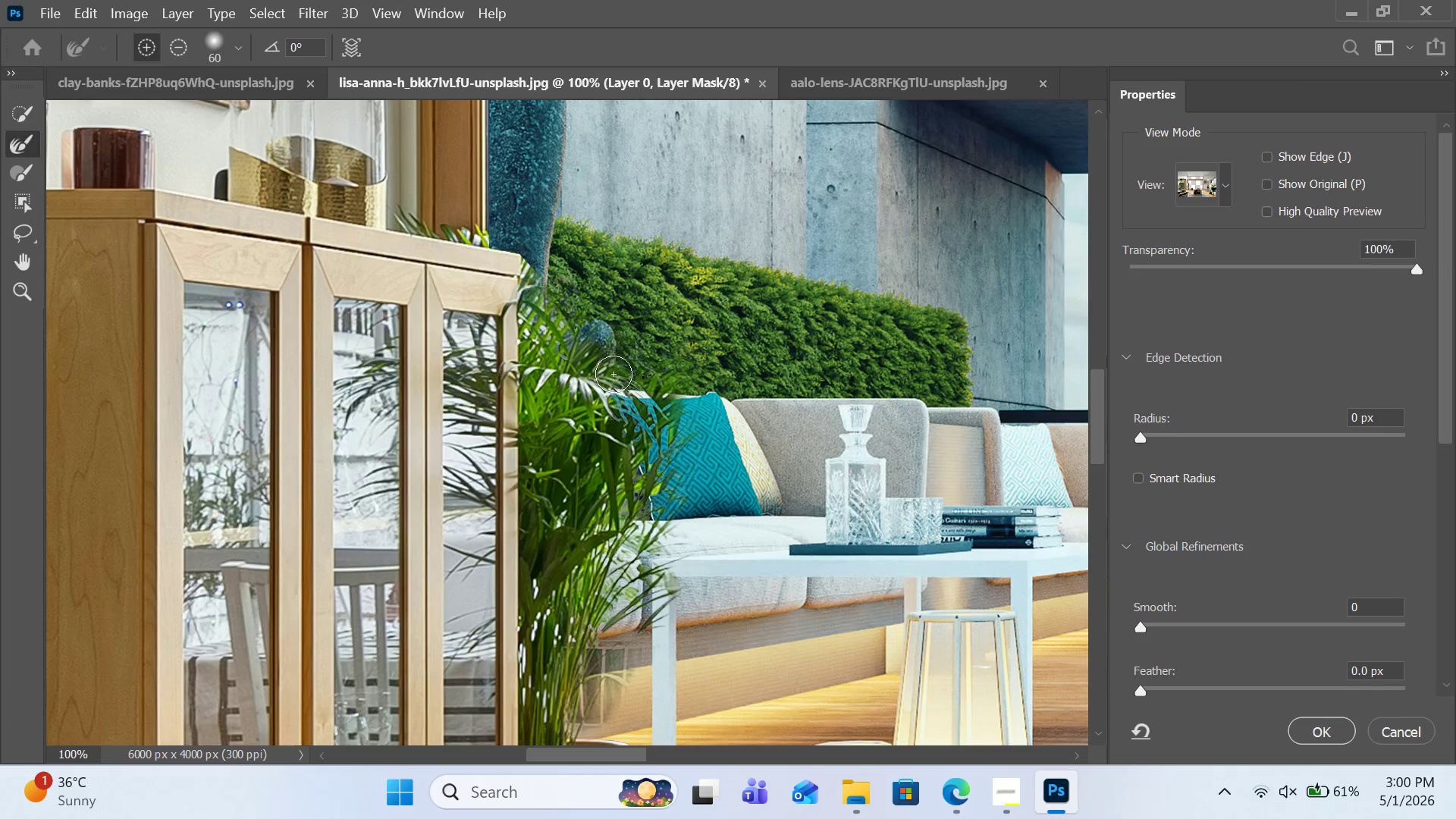 
left_click_drag(start_coordinate=[601, 375], to_coordinate=[601, 369])
 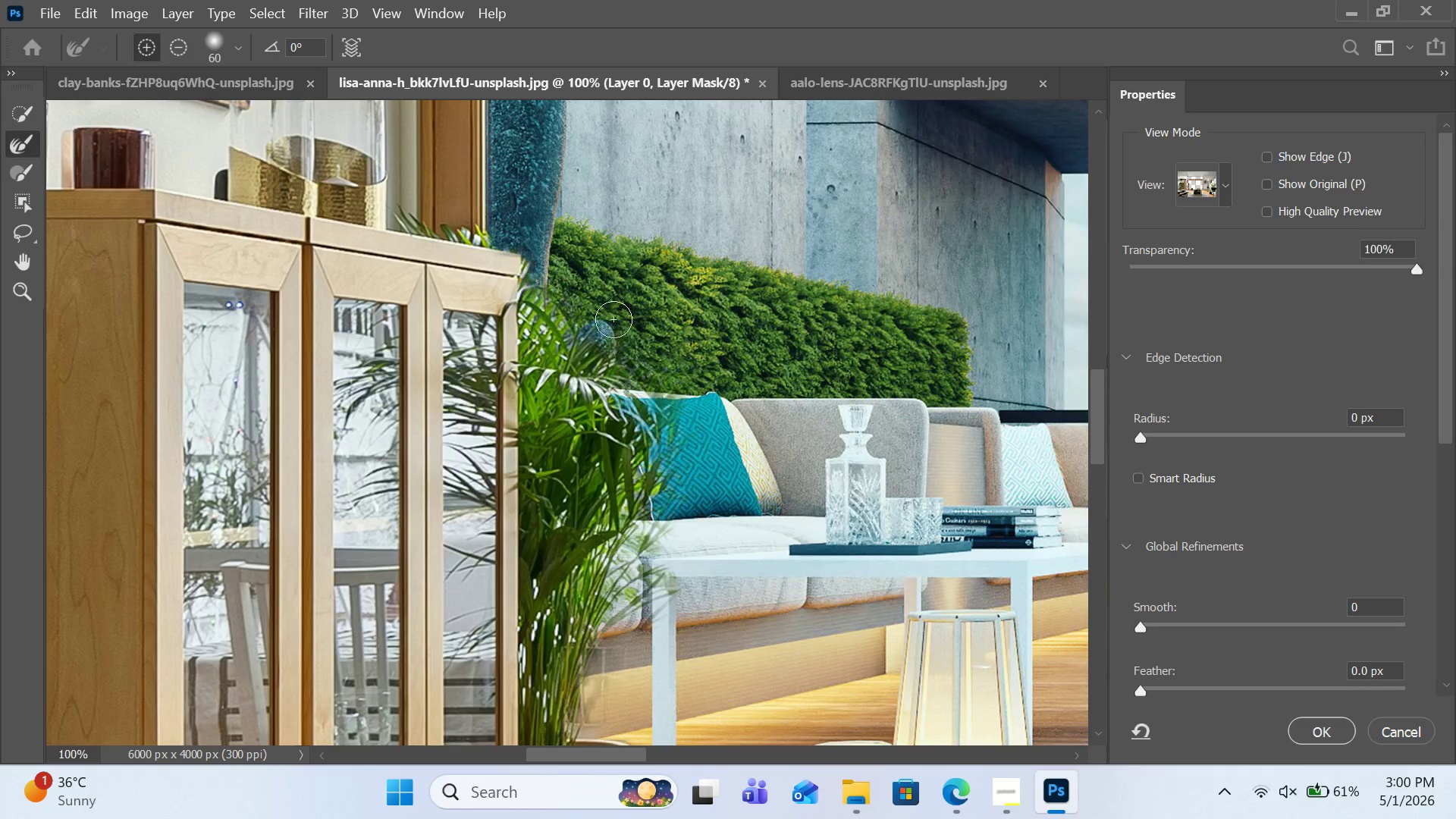 
left_click_drag(start_coordinate=[601, 362], to_coordinate=[619, 311])
 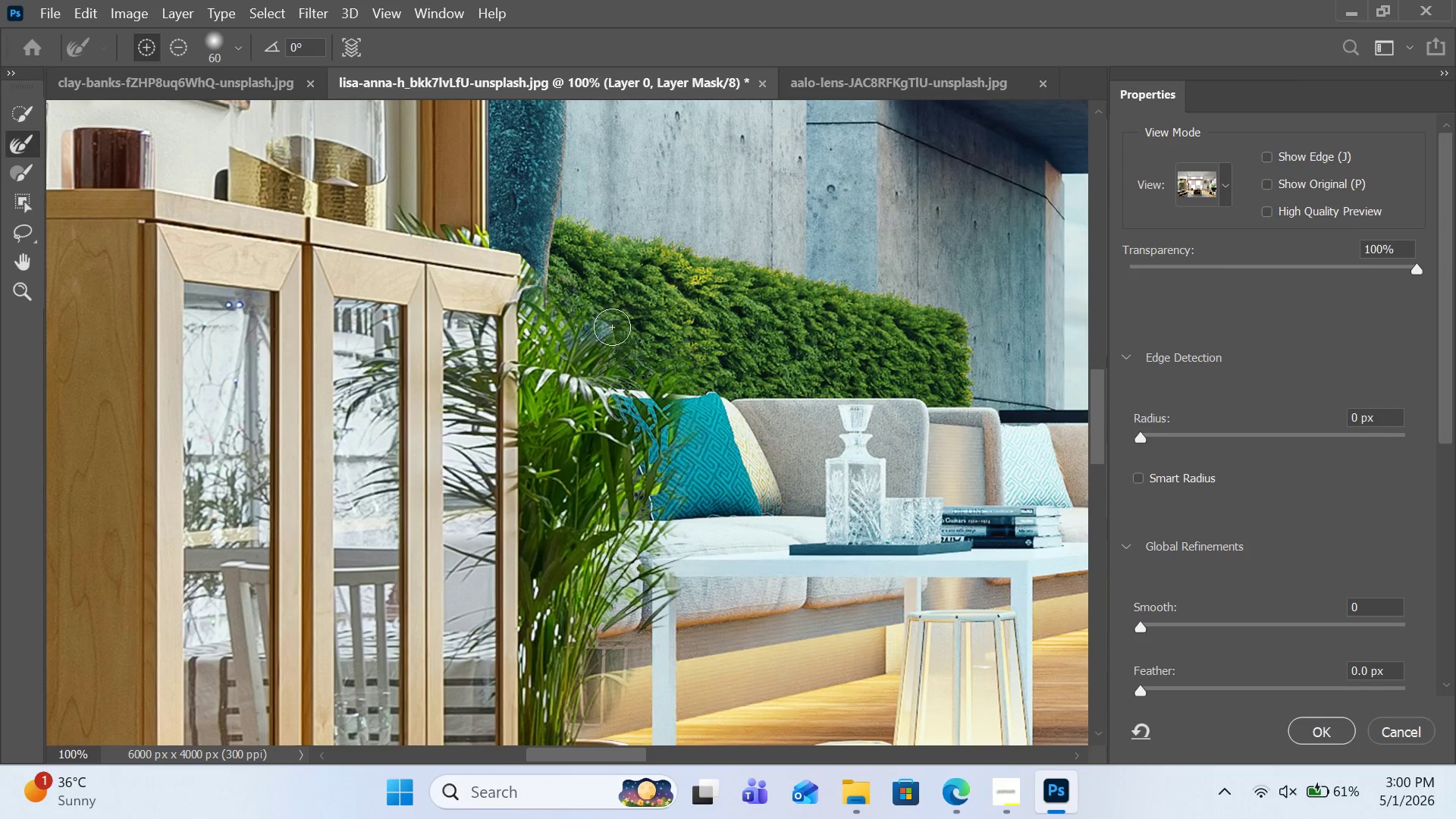 
left_click_drag(start_coordinate=[576, 339], to_coordinate=[590, 309])
 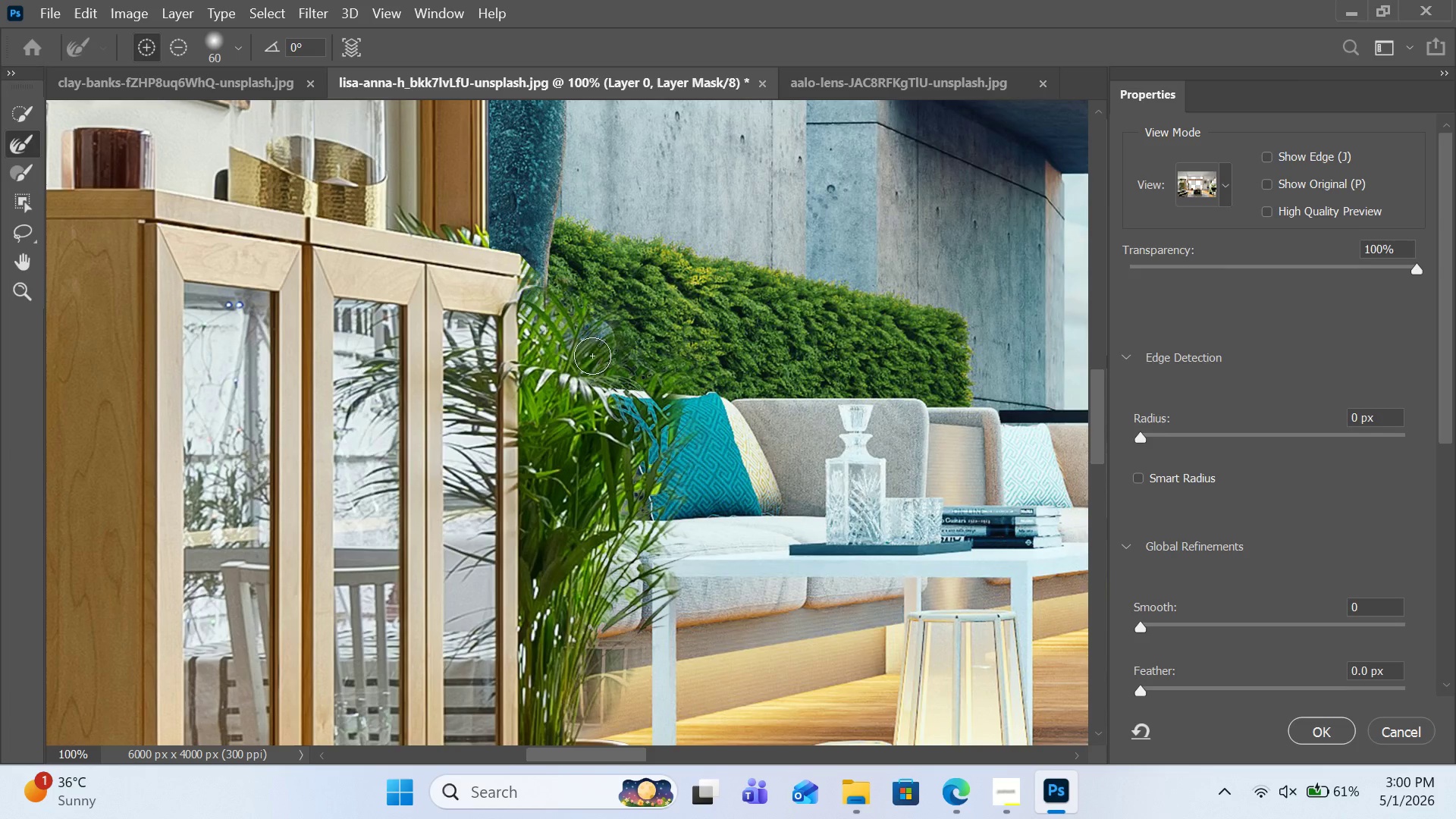 
left_click_drag(start_coordinate=[580, 360], to_coordinate=[604, 309])
 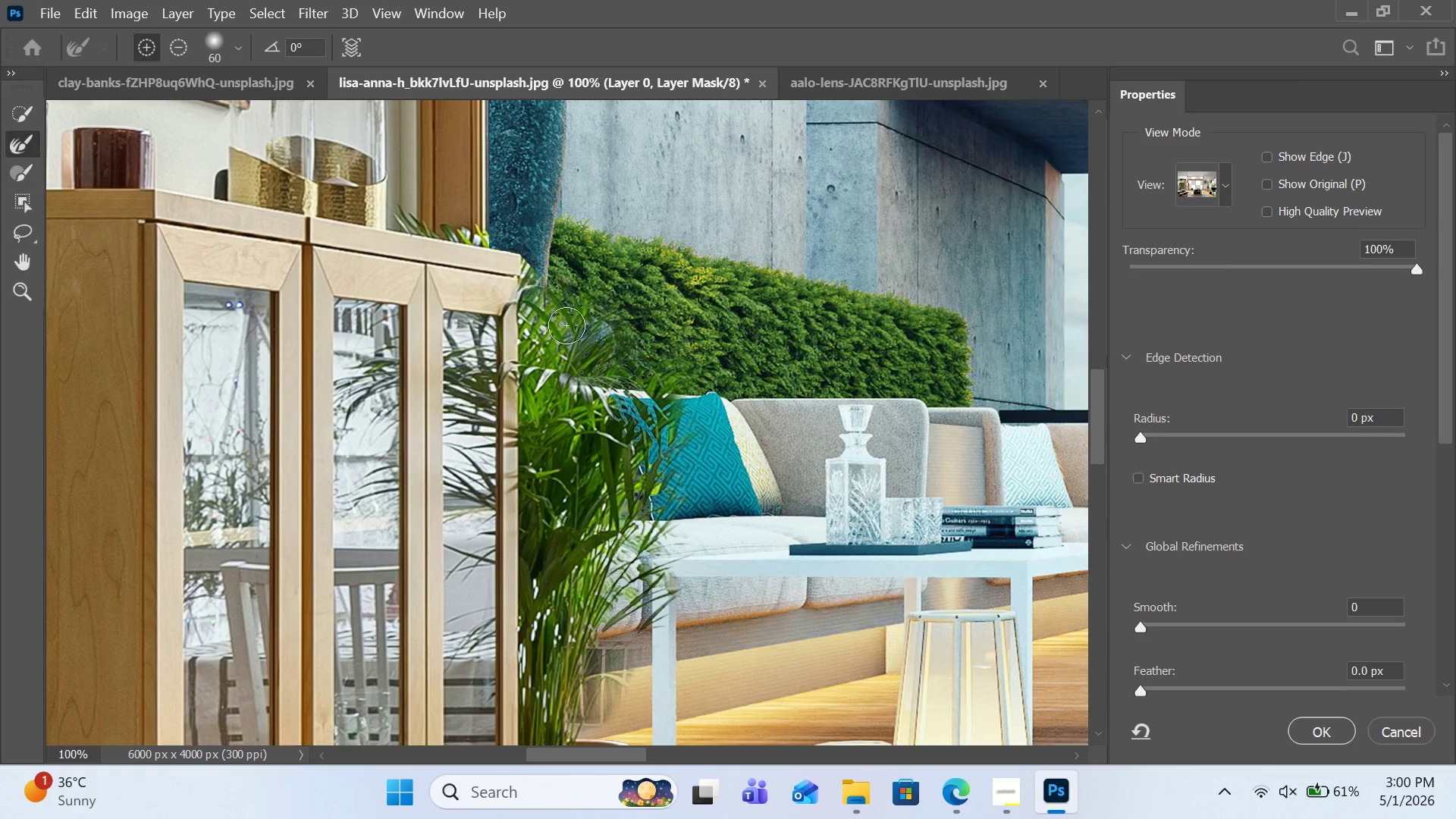 
left_click_drag(start_coordinate=[566, 322], to_coordinate=[566, 305])
 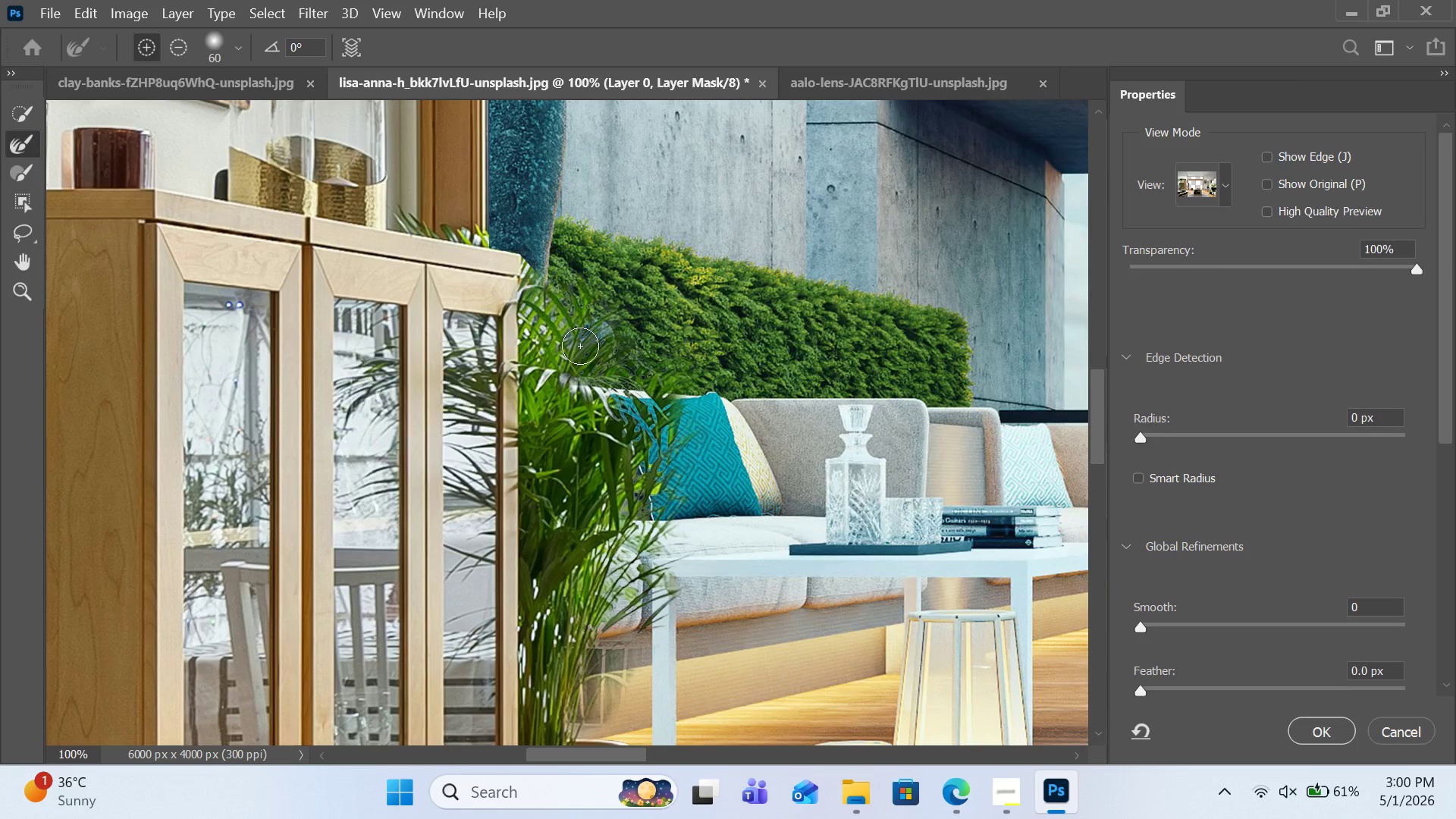 
left_click([580, 348])
 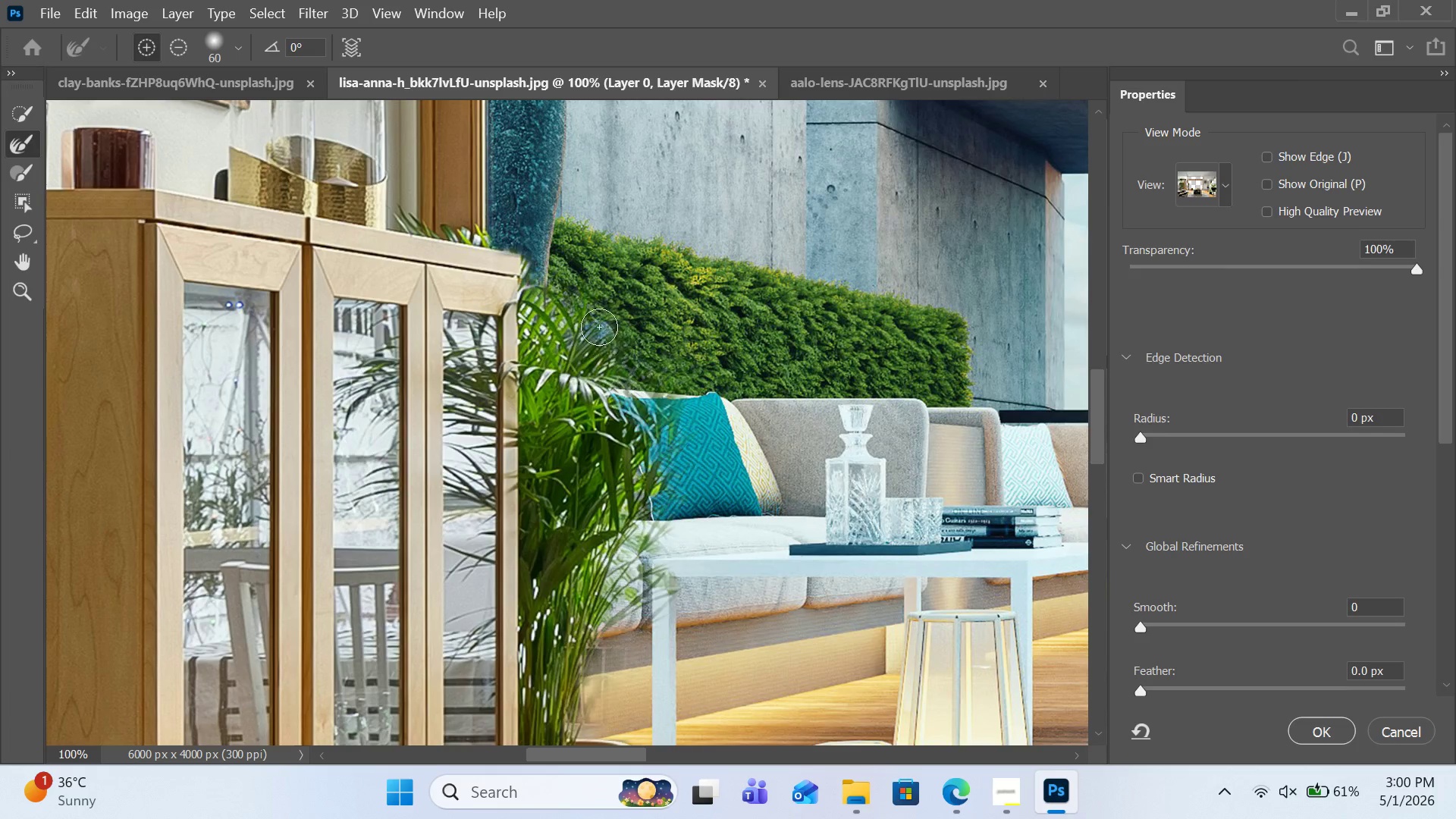 
left_click_drag(start_coordinate=[583, 347], to_coordinate=[623, 296])
 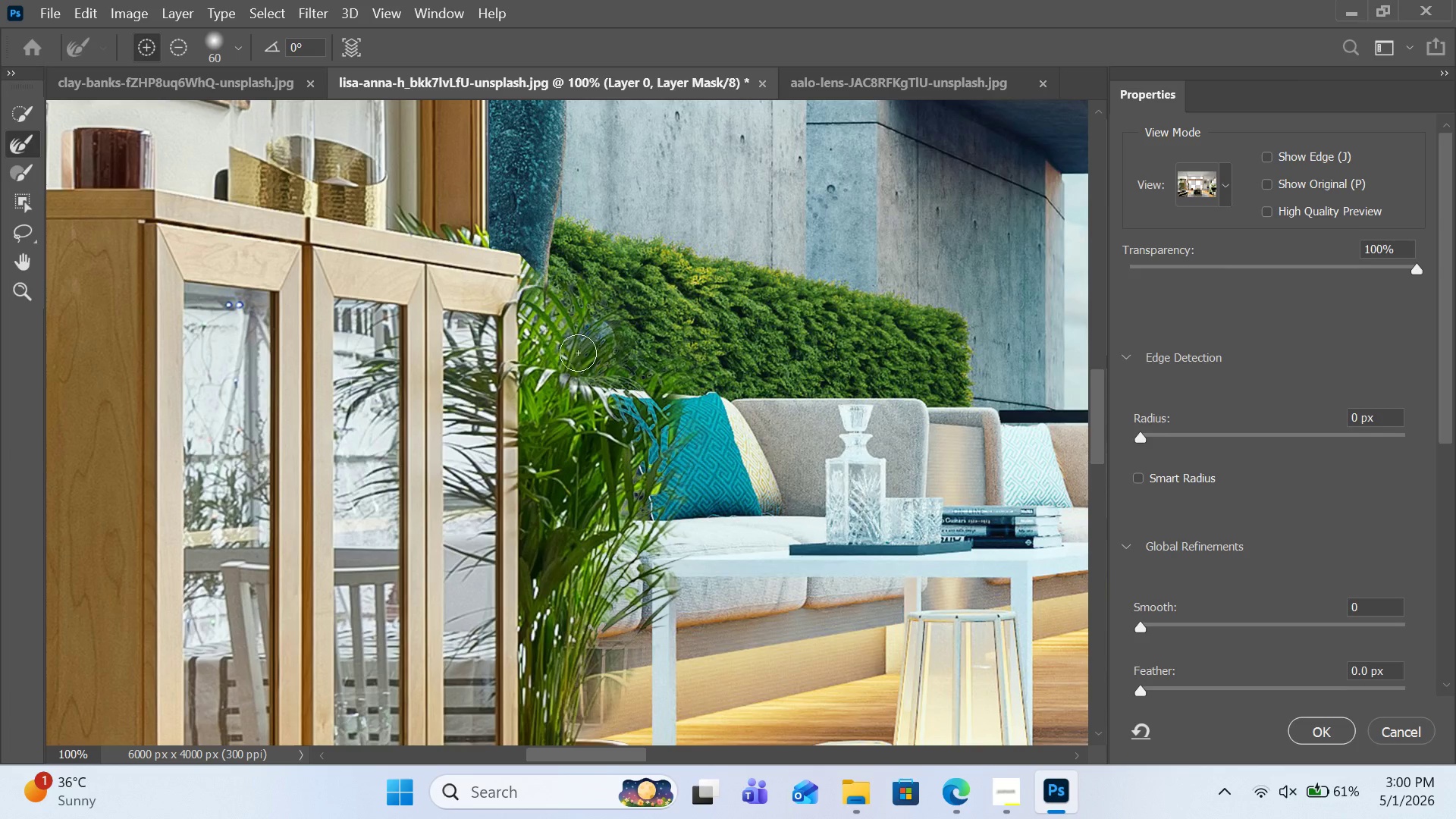 
left_click_drag(start_coordinate=[578, 353], to_coordinate=[642, 303])
 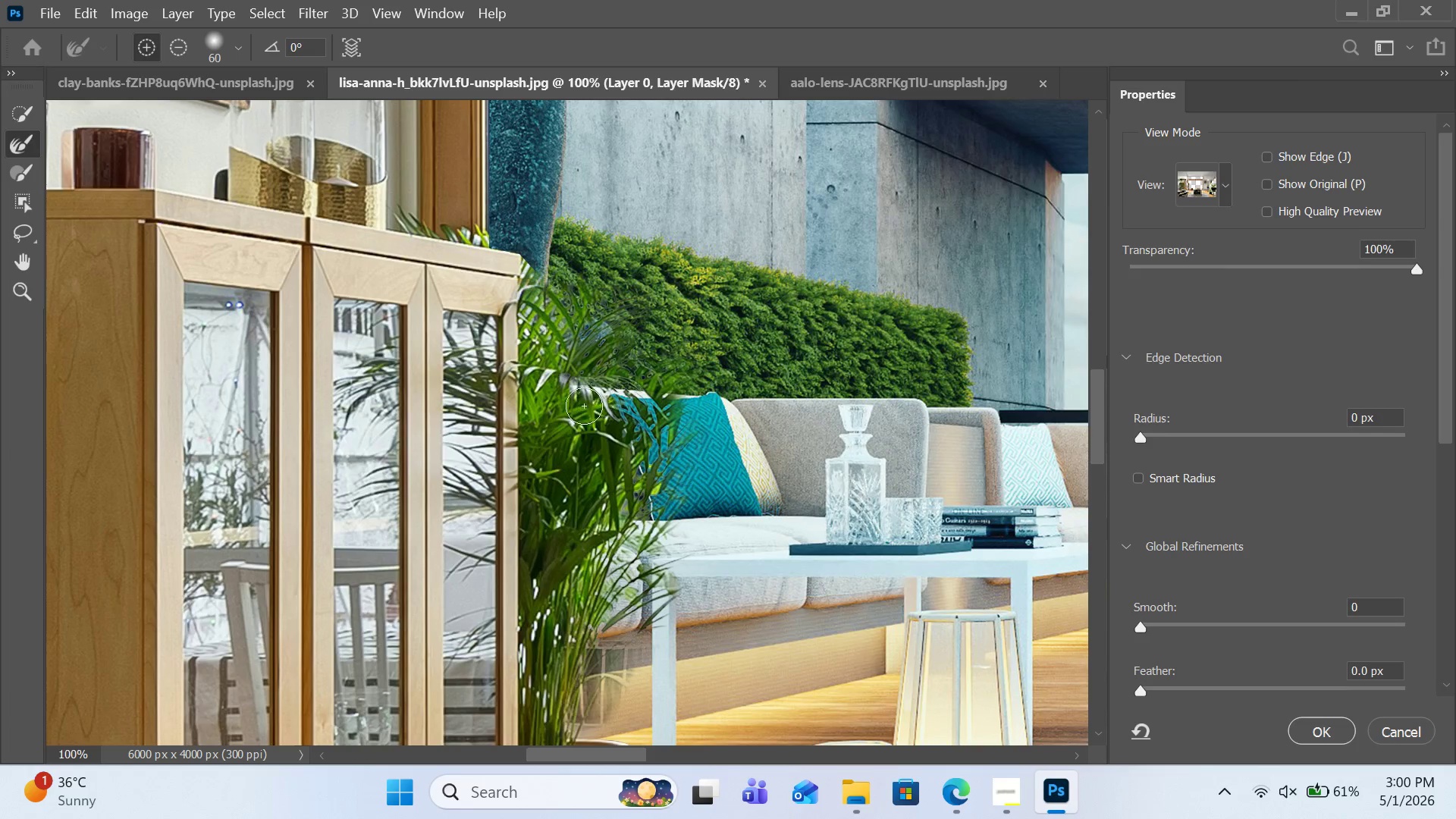 
left_click_drag(start_coordinate=[564, 412], to_coordinate=[564, 407])
 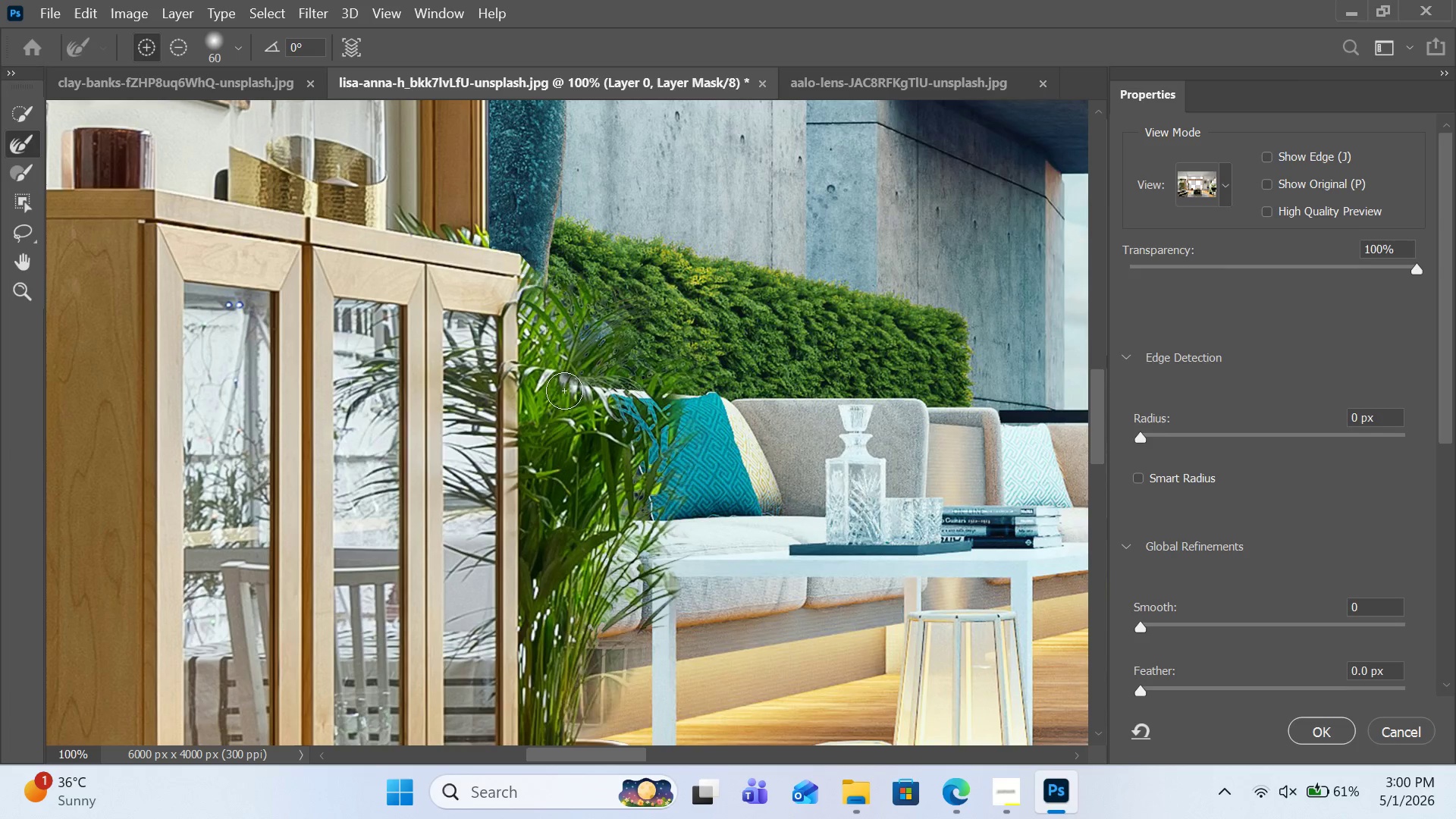 
left_click_drag(start_coordinate=[564, 391], to_coordinate=[564, 394])
 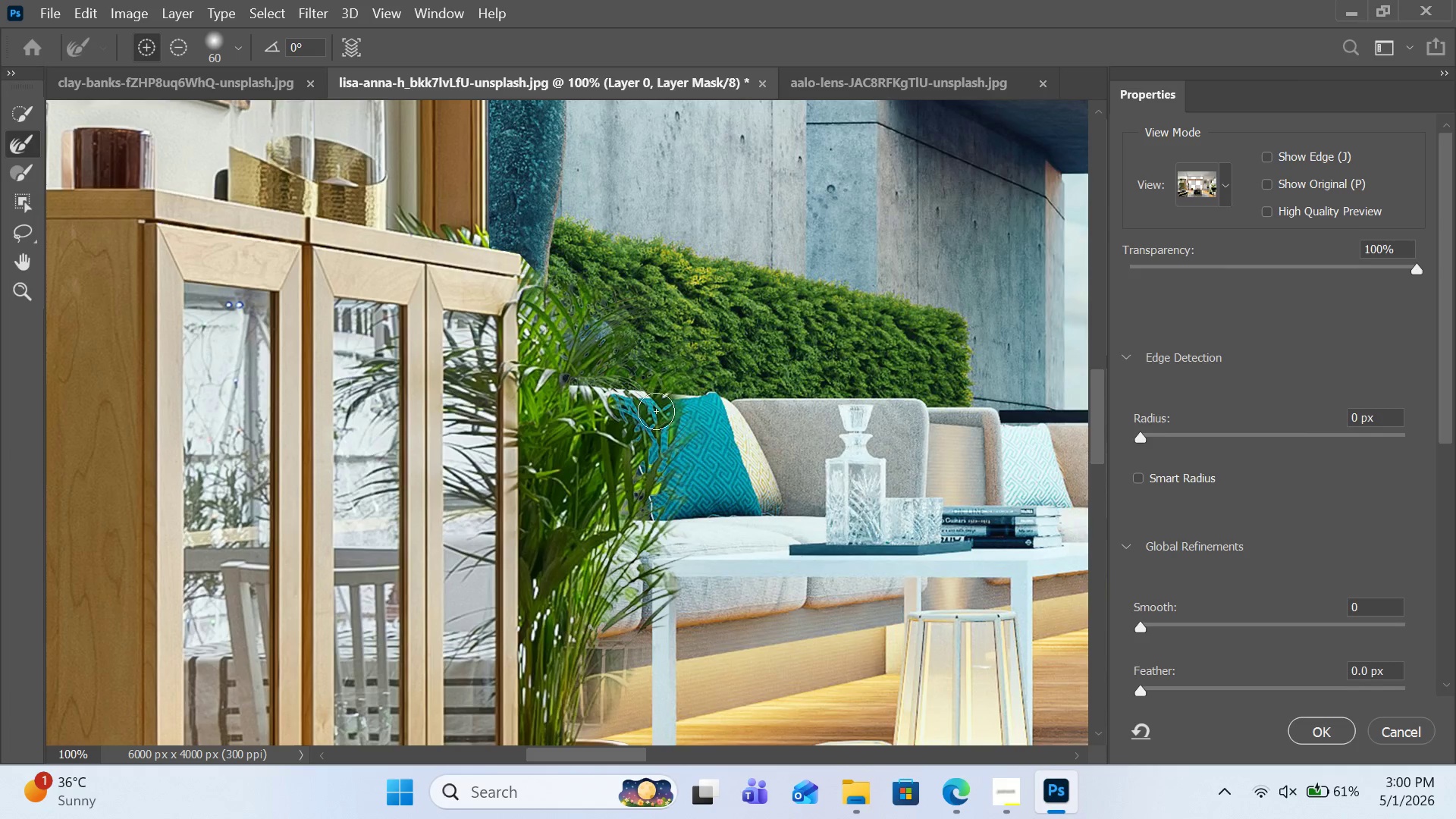 
left_click_drag(start_coordinate=[654, 408], to_coordinate=[708, 341])
 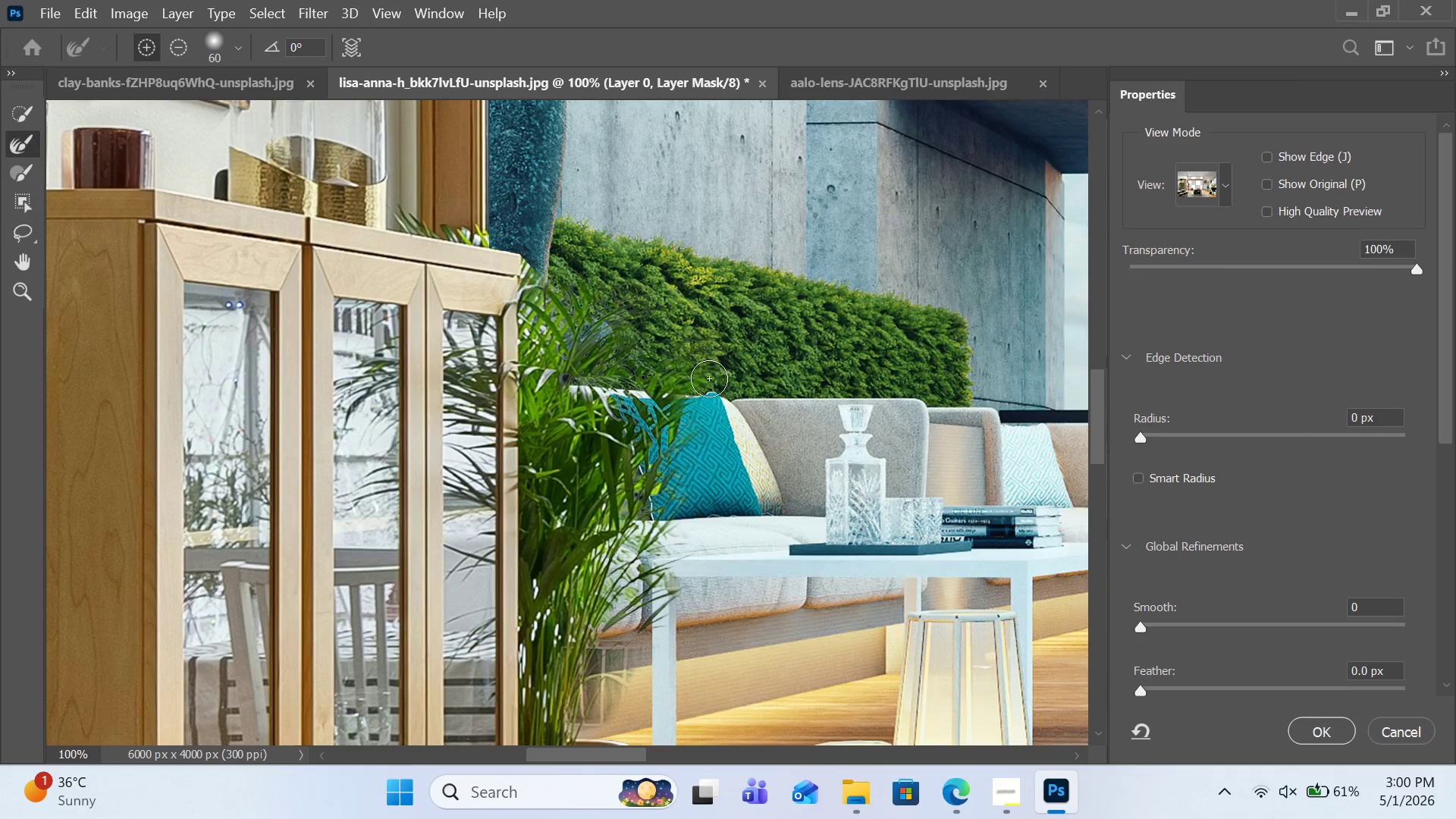 
scroll: coordinate [709, 378], scroll_direction: down, amount: 7.0
 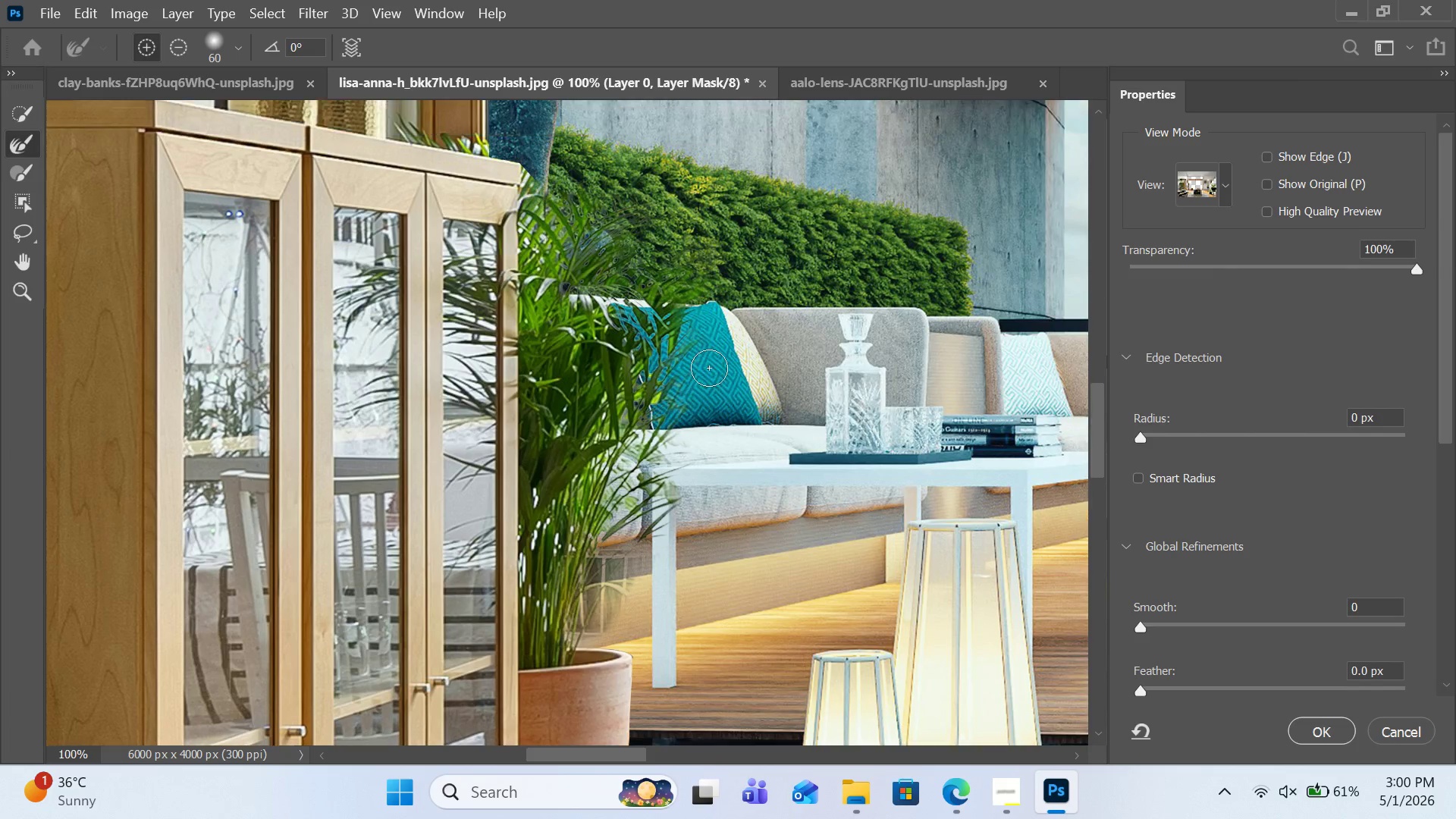 
scroll: coordinate [709, 368], scroll_direction: up, amount: 5.0
 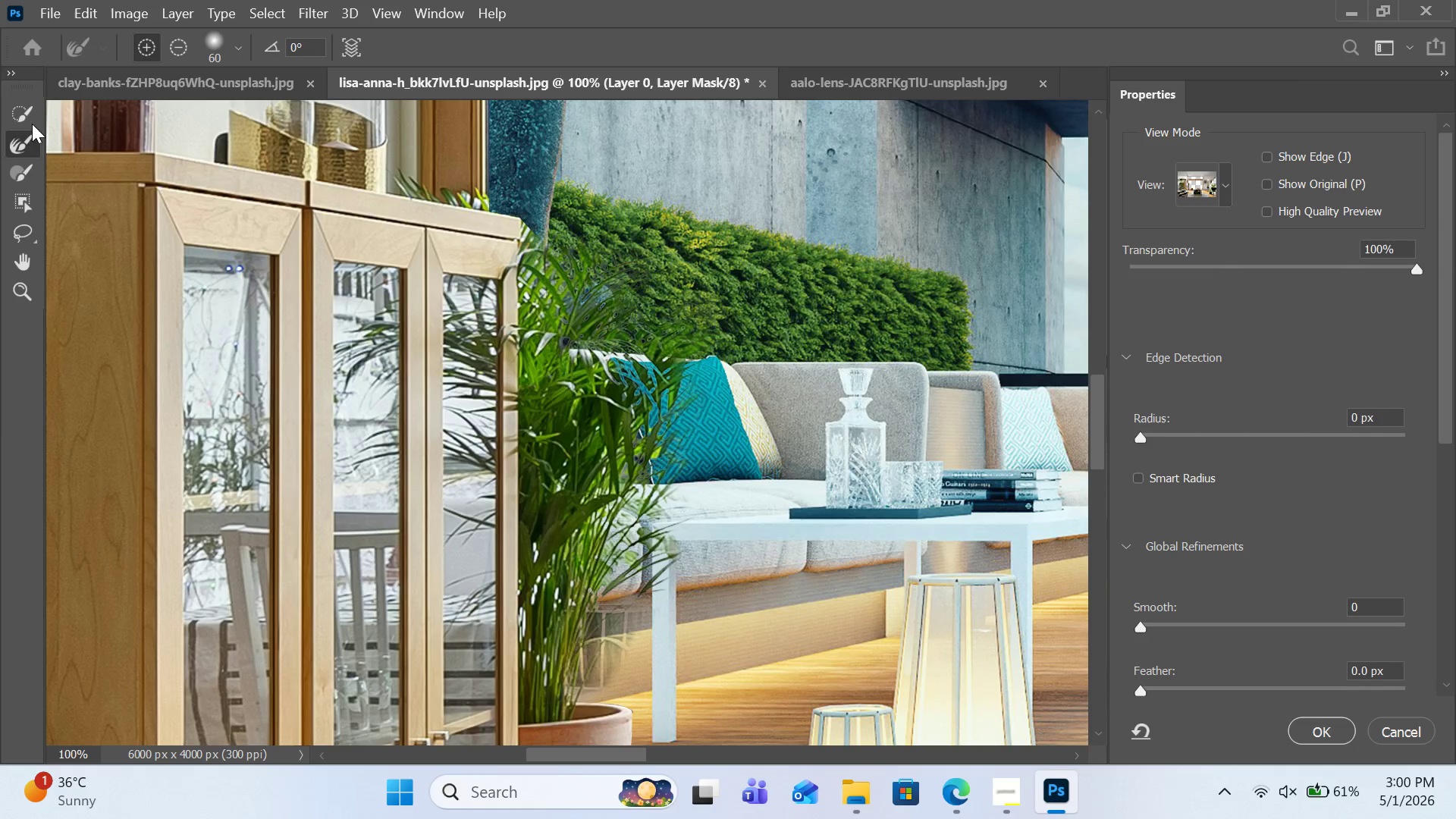 
left_click([22, 178])
 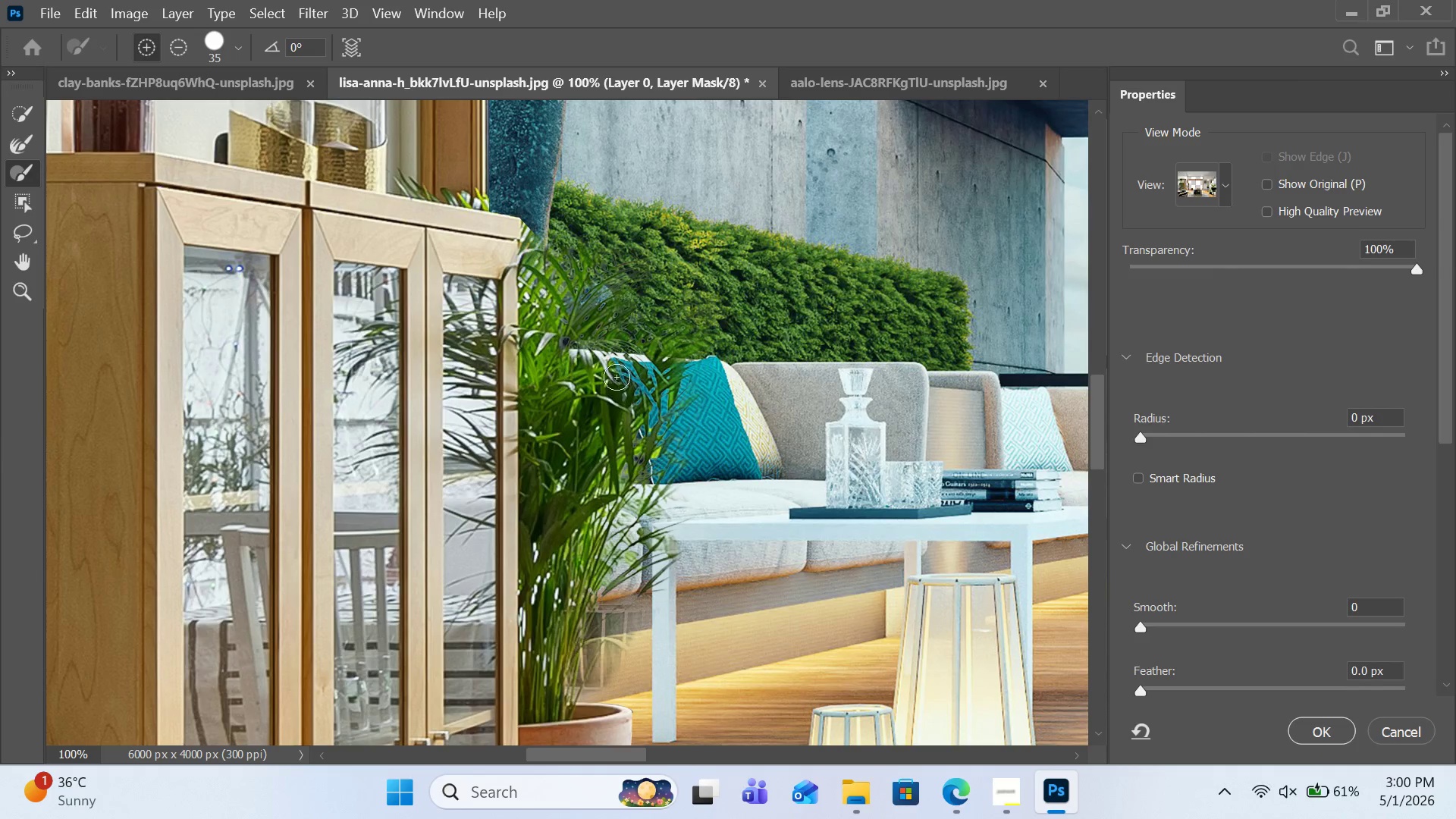 
left_click([620, 366])
 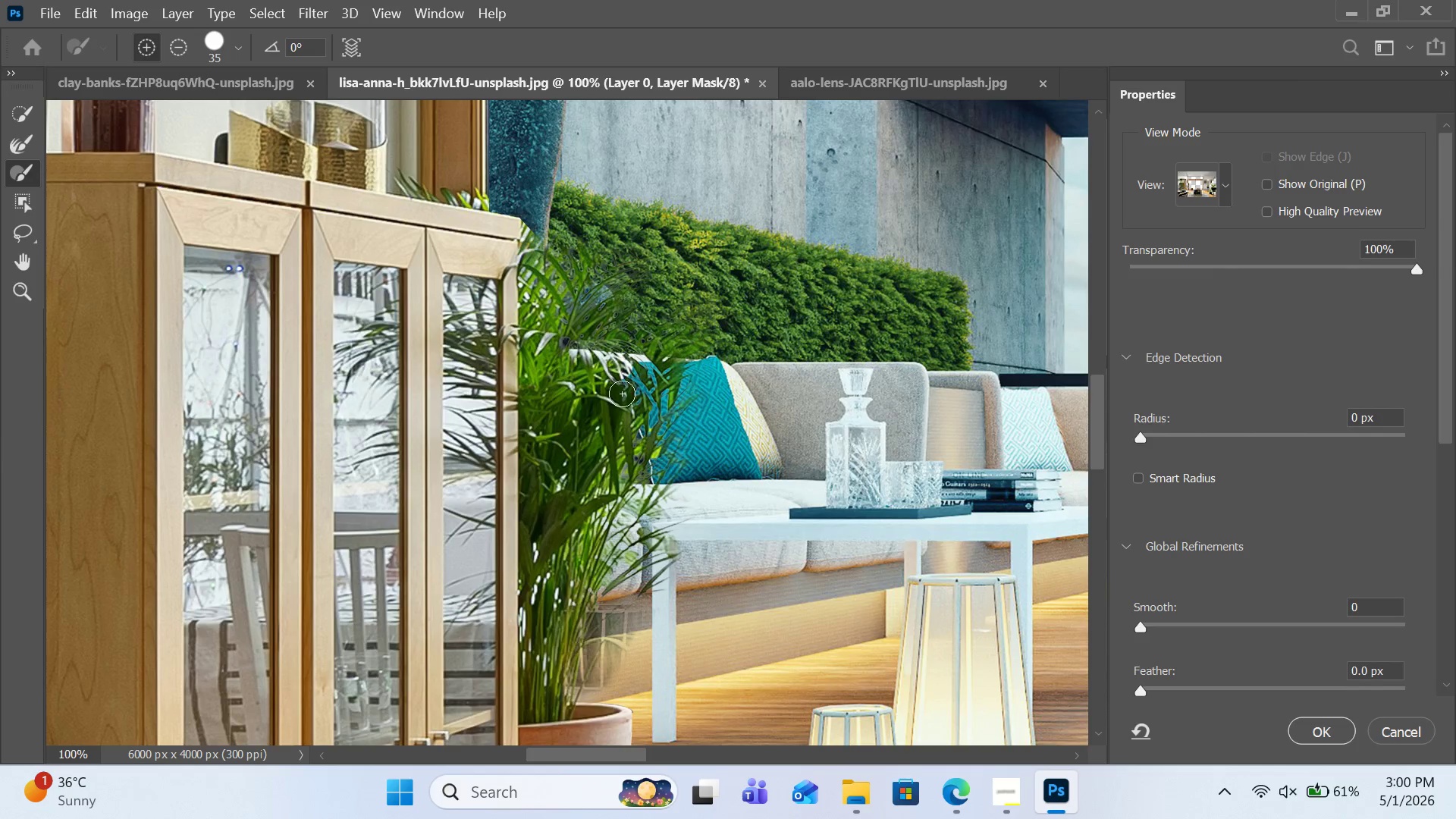 
left_click_drag(start_coordinate=[620, 366], to_coordinate=[585, 669])
 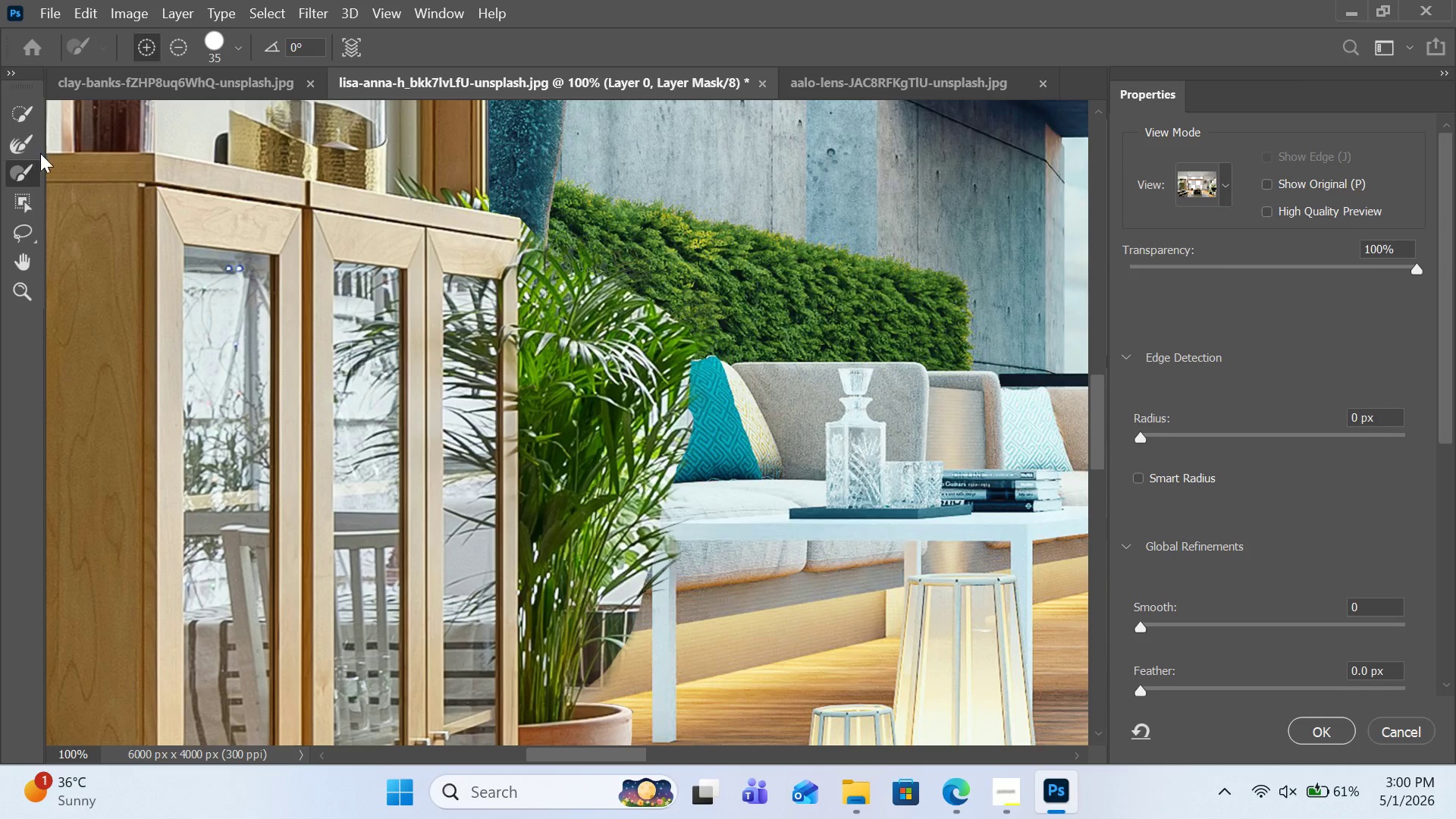 
left_click([28, 124])
 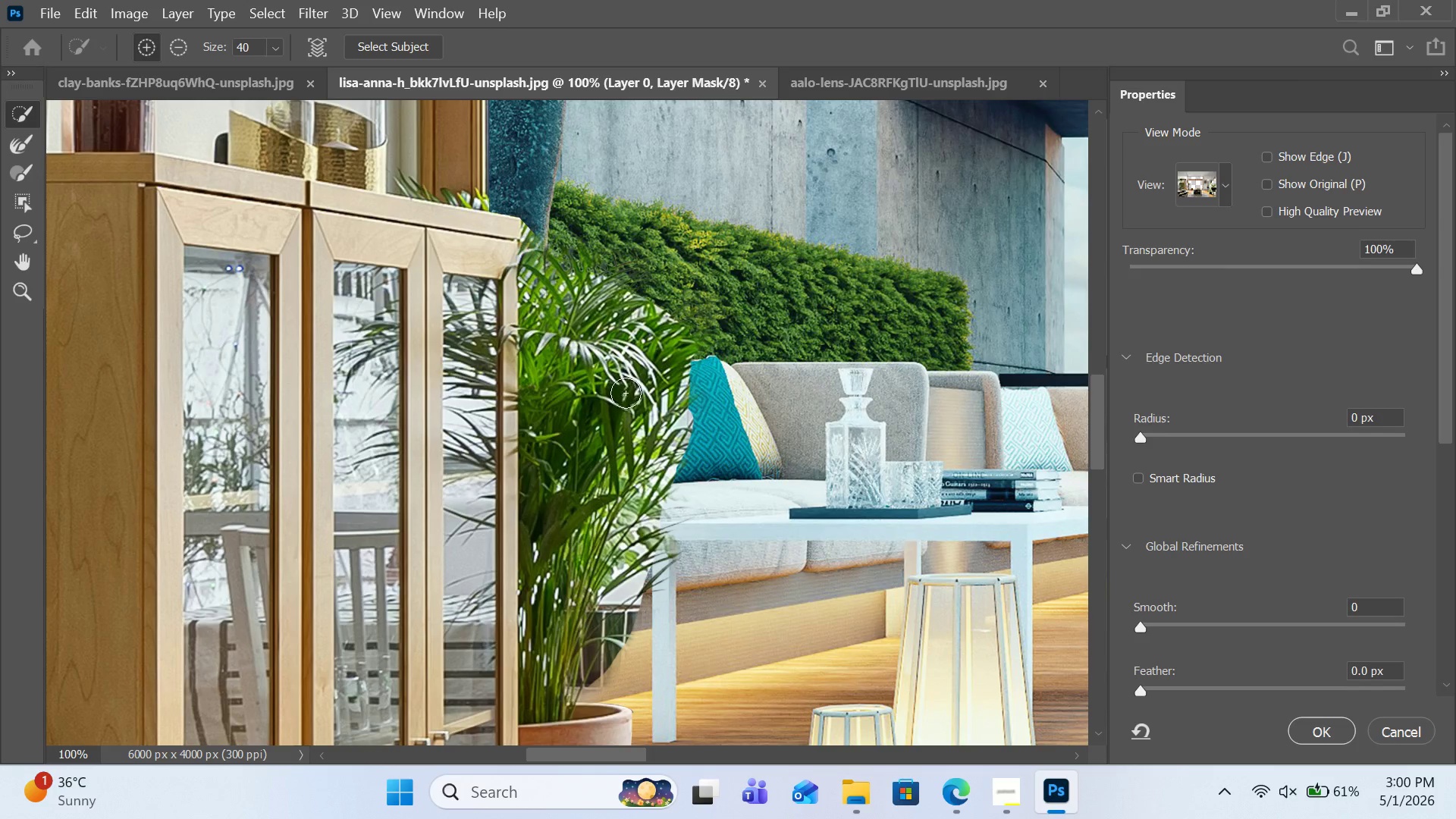 
left_click_drag(start_coordinate=[634, 425], to_coordinate=[629, 480])
 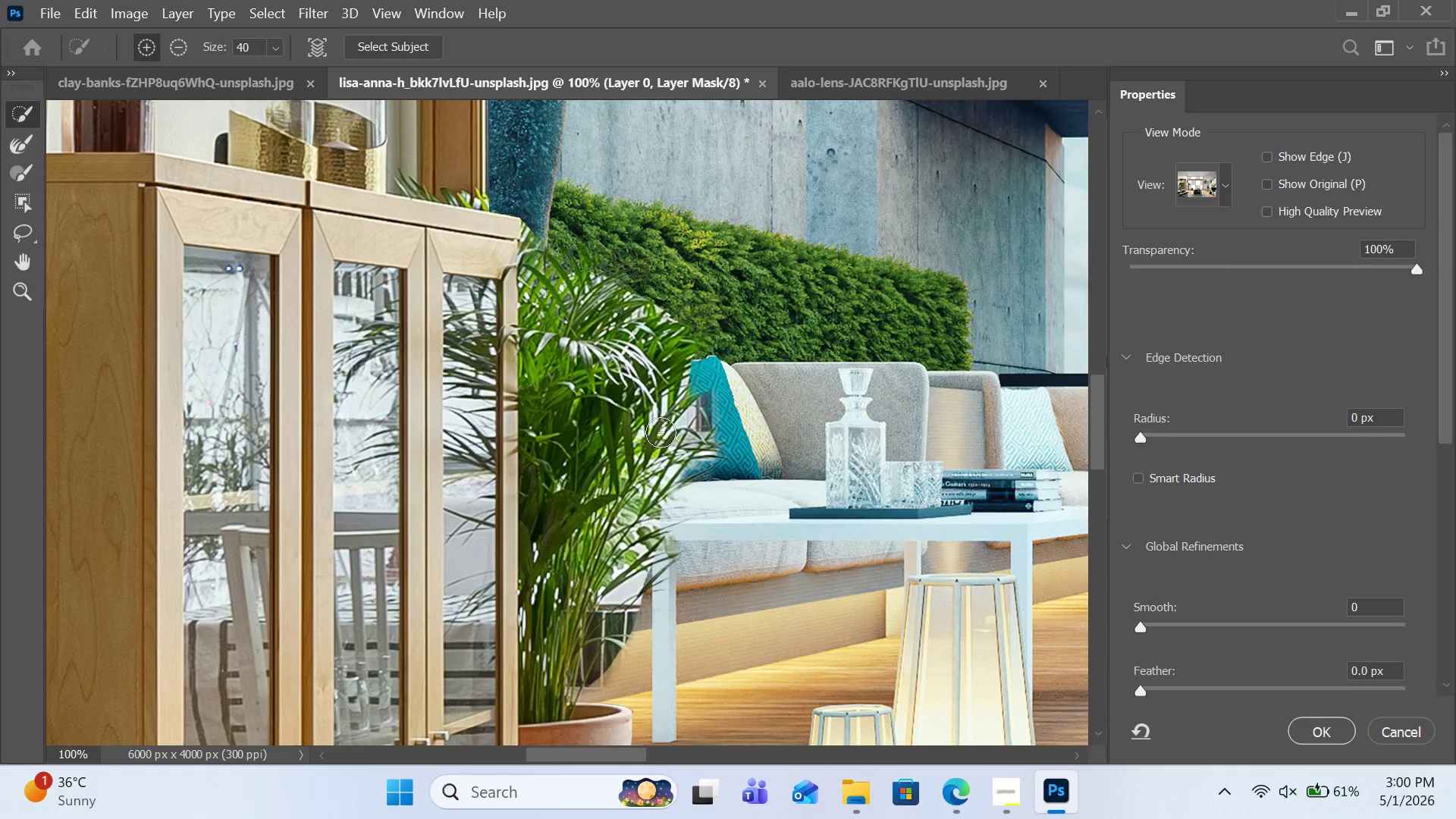 
left_click([663, 432])
 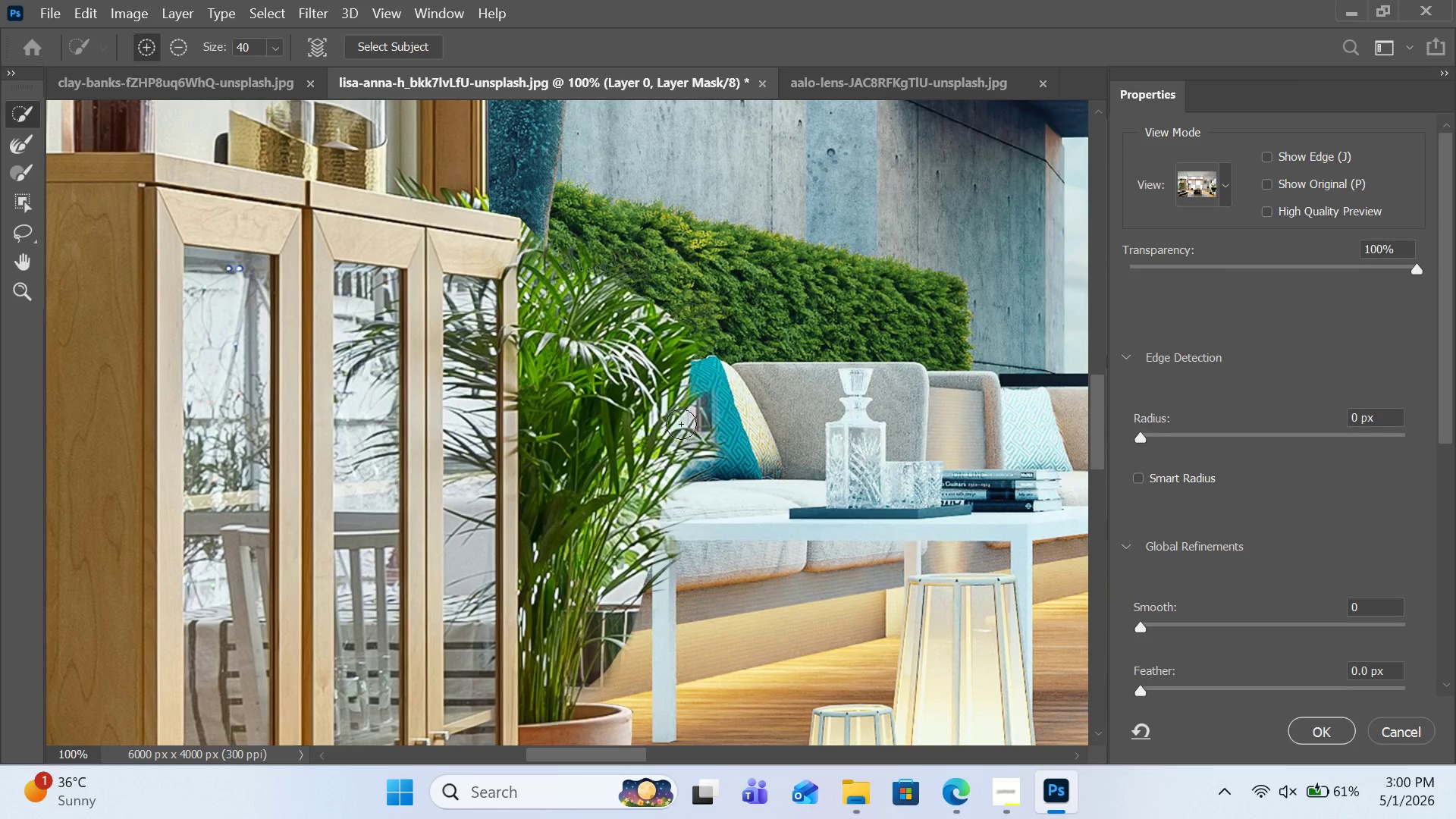 
left_click([681, 424])
 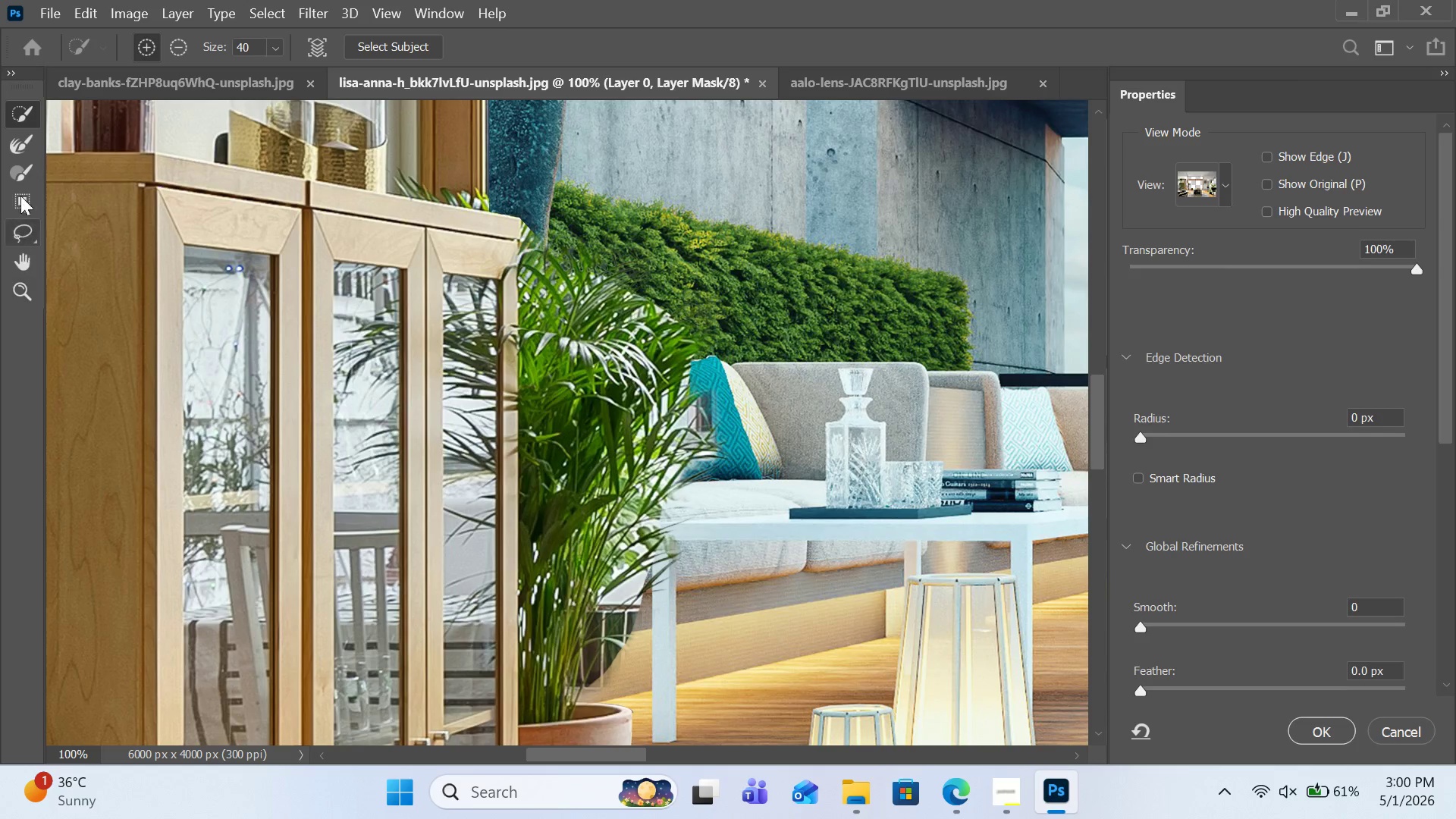 
left_click([17, 146])
 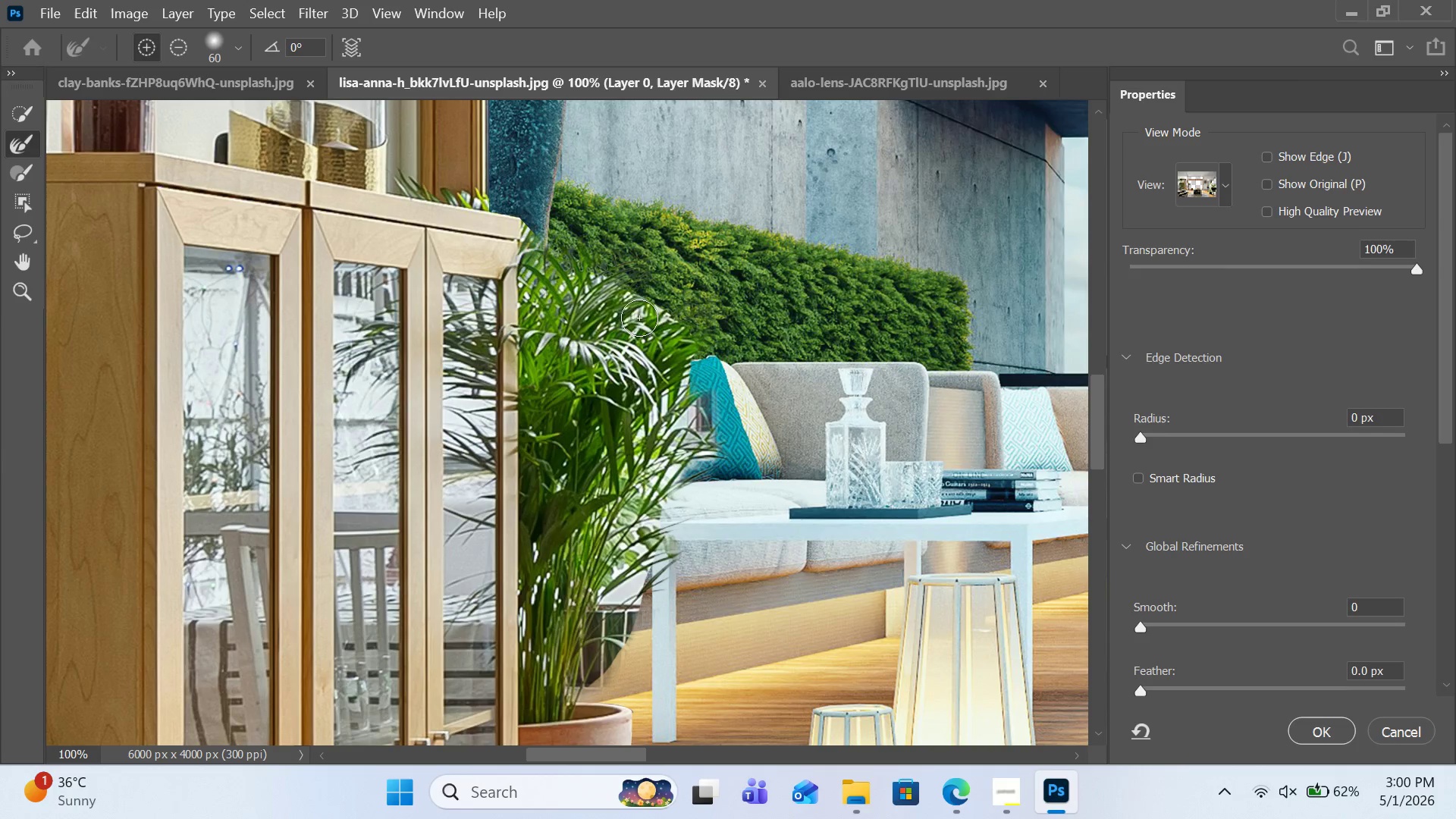 
left_click([639, 315])
 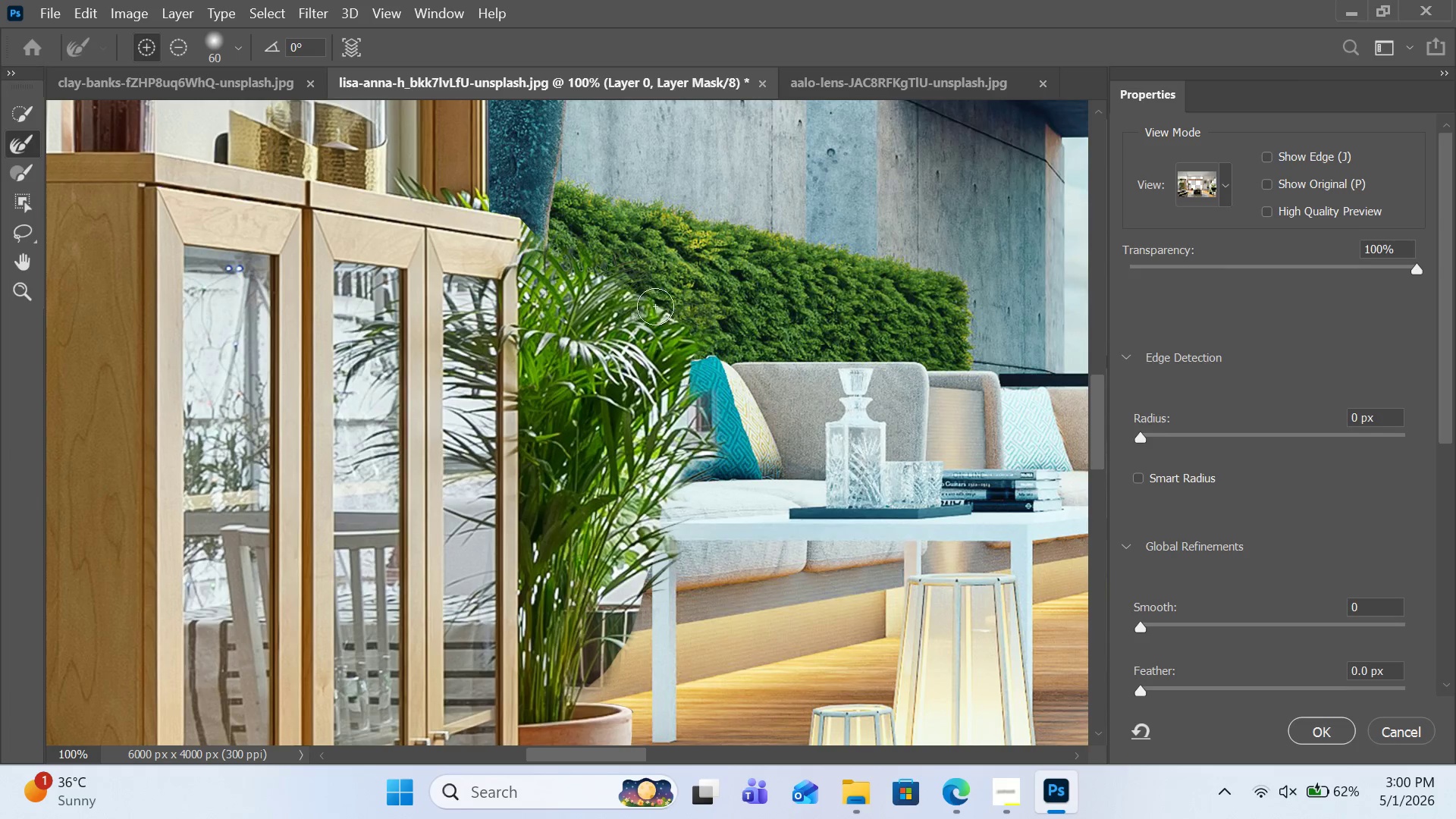 
left_click([657, 306])
 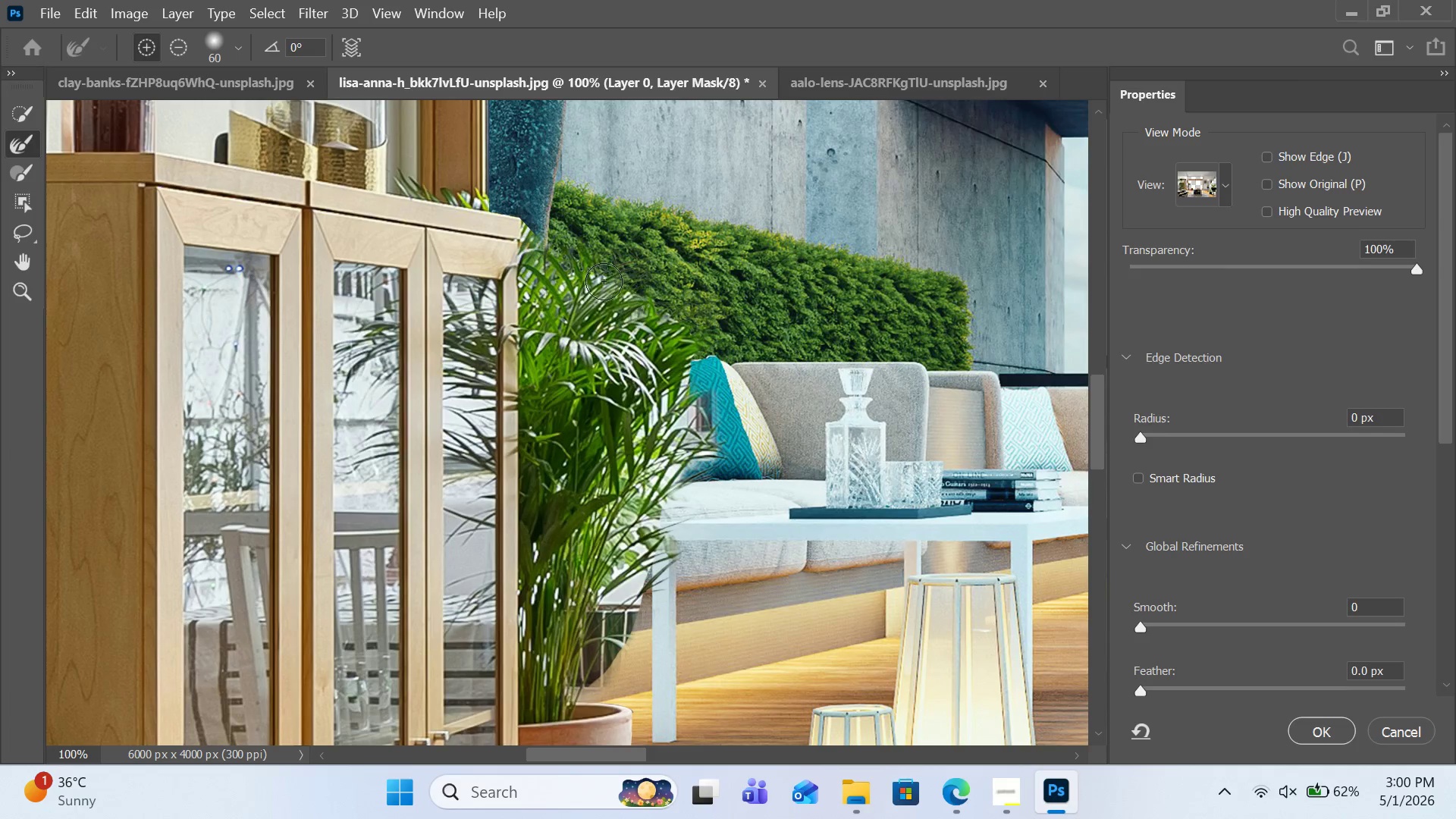 
left_click([603, 281])
 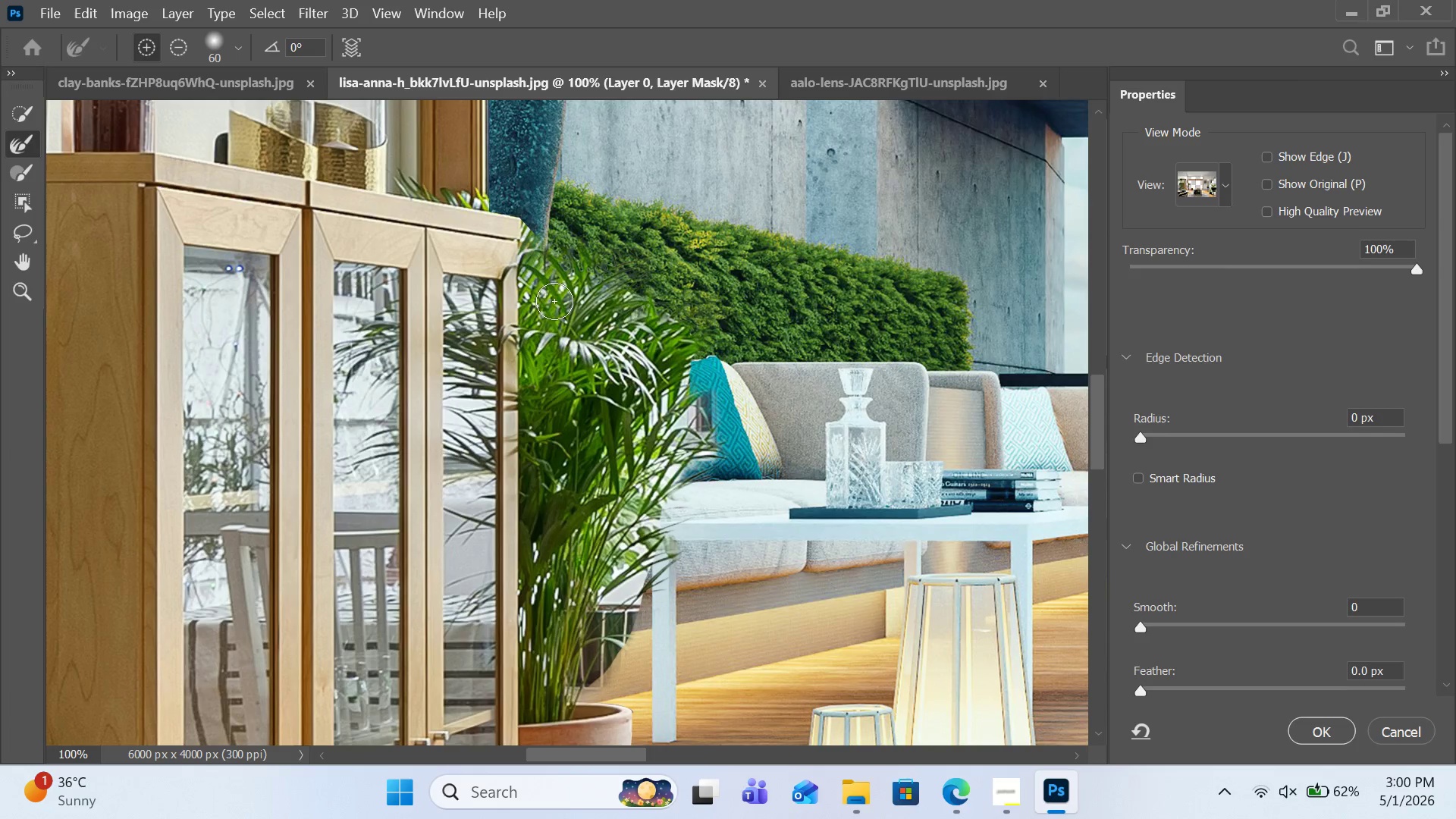 
left_click([561, 290])
 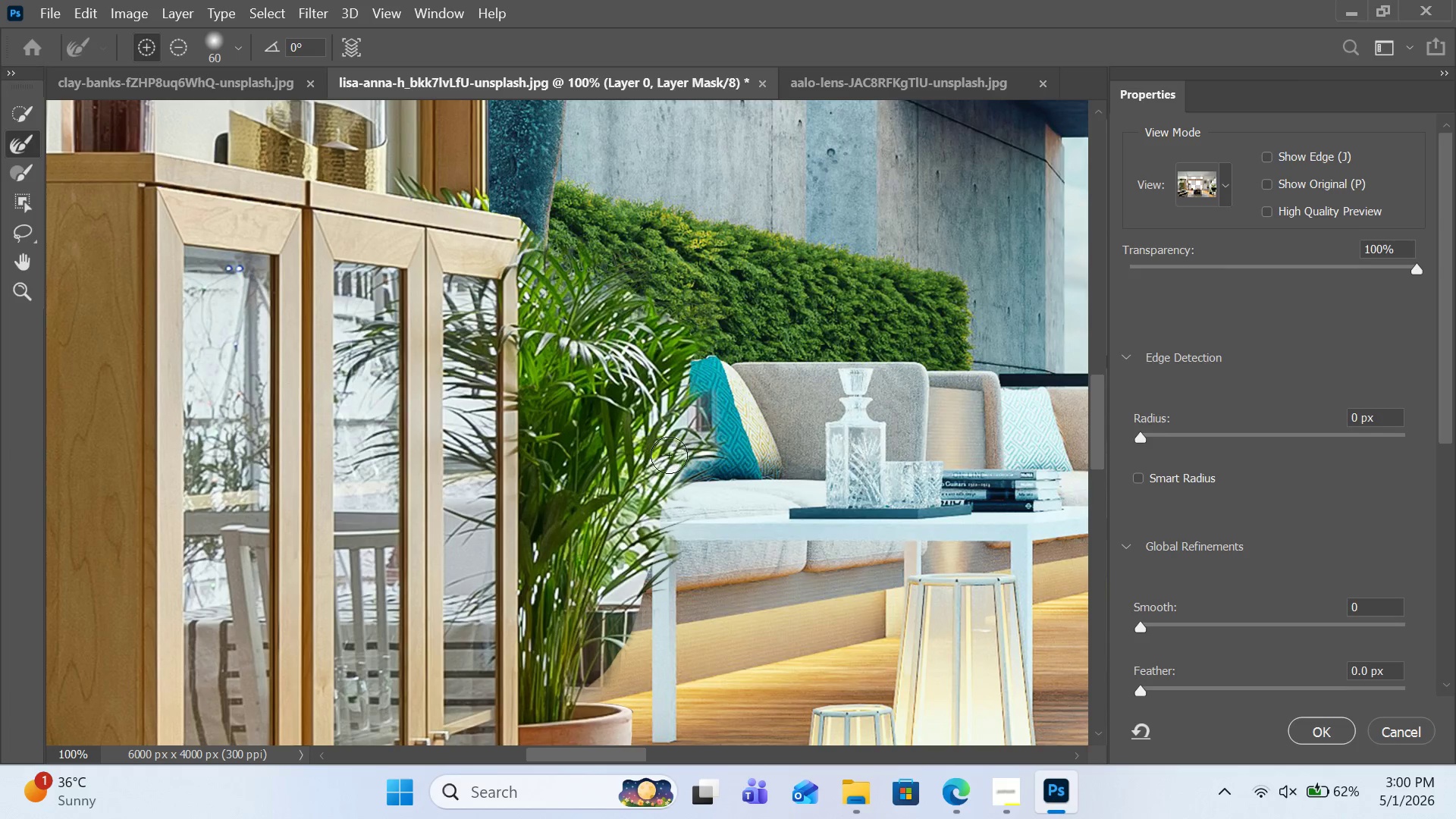 
left_click([672, 474])
 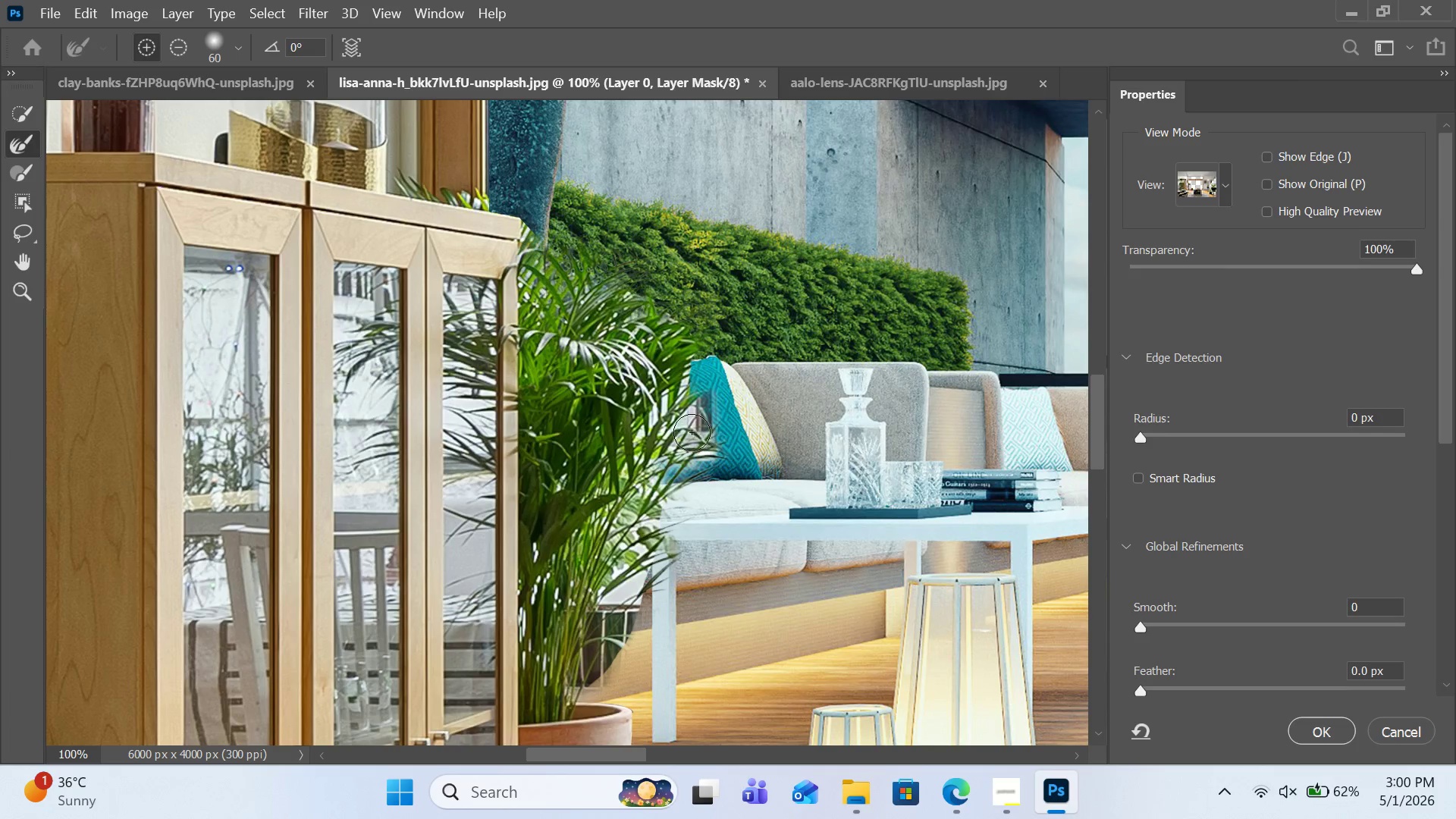 
left_click([682, 422])
 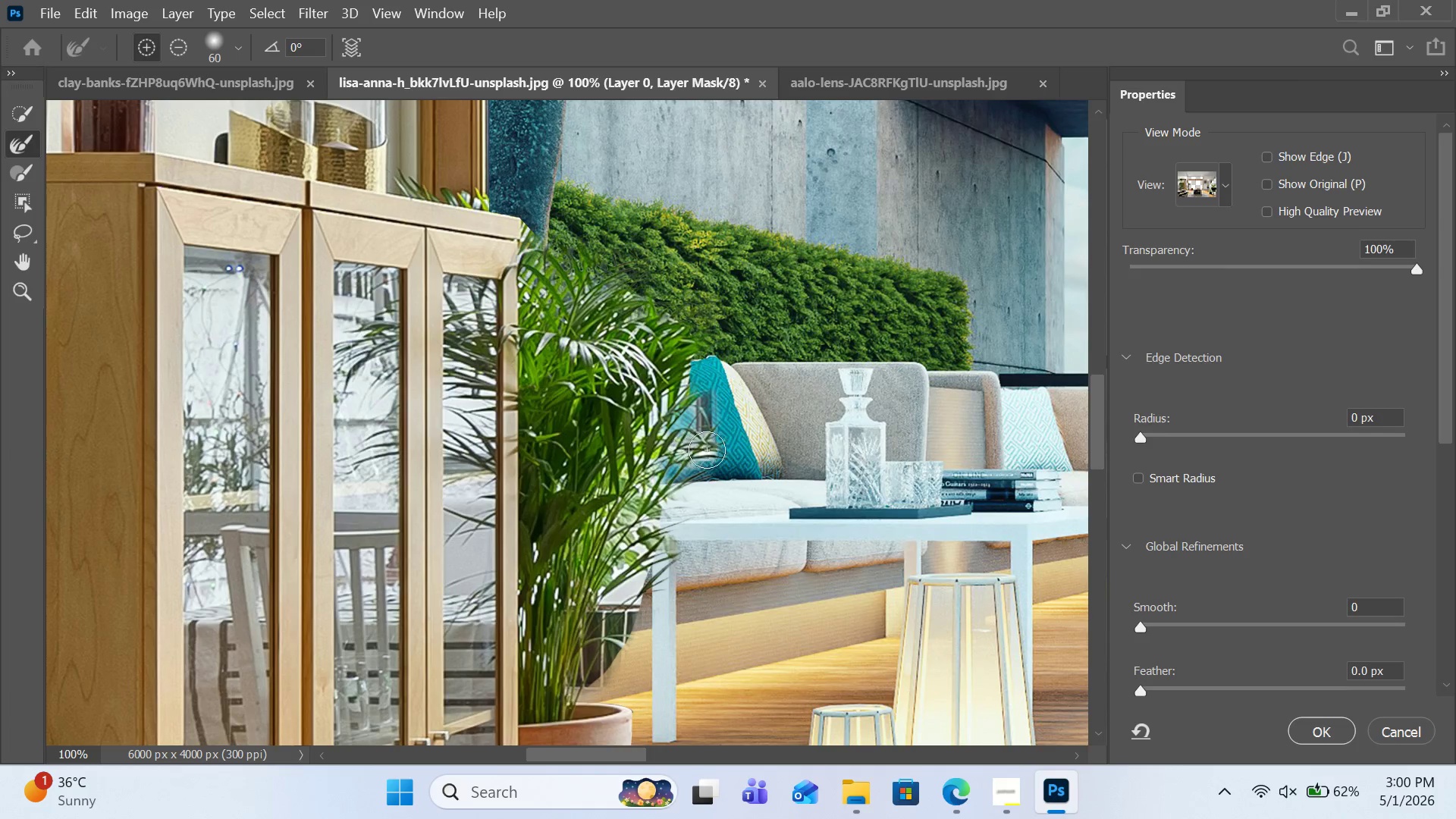 
left_click([707, 454])
 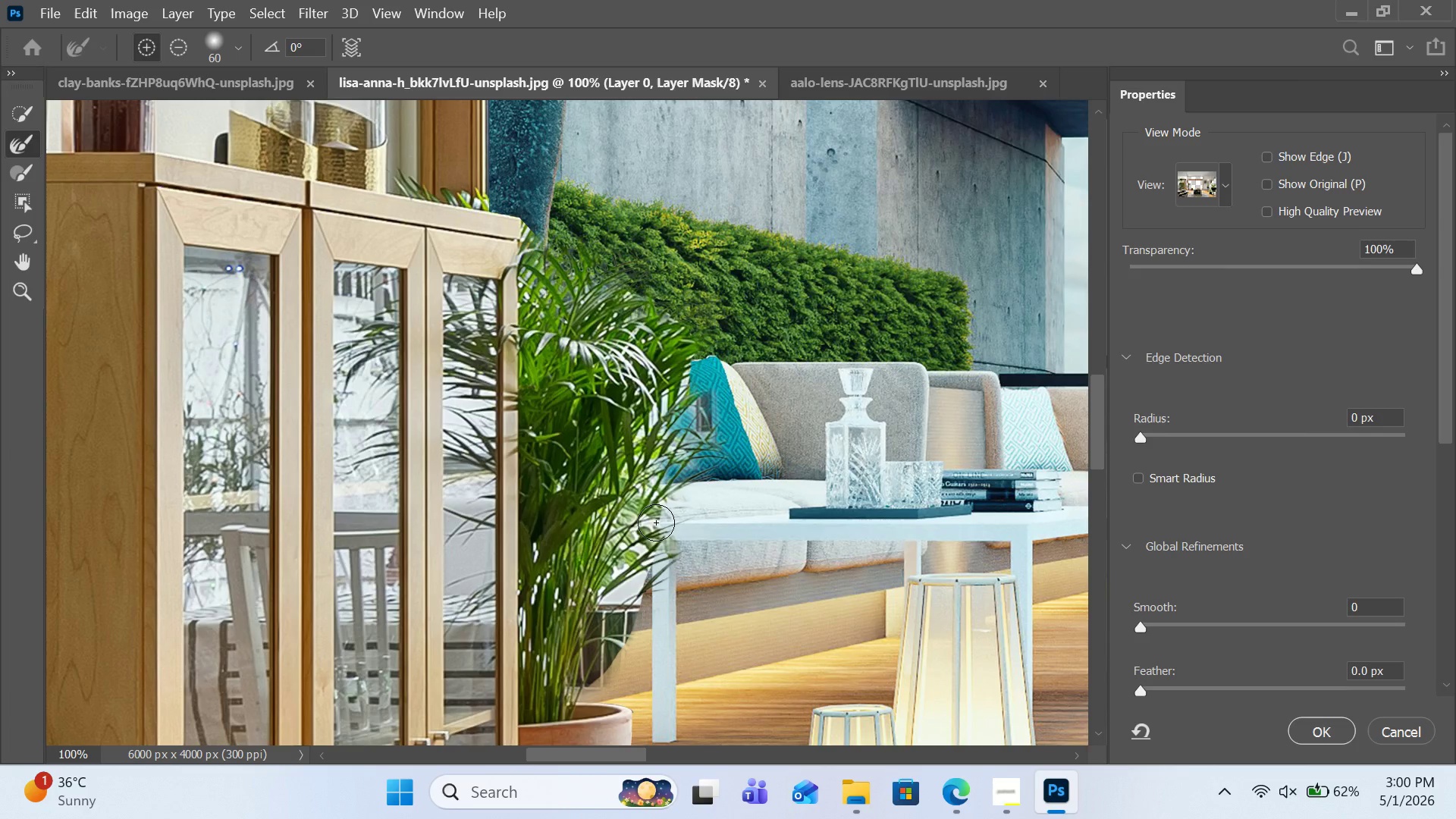 
left_click([657, 522])
 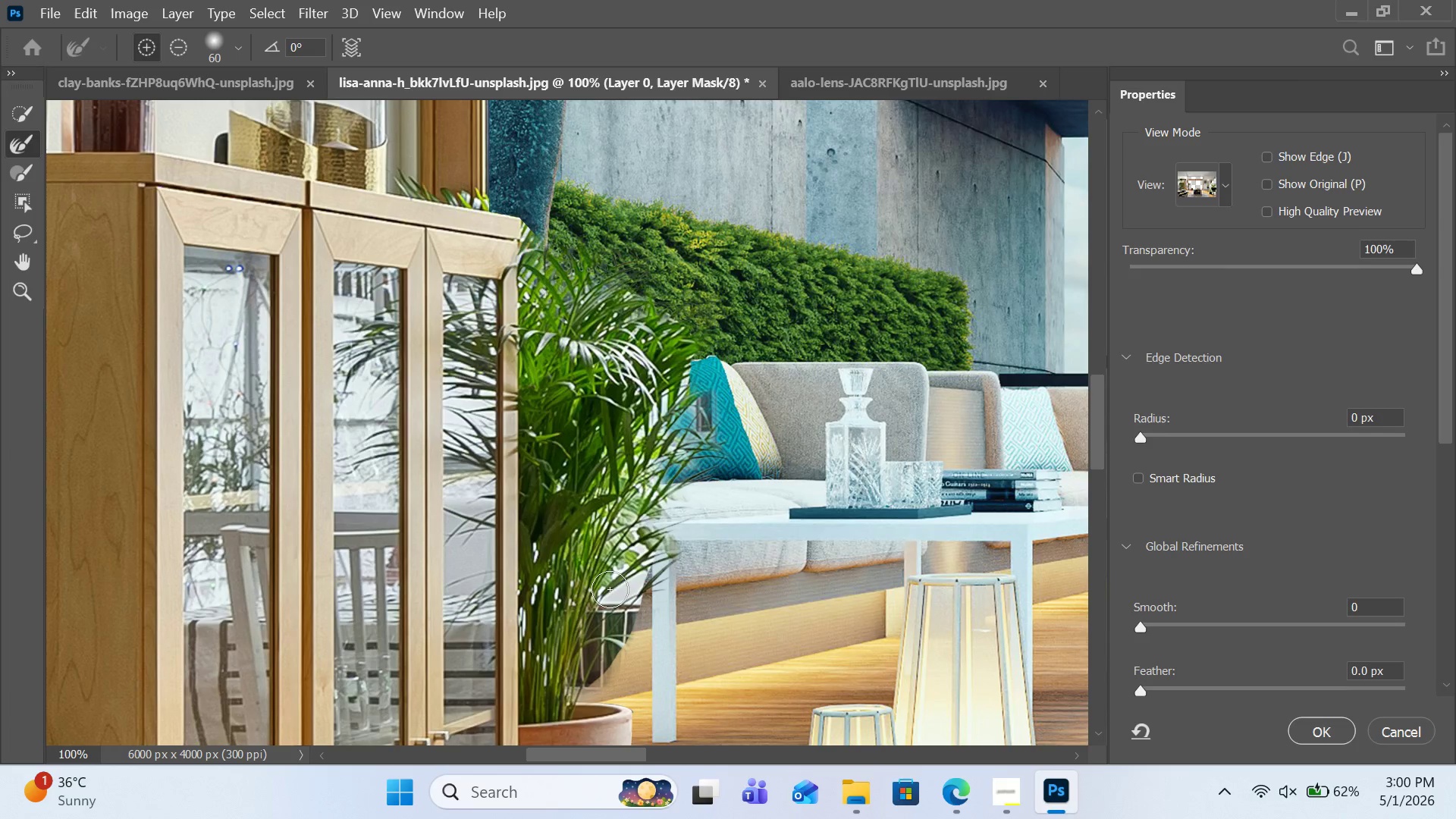 
left_click([623, 595])
 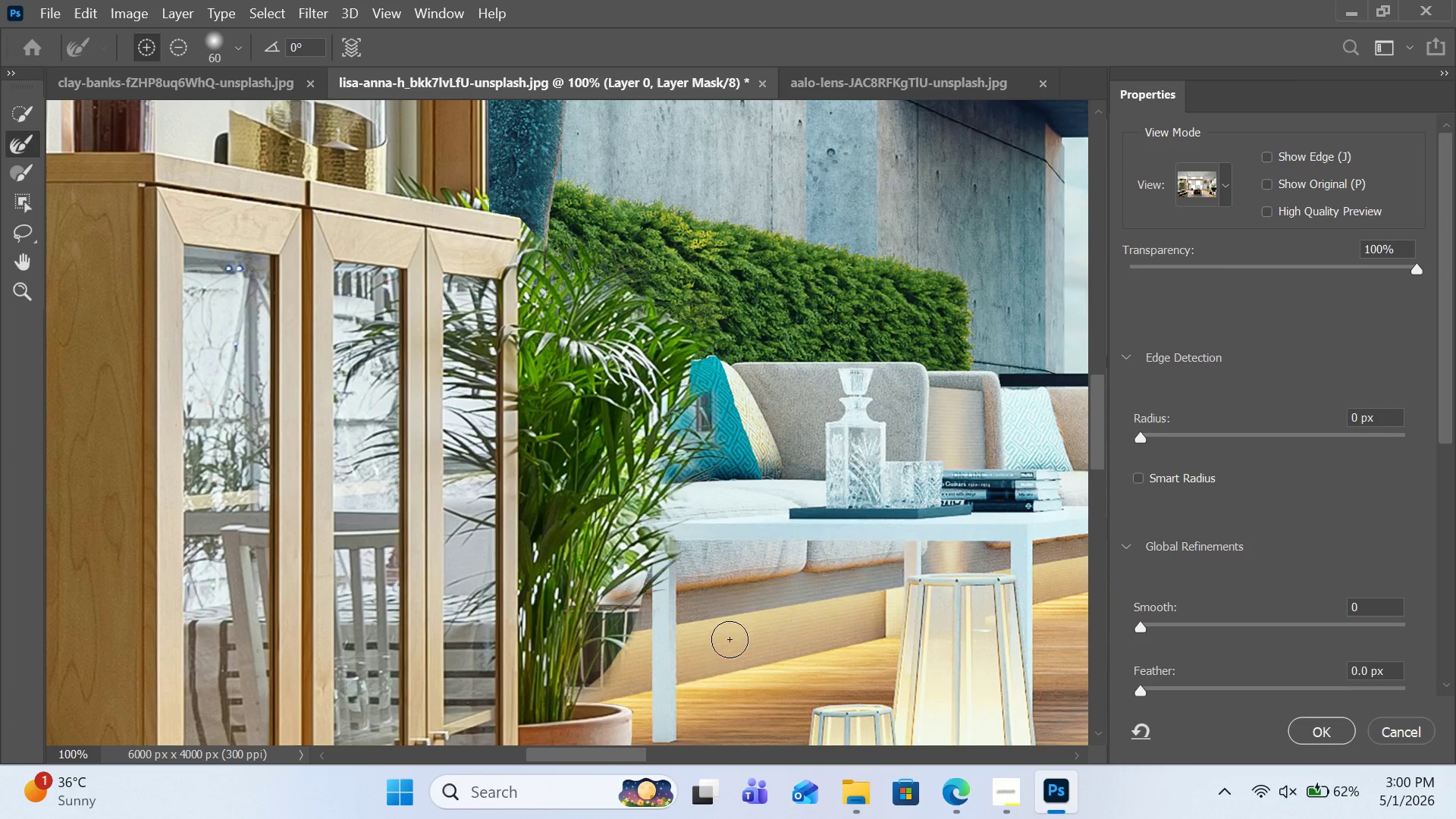 
scroll: coordinate [701, 664], scroll_direction: down, amount: 4.0
 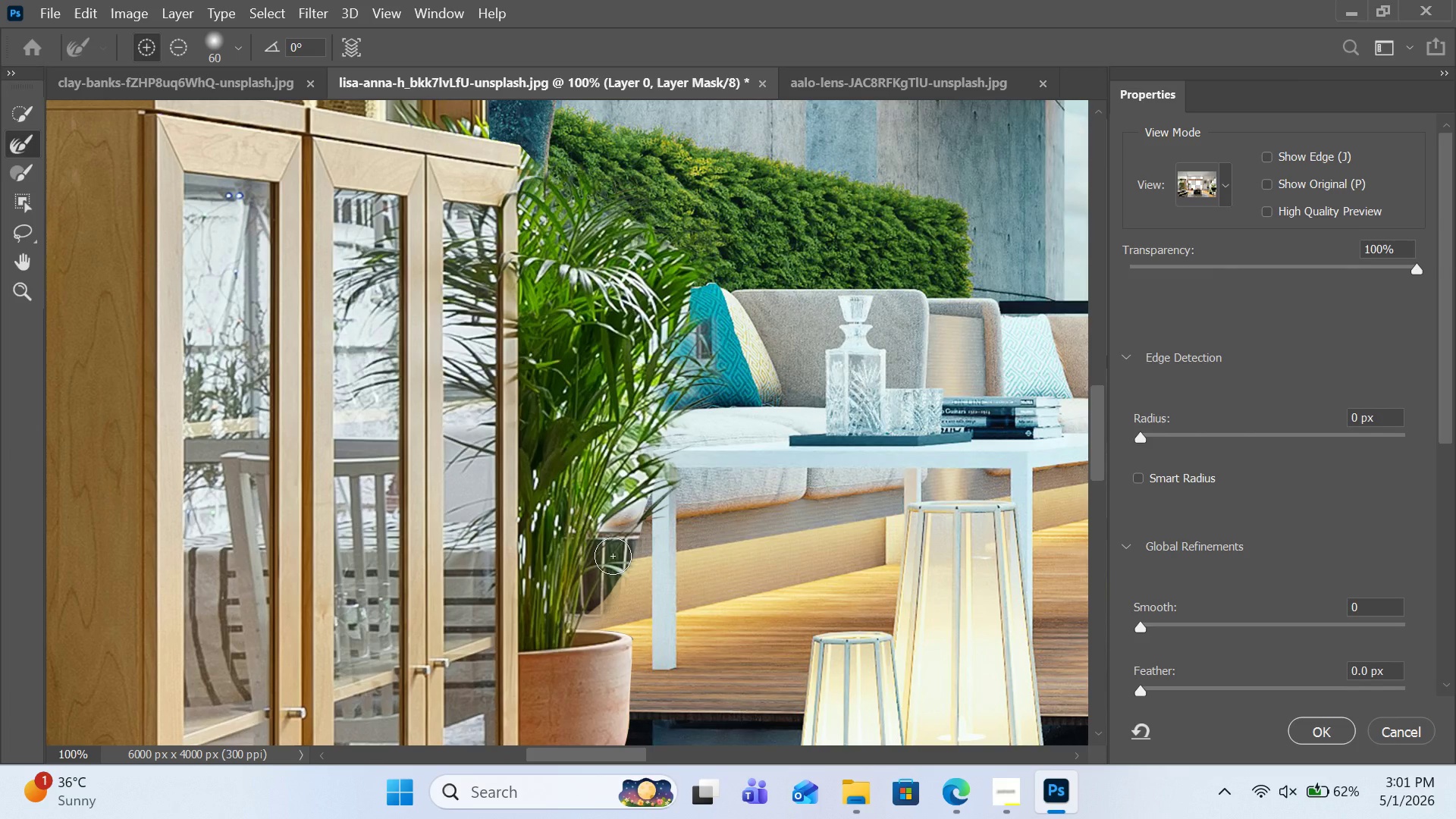 
double_click([613, 556])
 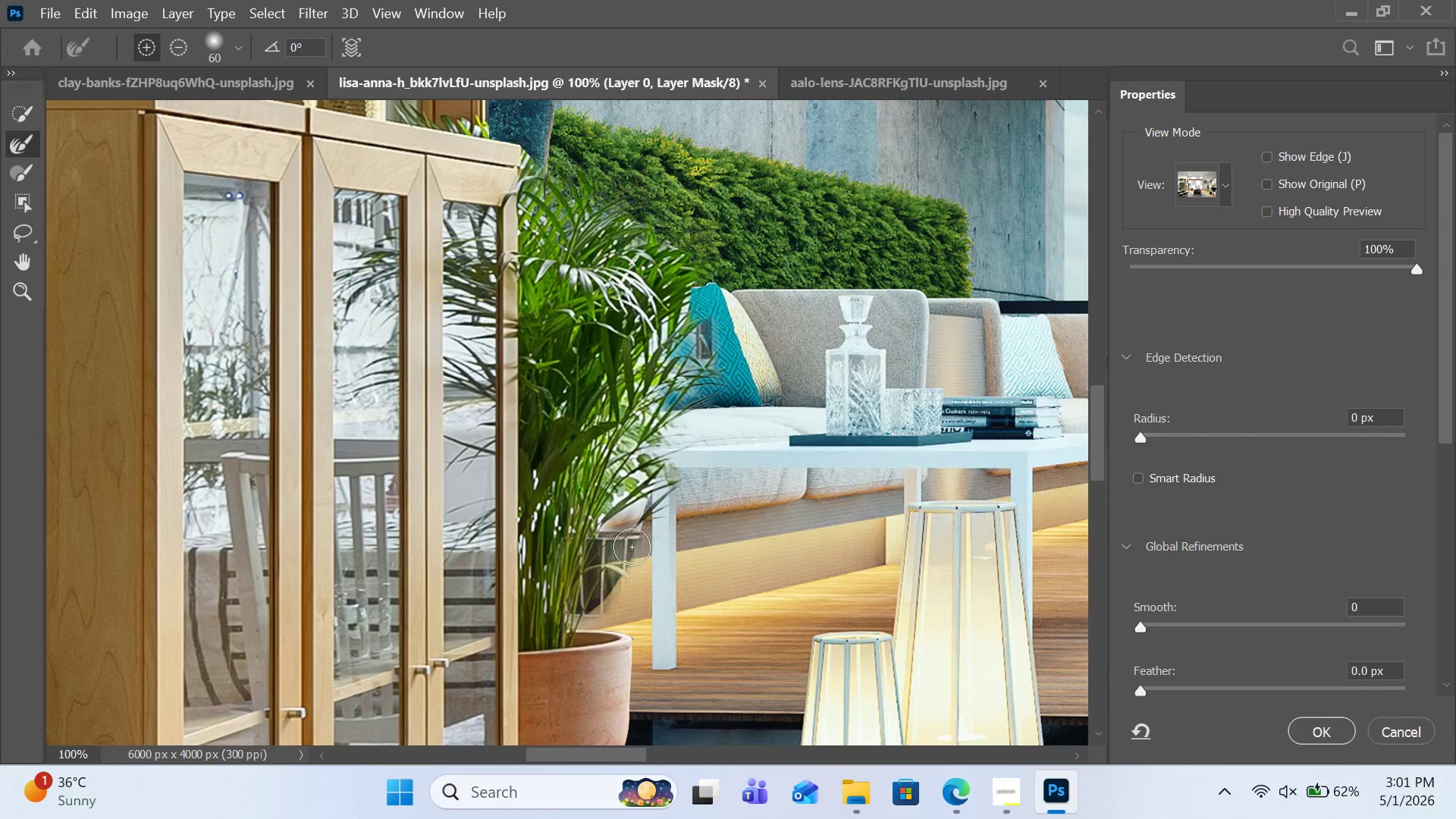 
left_click([630, 541])
 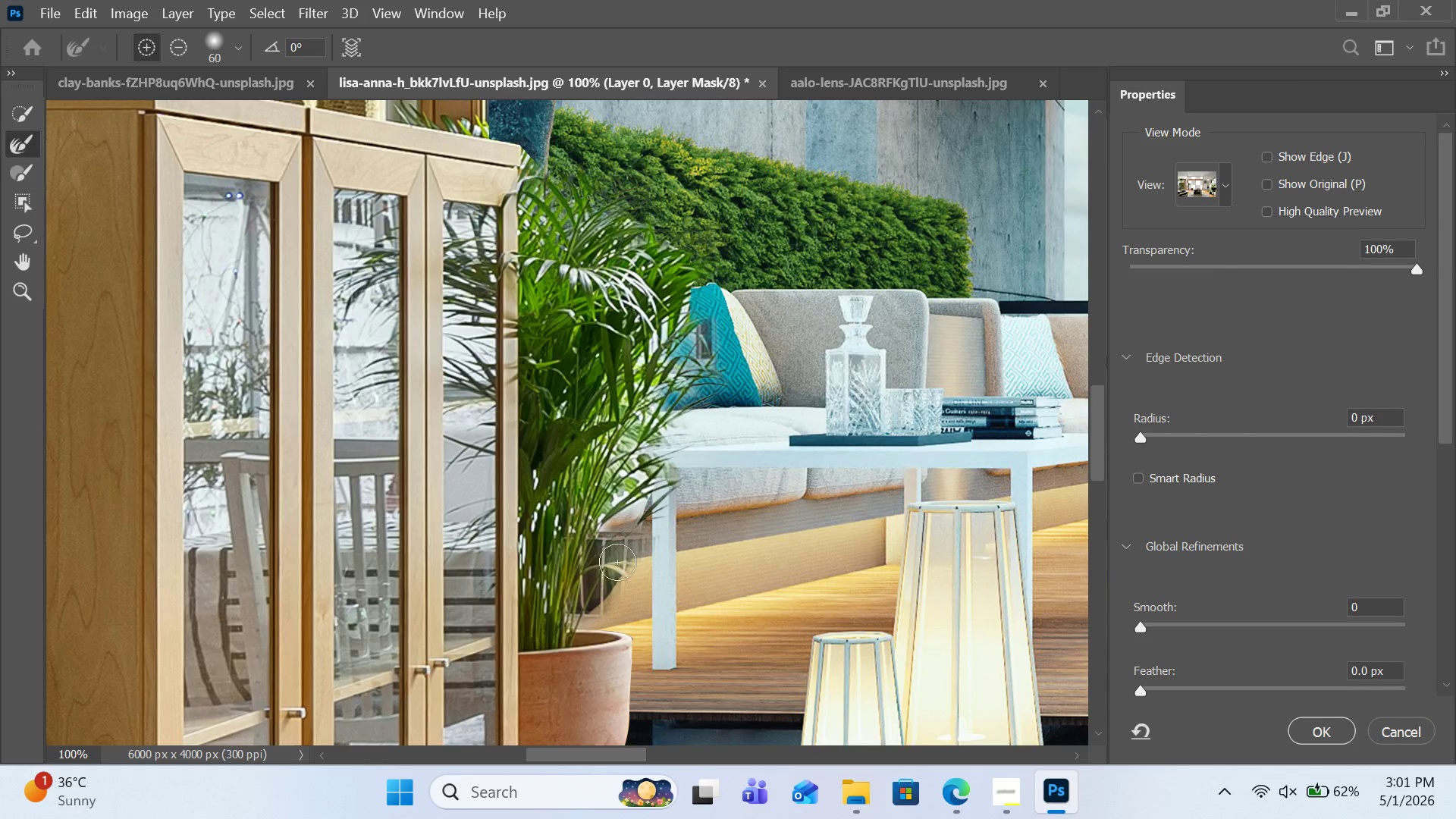 
left_click([609, 575])
 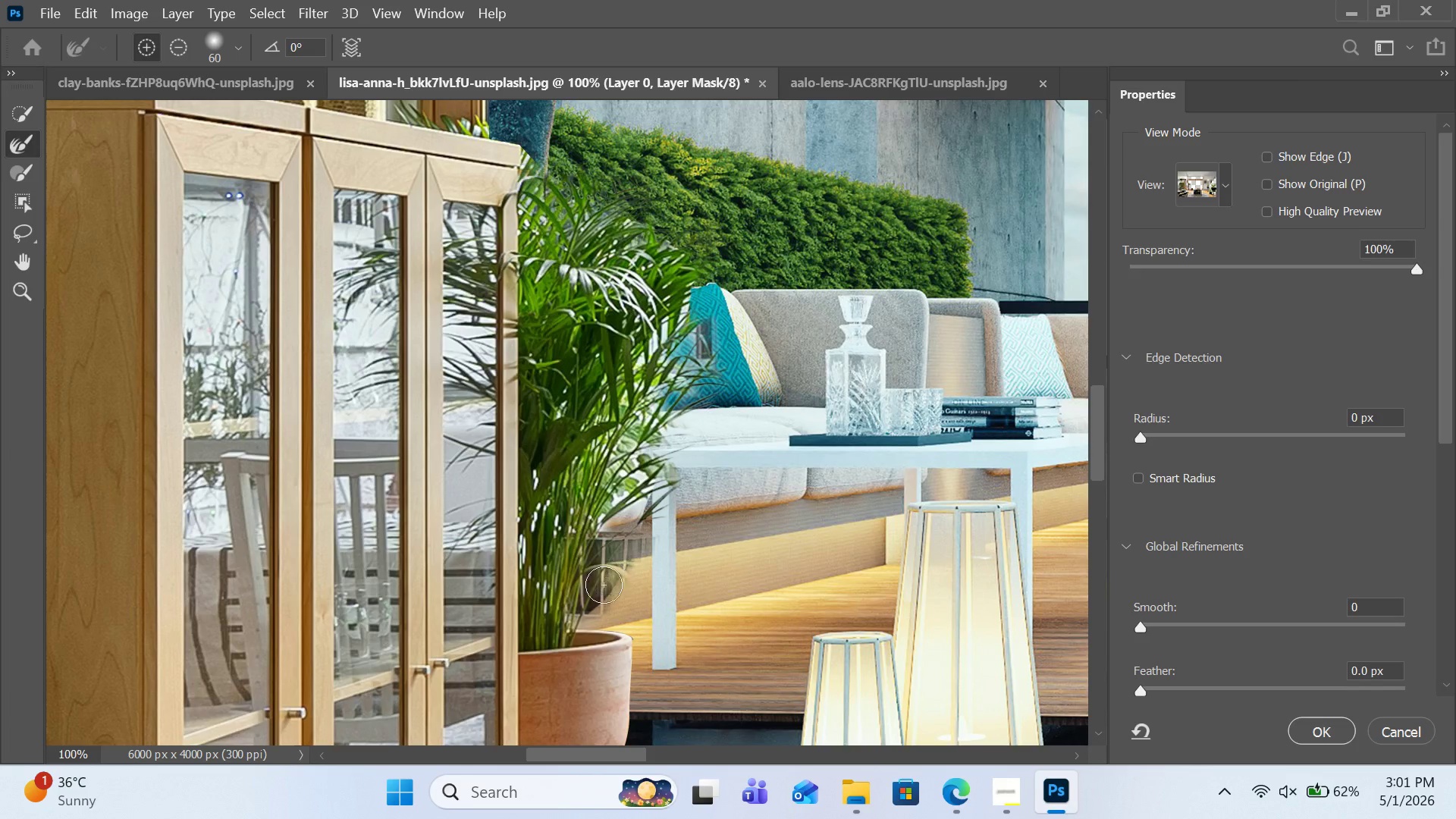 
left_click([592, 592])
 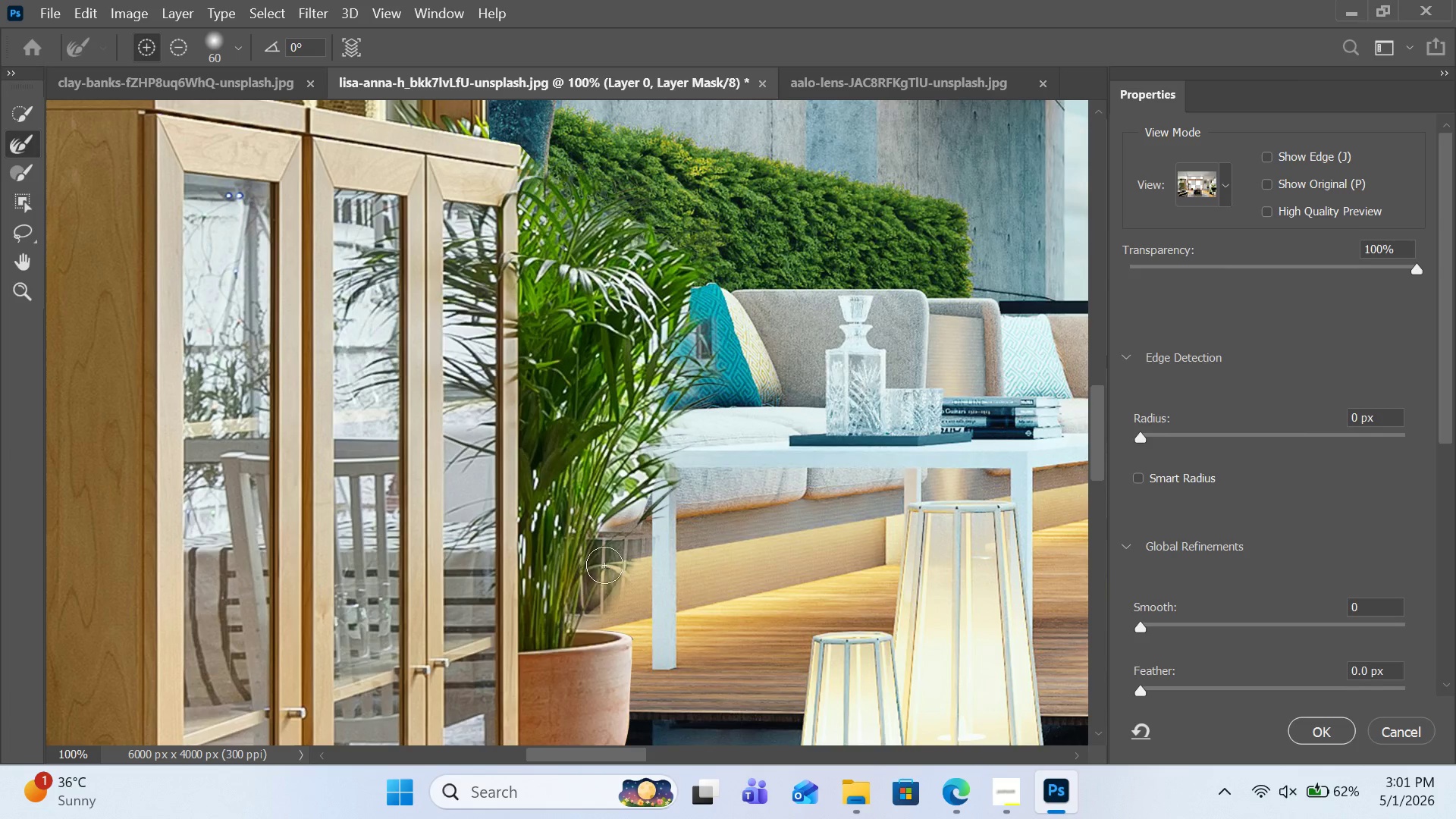 
left_click_drag(start_coordinate=[610, 538], to_coordinate=[646, 530])
 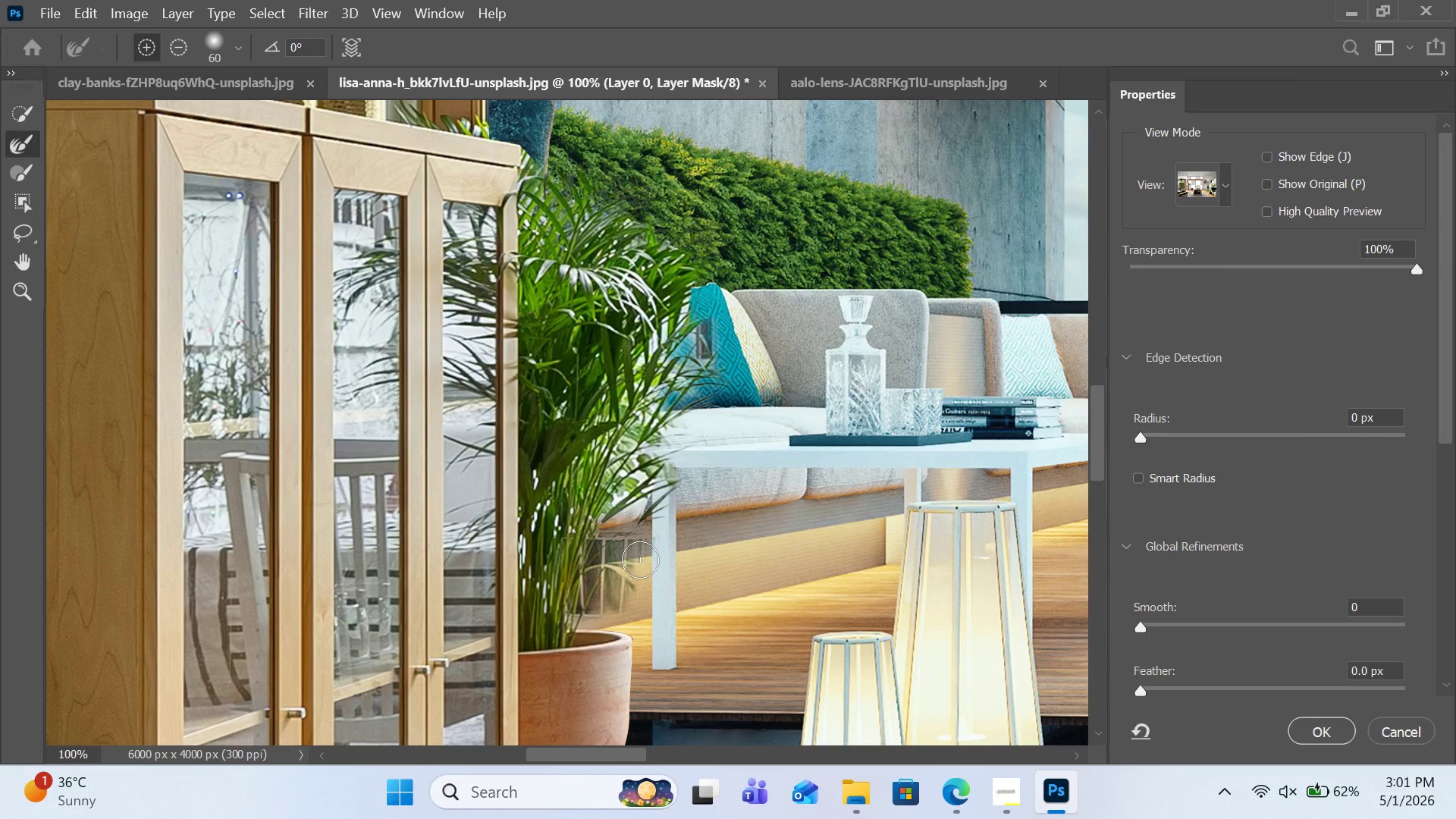 
left_click_drag(start_coordinate=[613, 585], to_coordinate=[629, 548])
 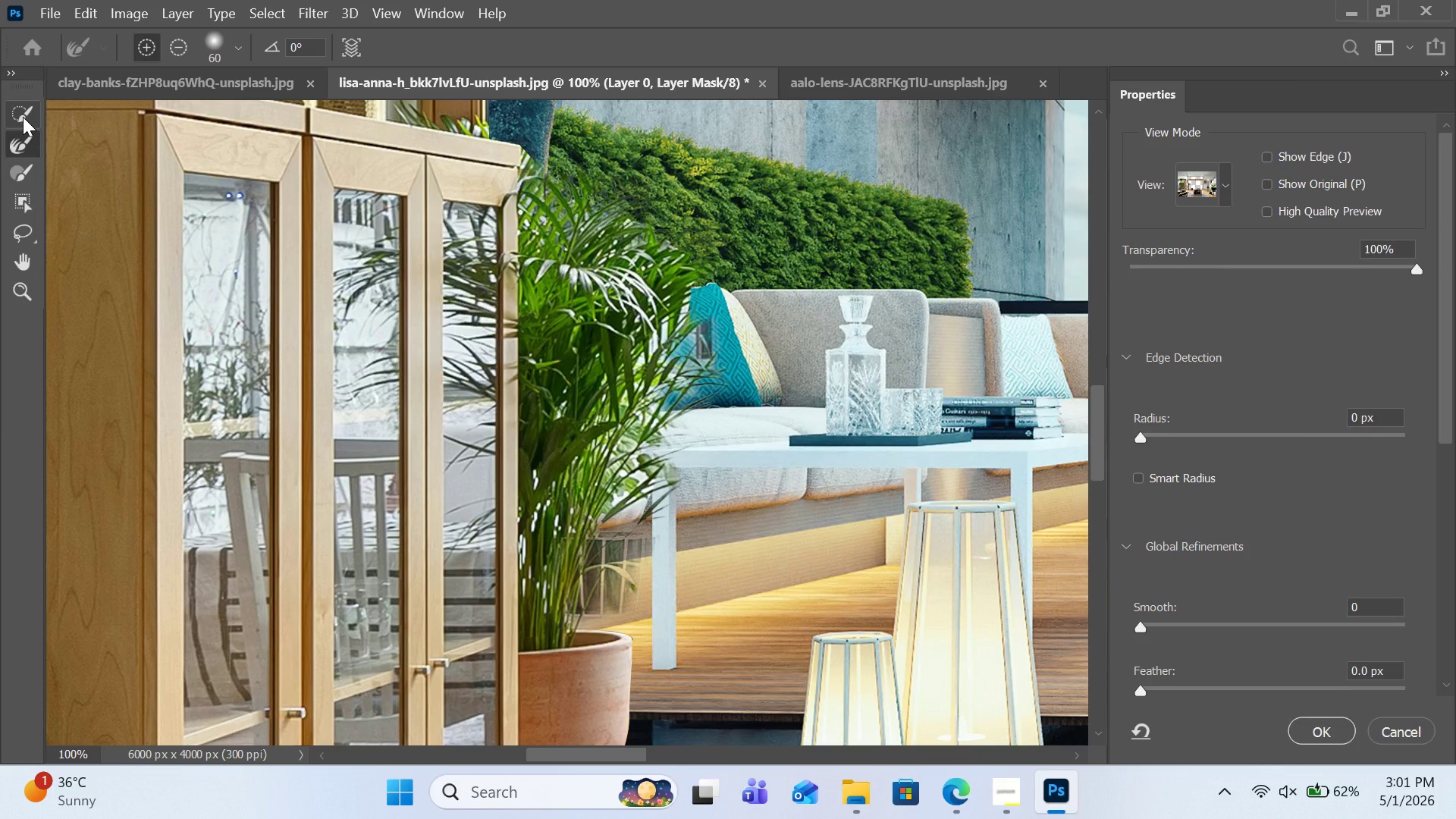 
left_click([23, 117])
 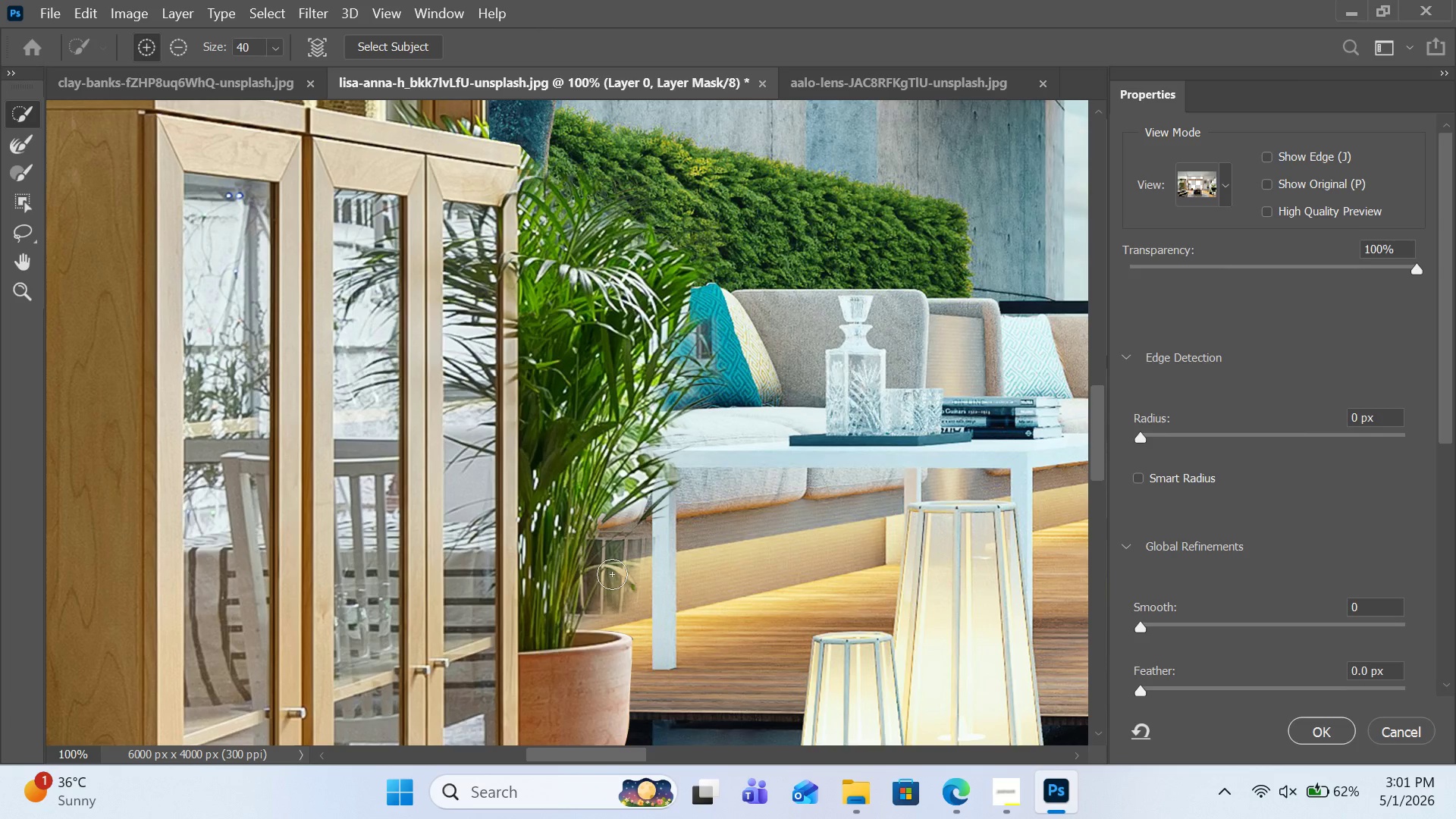 
left_click_drag(start_coordinate=[613, 577], to_coordinate=[613, 594])
 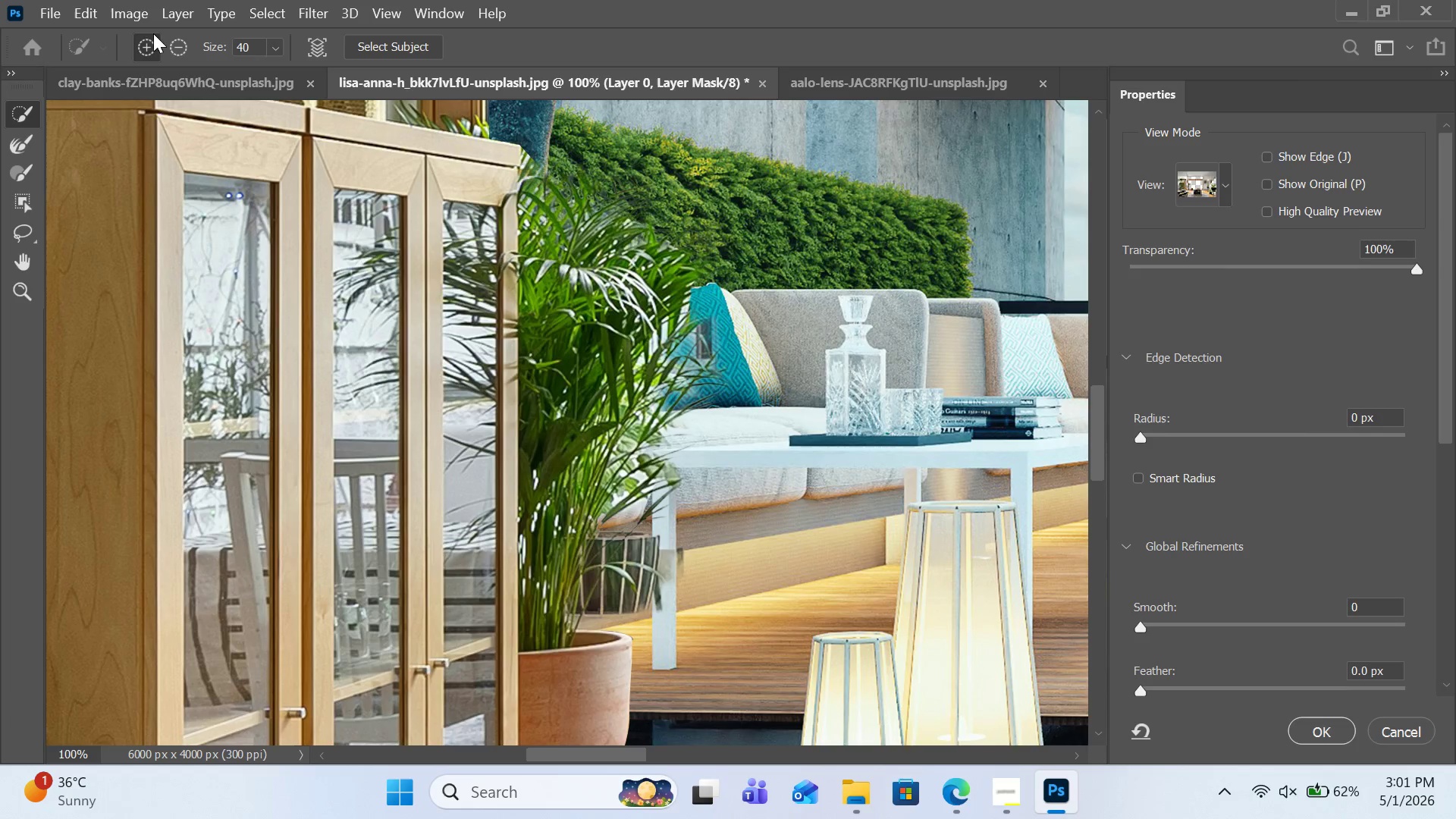 
double_click([175, 50])
 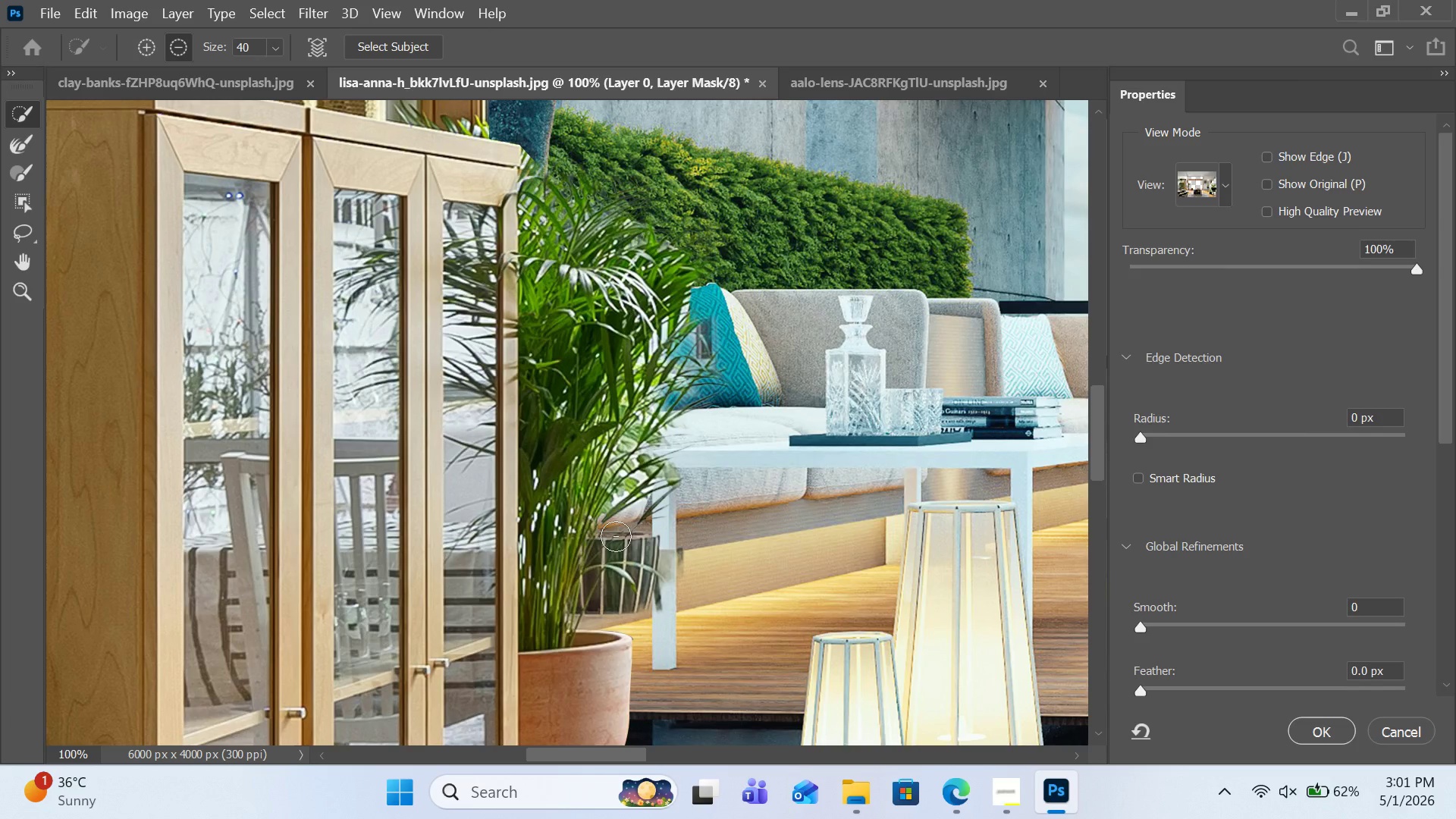 
left_click_drag(start_coordinate=[609, 542], to_coordinate=[604, 593])
 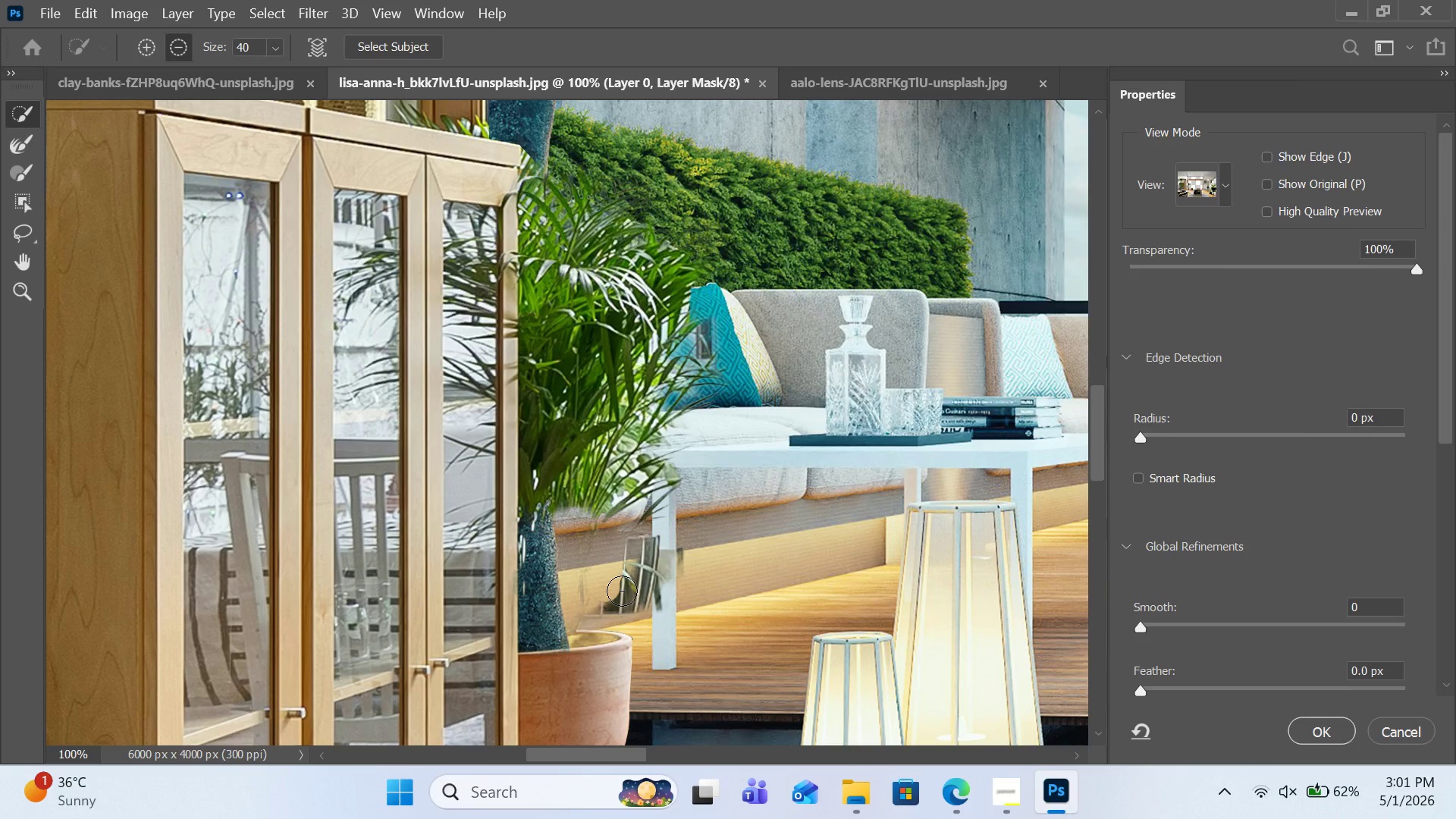 
wait(7.48)
 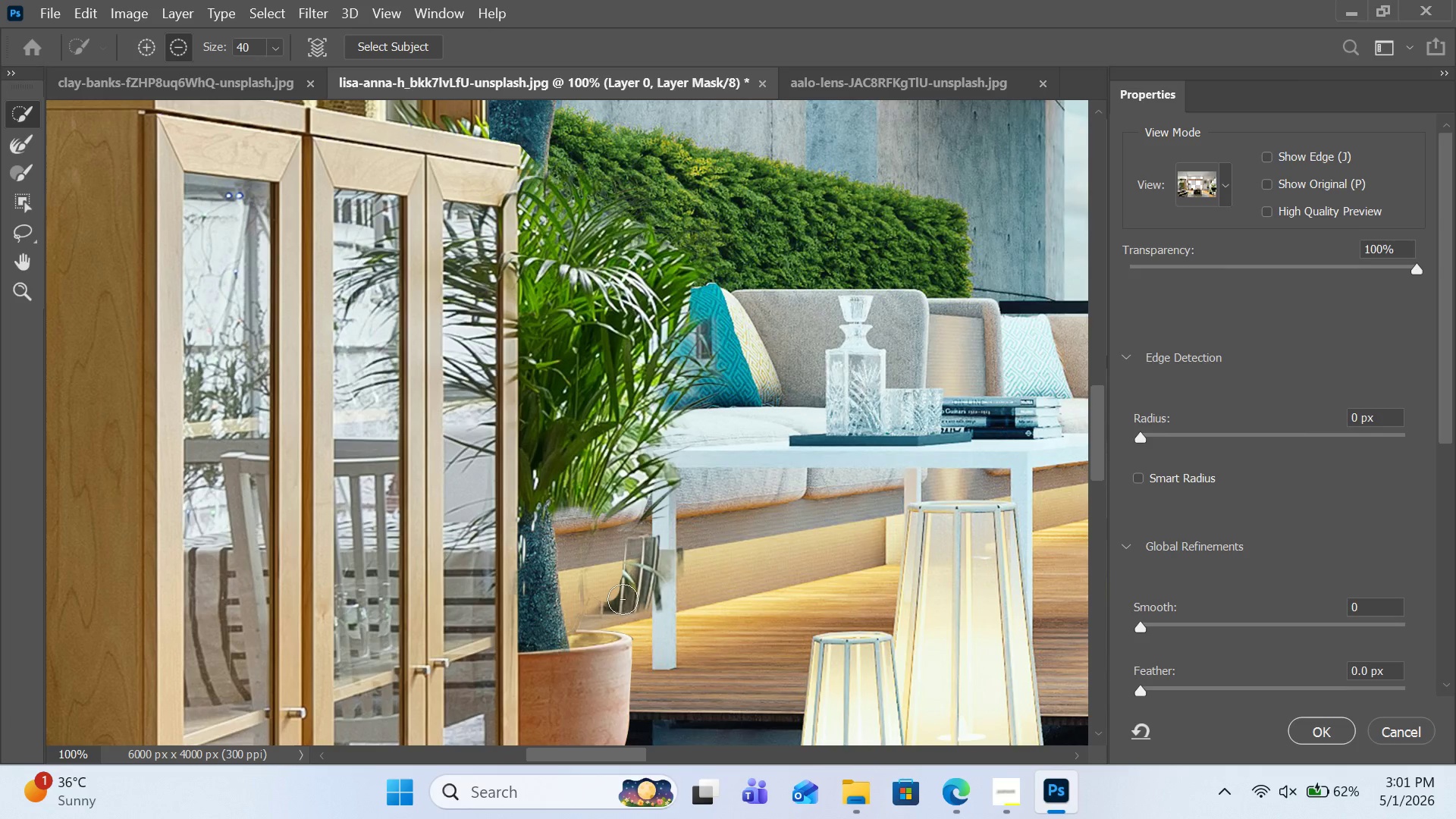 
left_click_drag(start_coordinate=[578, 618], to_coordinate=[673, 578])
 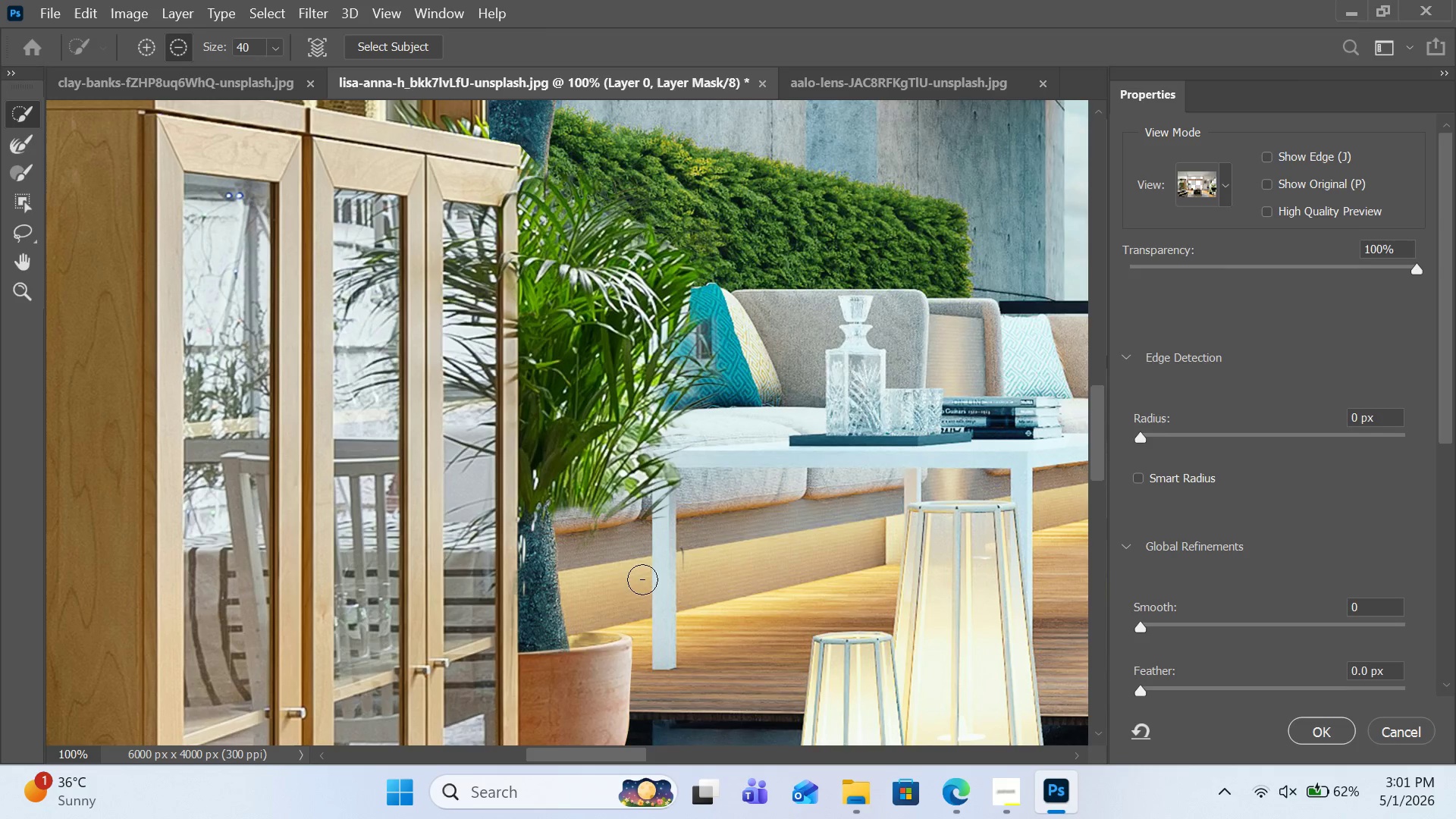 
scroll: coordinate [587, 539], scroll_direction: up, amount: 10.0
 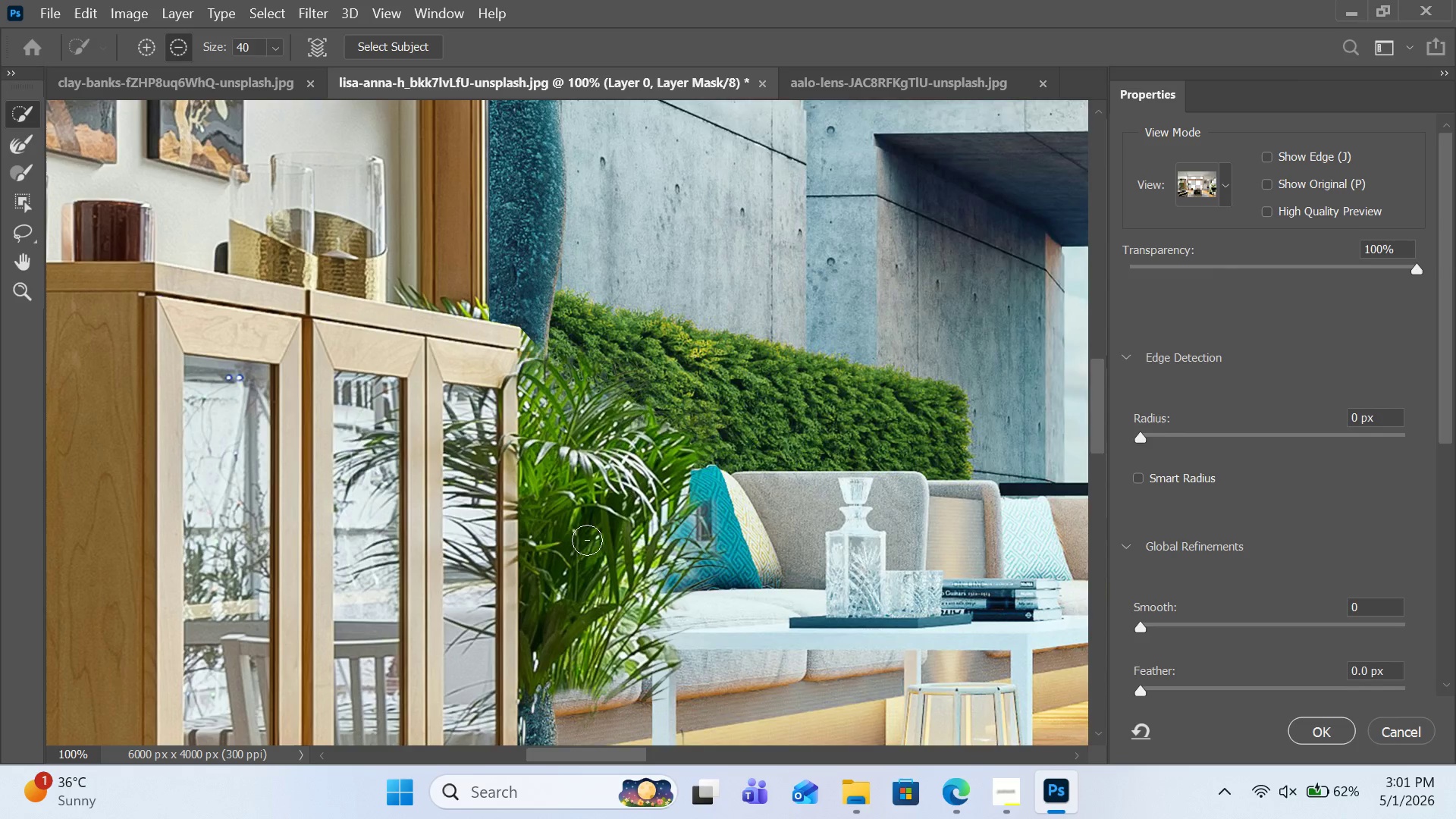 
scroll: coordinate [588, 565], scroll_direction: down, amount: 9.0
 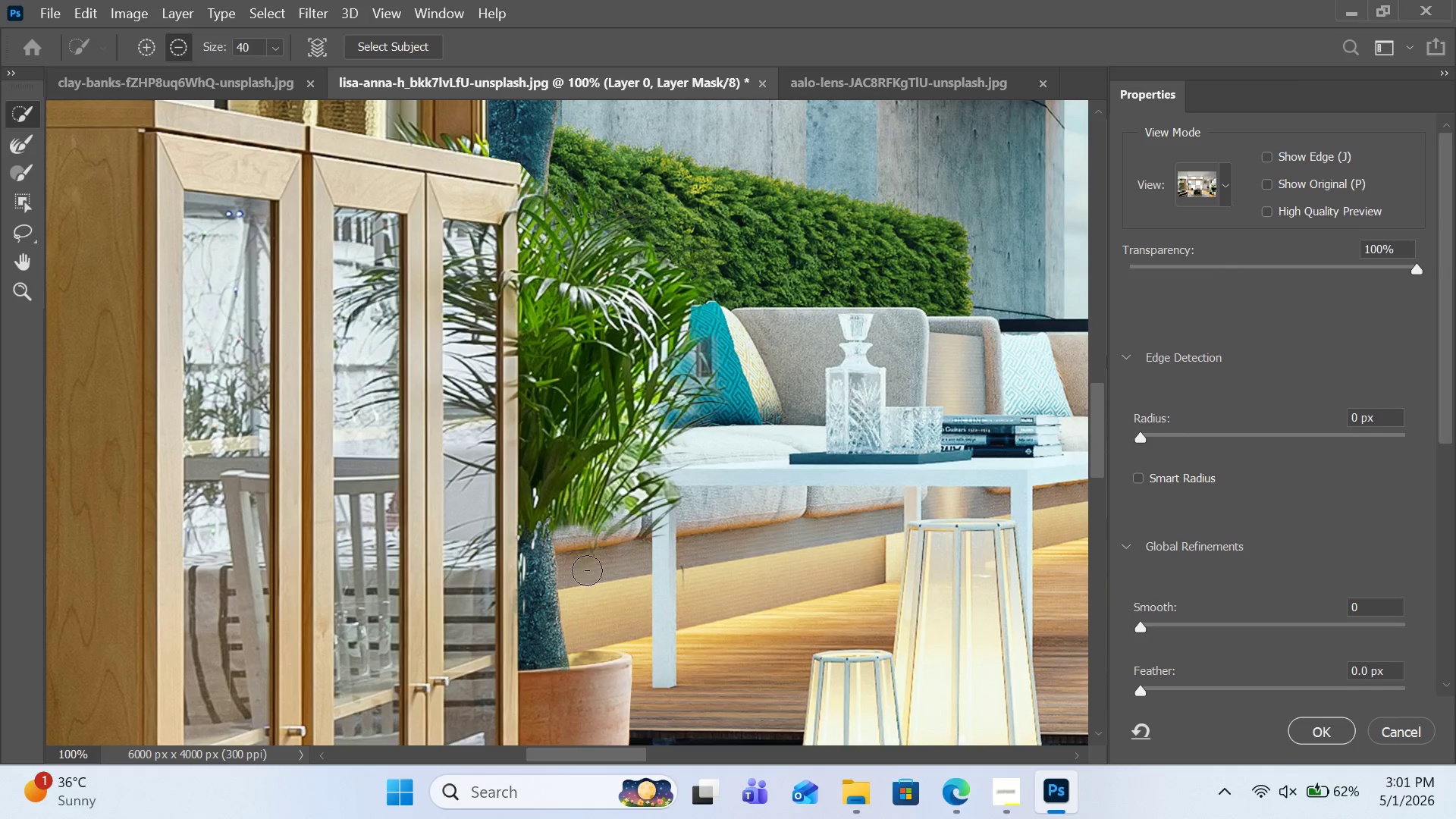 
left_click_drag(start_coordinate=[588, 563], to_coordinate=[808, 469])
 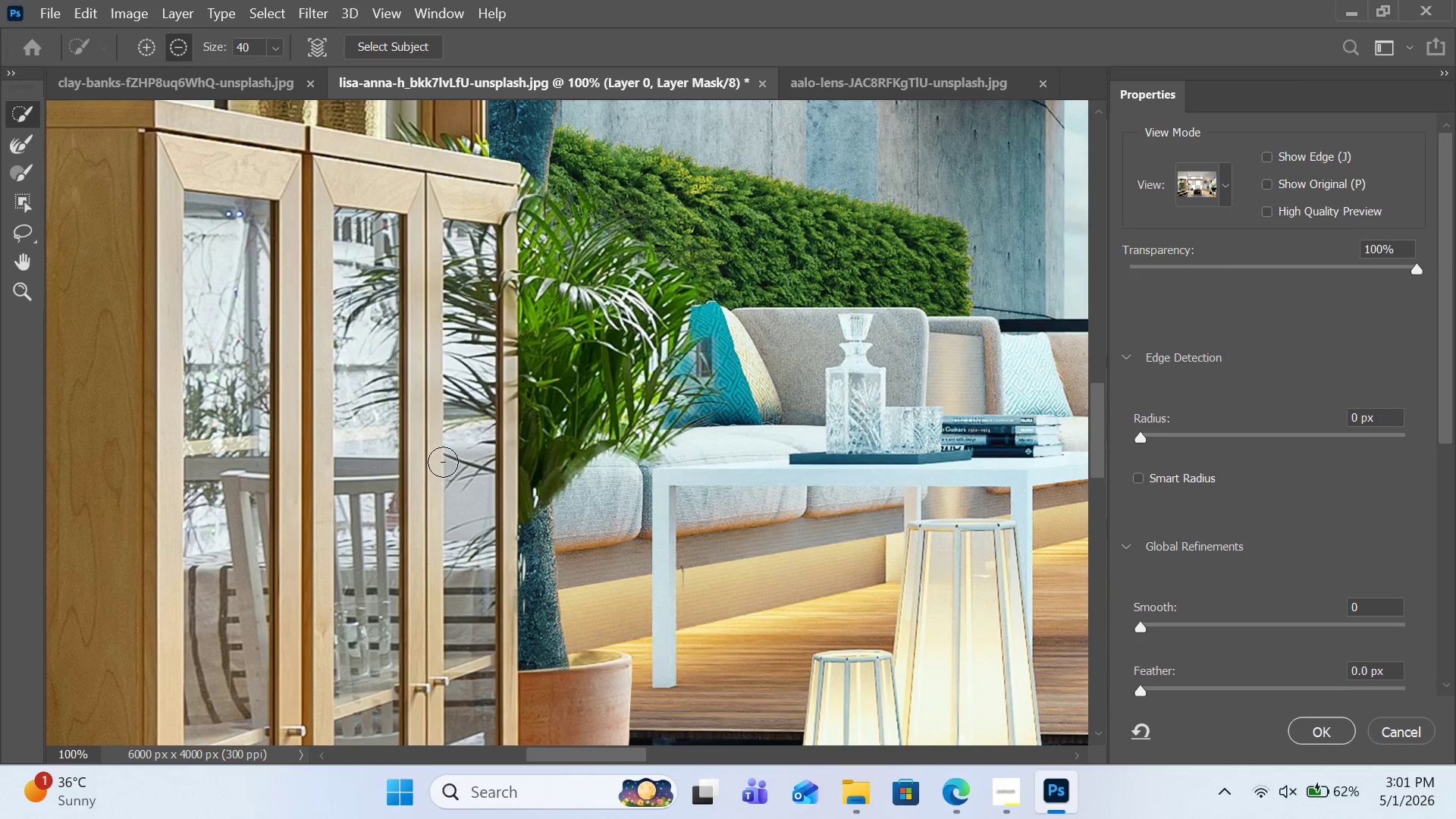 
left_click([24, 156])
 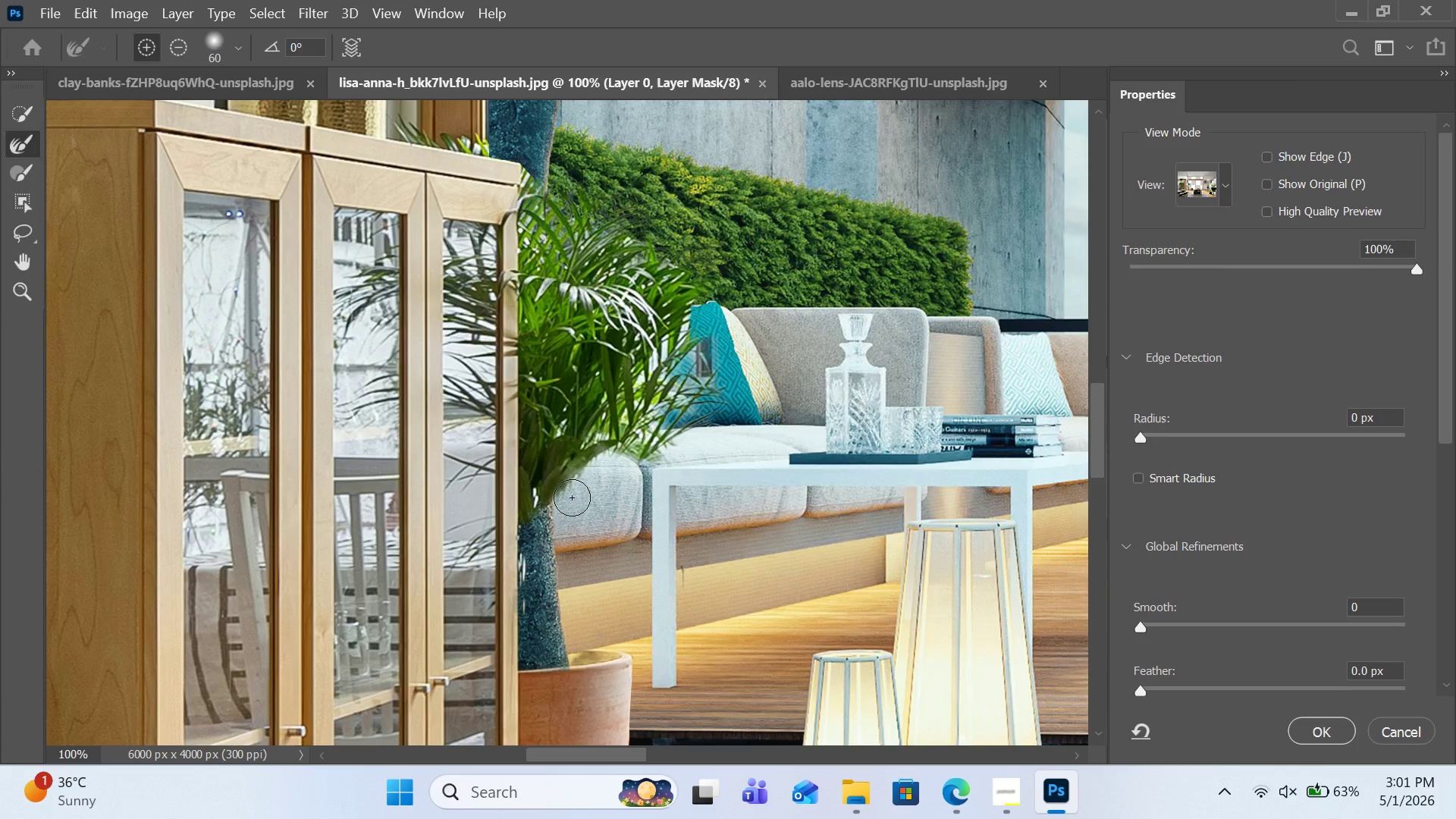 
left_click([569, 463])
 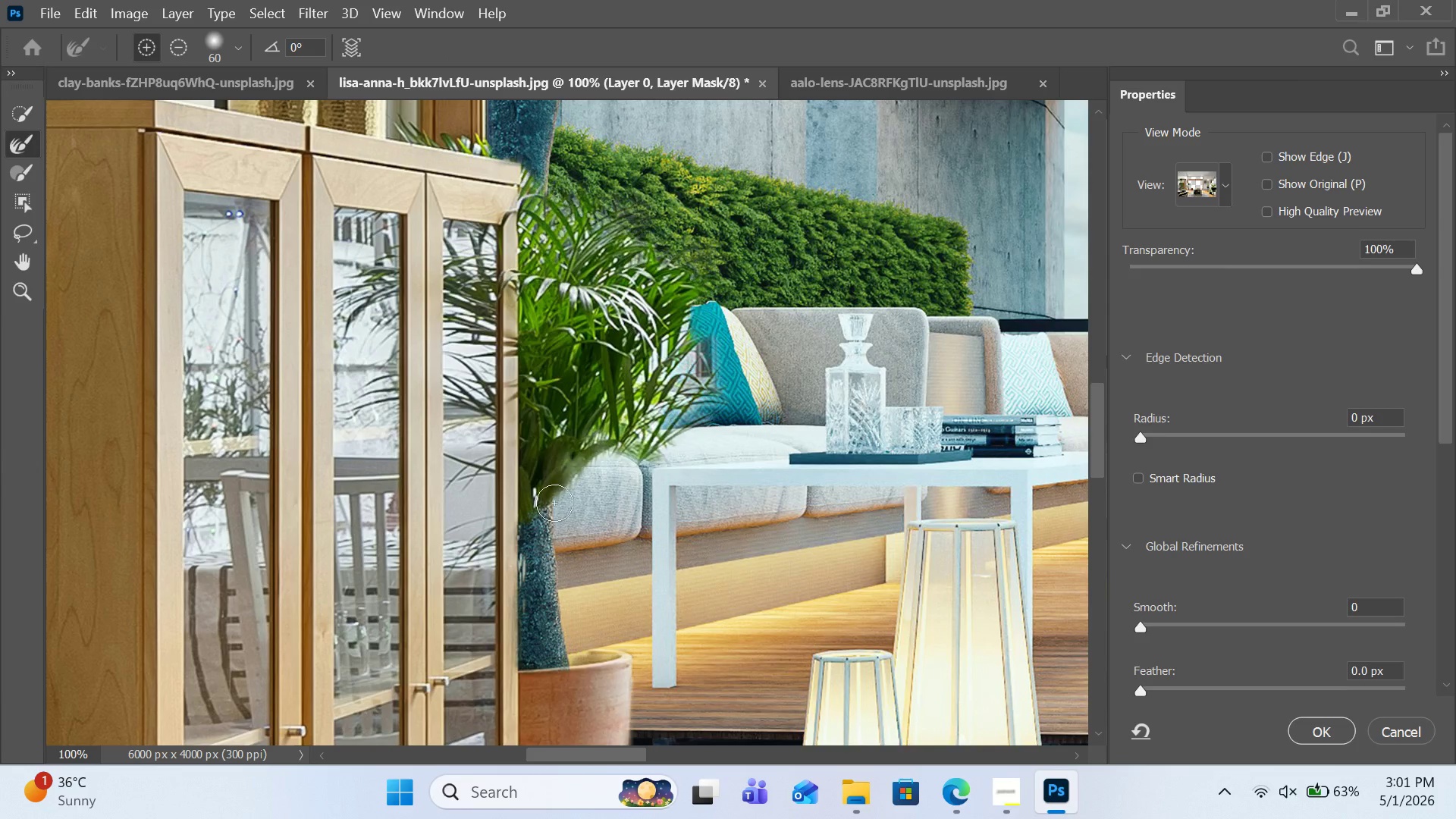 
left_click_drag(start_coordinate=[569, 463], to_coordinate=[567, 468])
 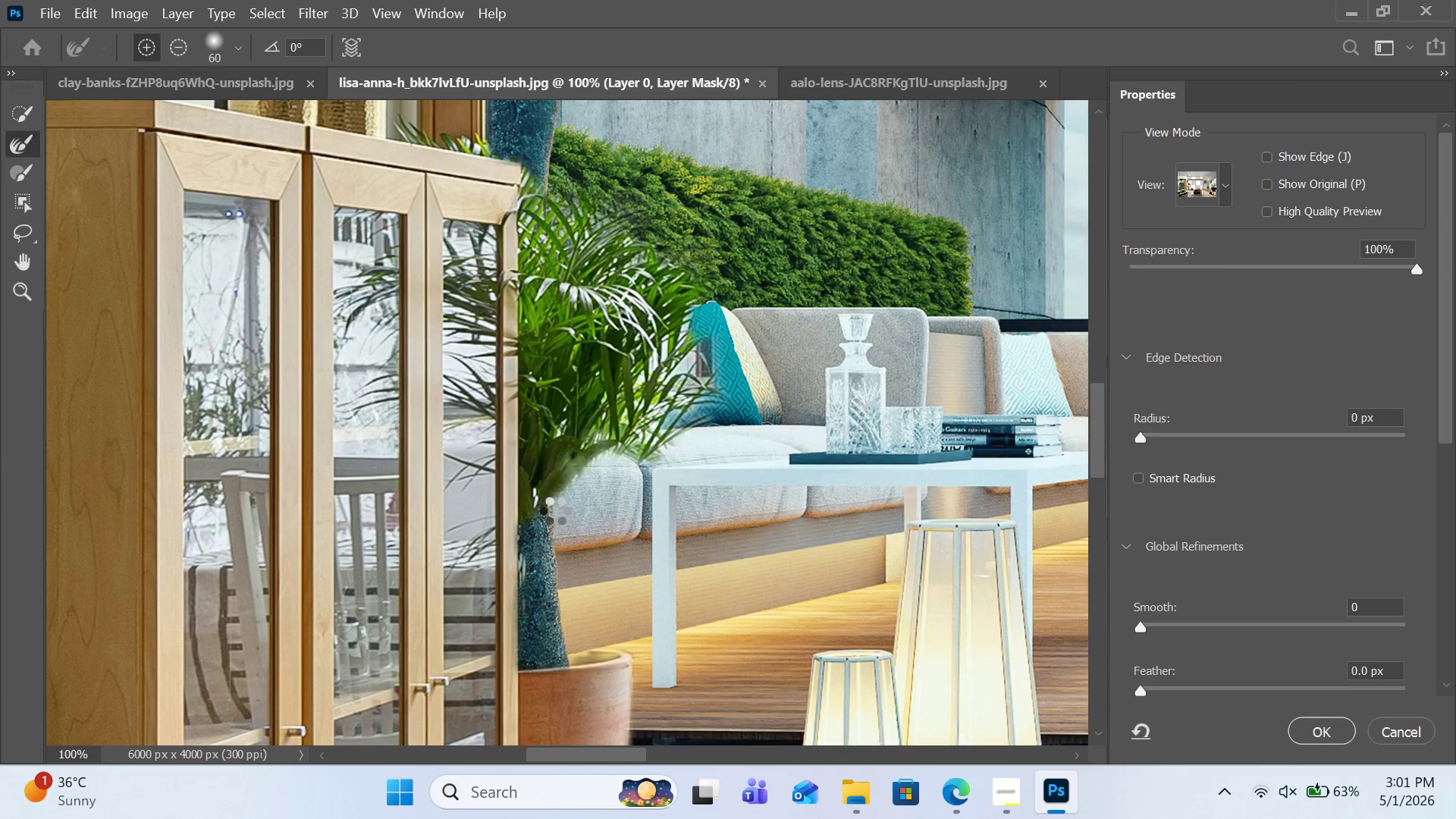 
left_click_drag(start_coordinate=[554, 503], to_coordinate=[555, 552])
 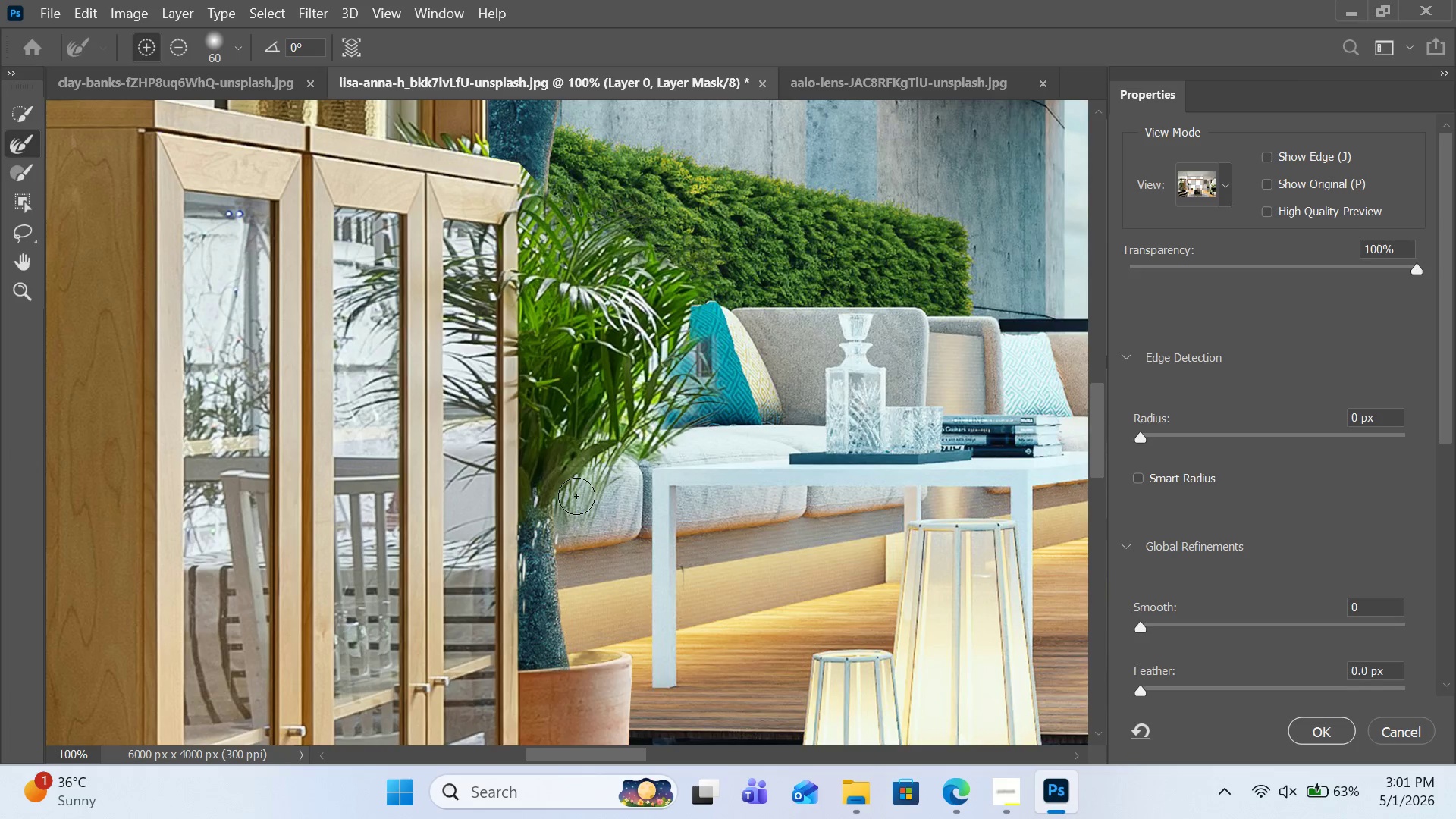 
left_click_drag(start_coordinate=[576, 494], to_coordinate=[551, 576])
 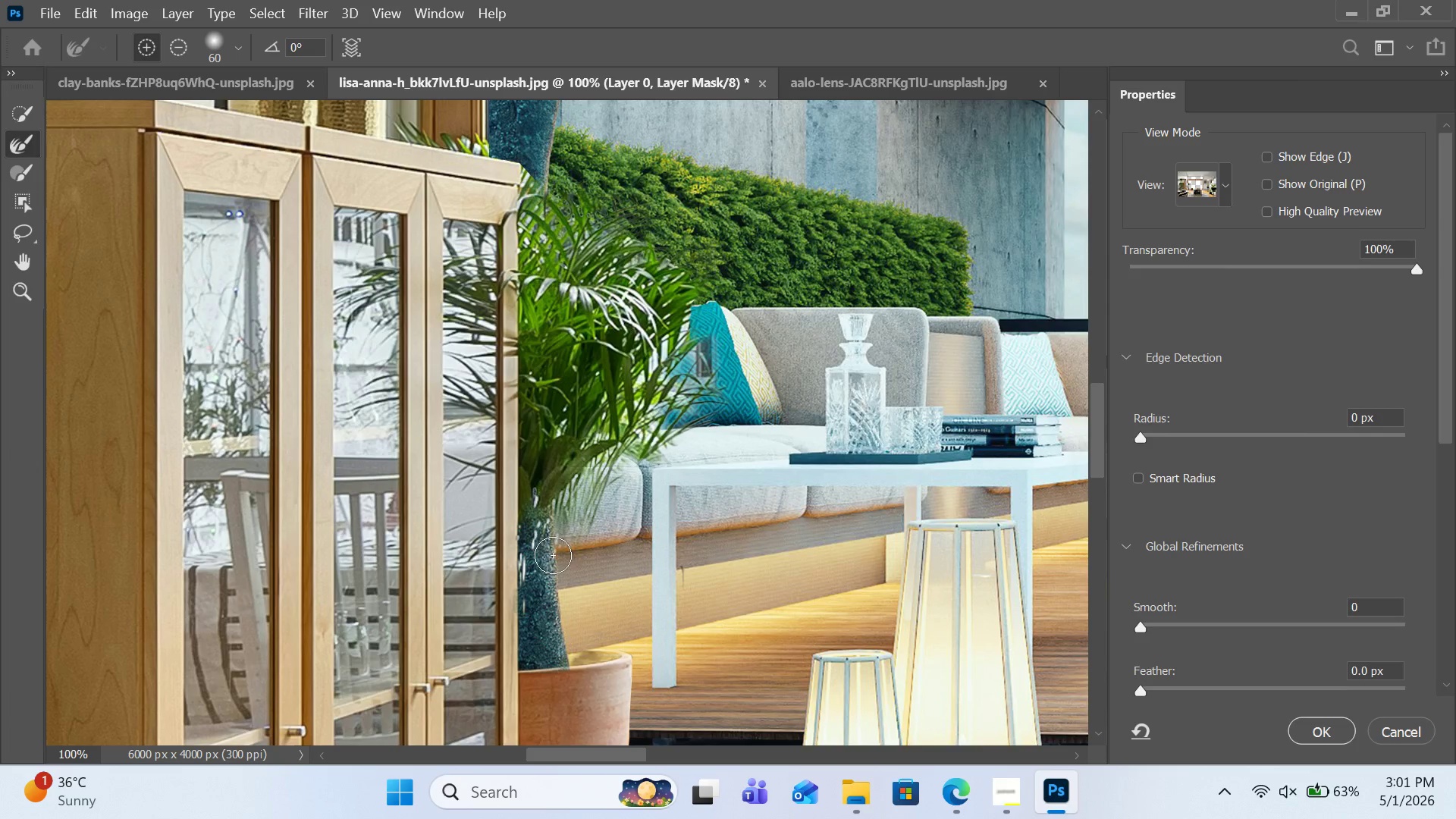 
left_click_drag(start_coordinate=[555, 546], to_coordinate=[554, 600])
 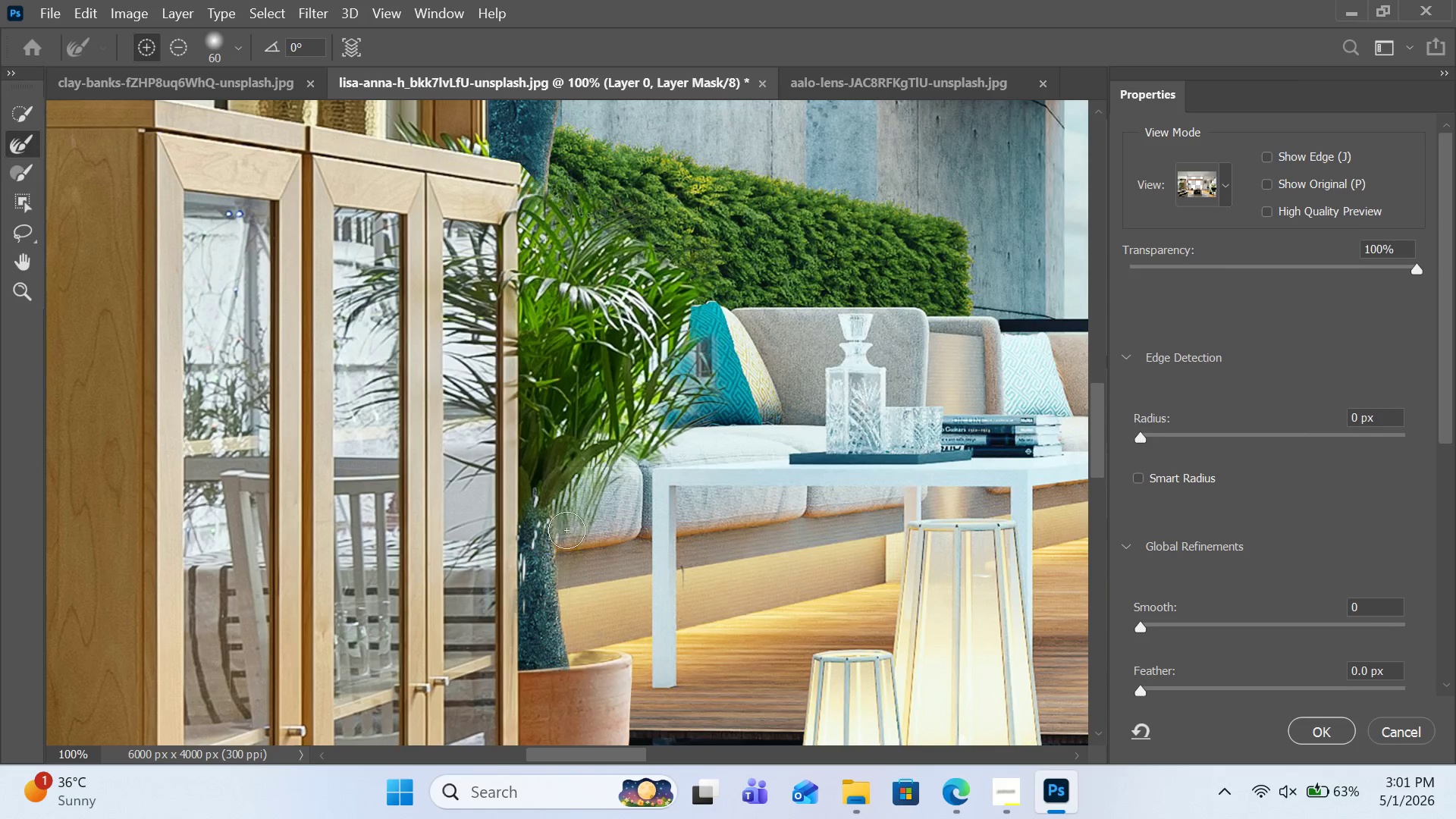 
left_click_drag(start_coordinate=[581, 510], to_coordinate=[581, 538])
 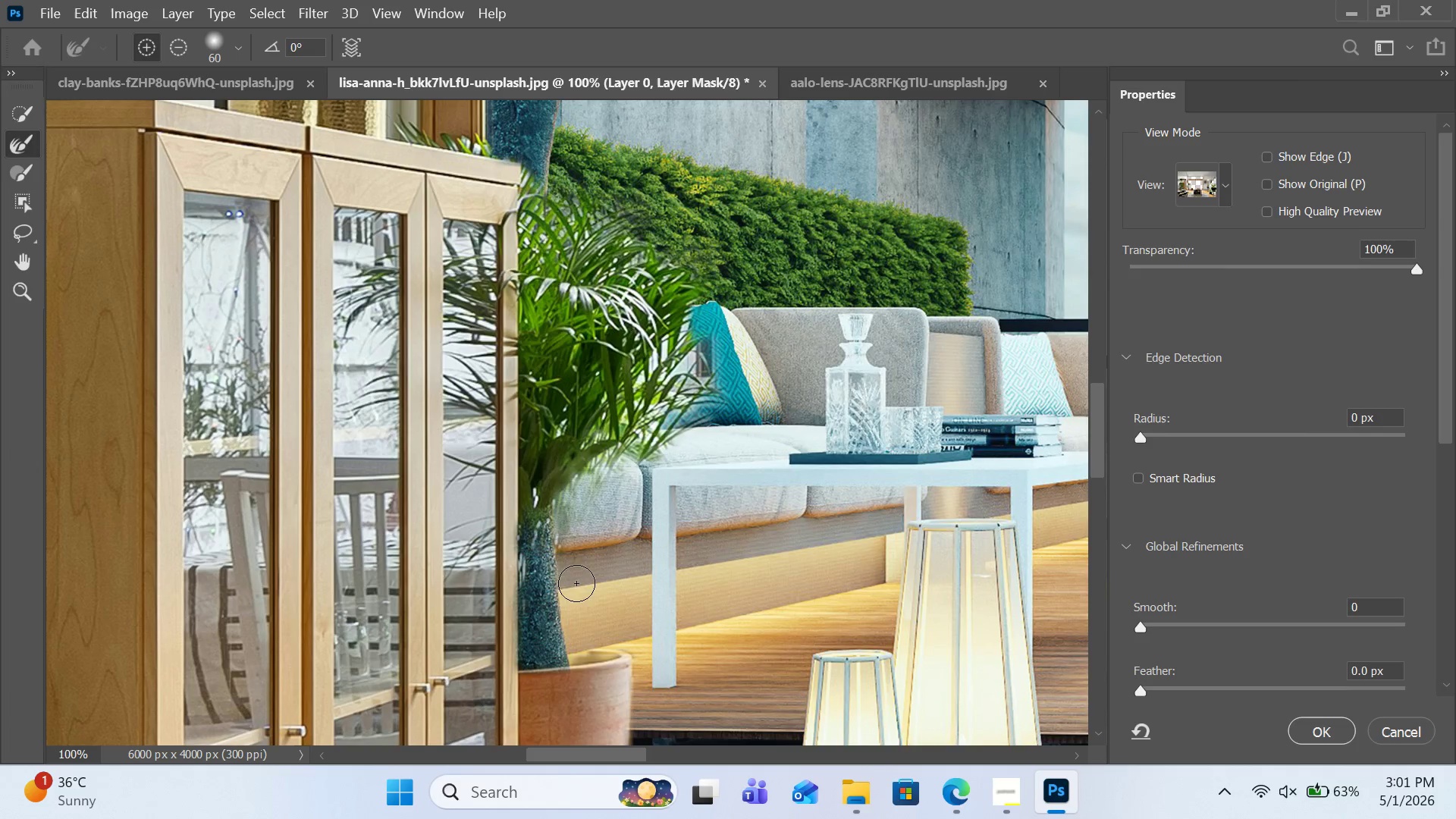 
left_click_drag(start_coordinate=[581, 542], to_coordinate=[576, 577])
 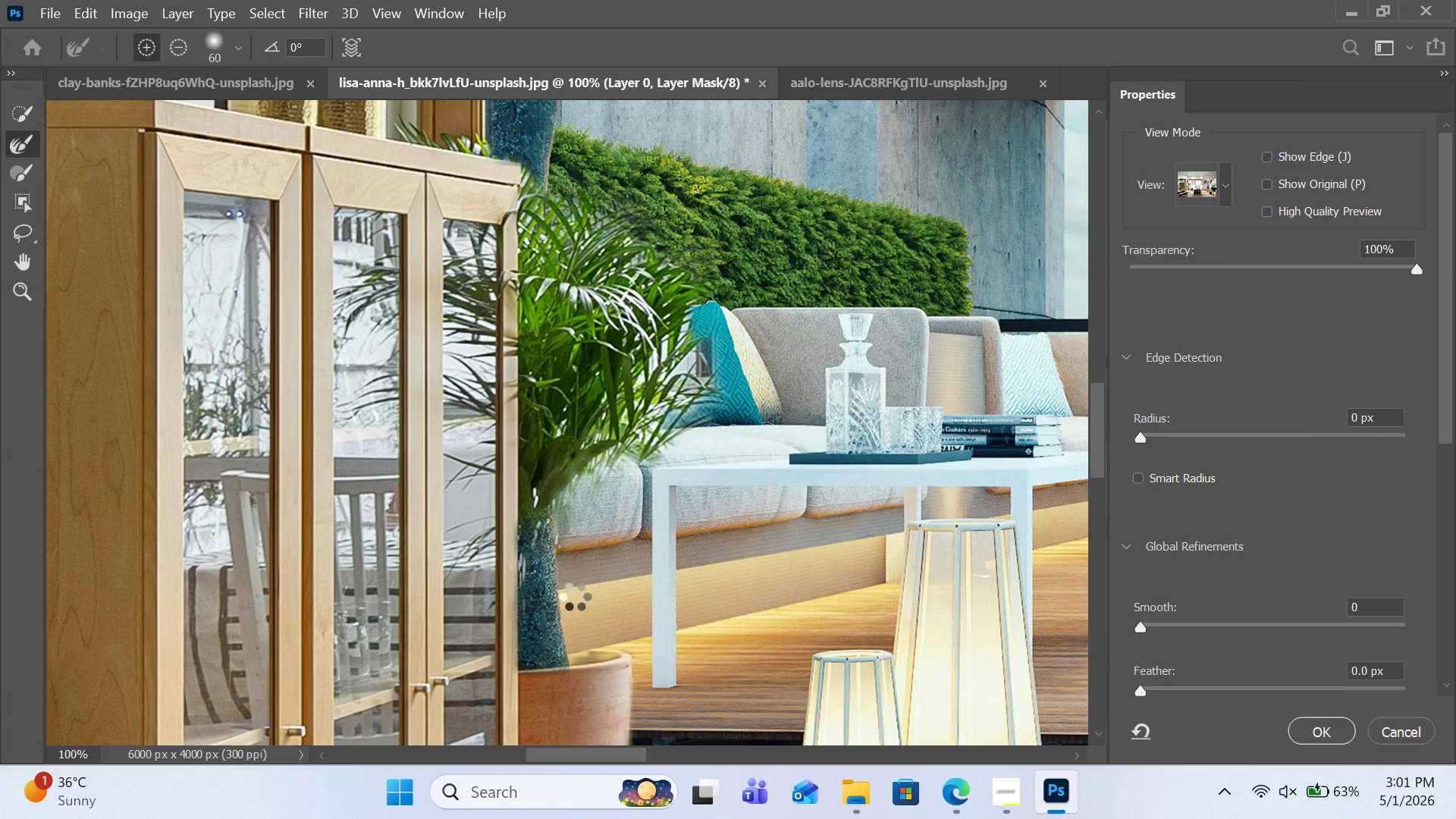 
left_click_drag(start_coordinate=[576, 579], to_coordinate=[569, 620])
 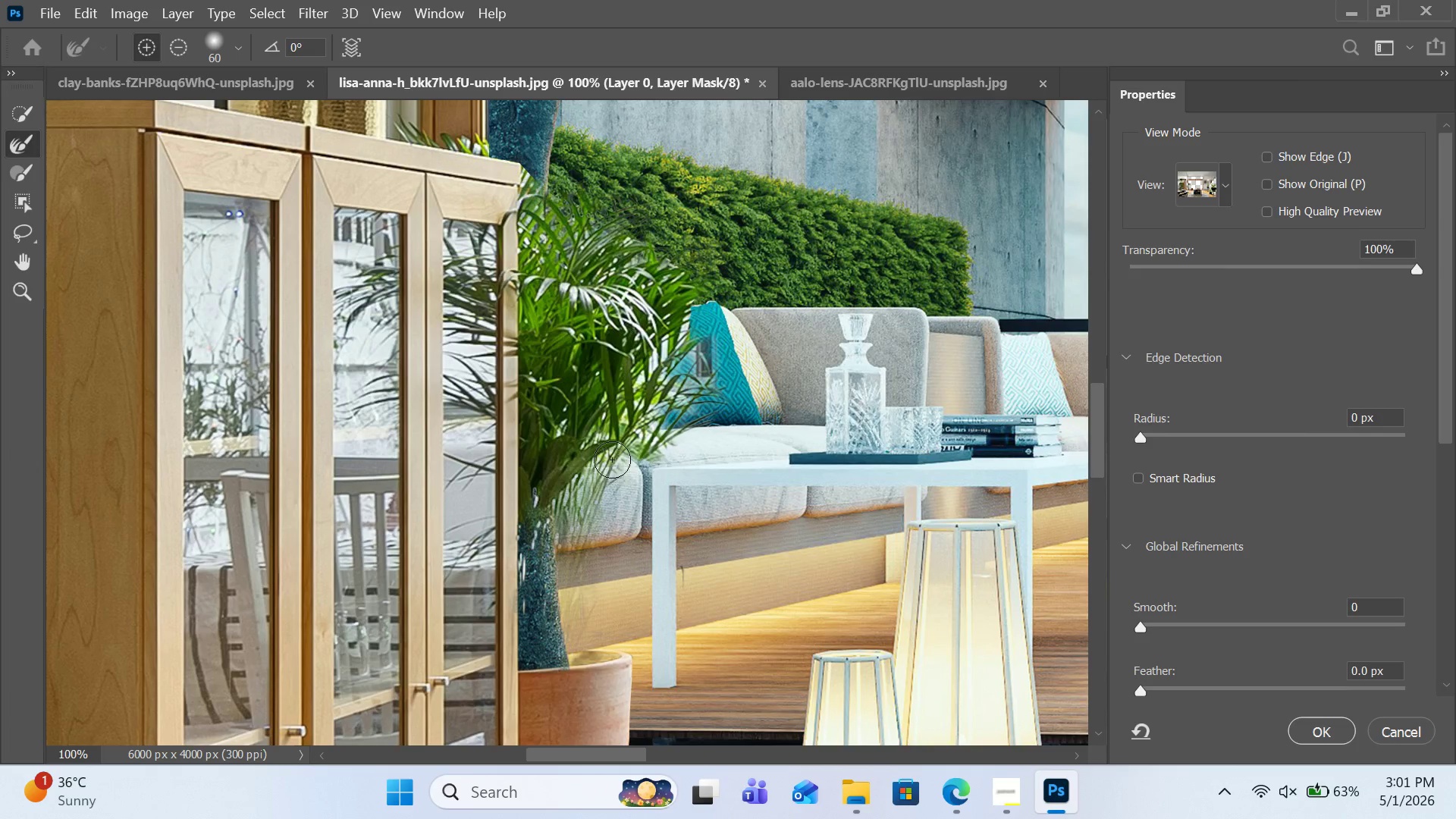 
left_click_drag(start_coordinate=[613, 438], to_coordinate=[580, 487])
 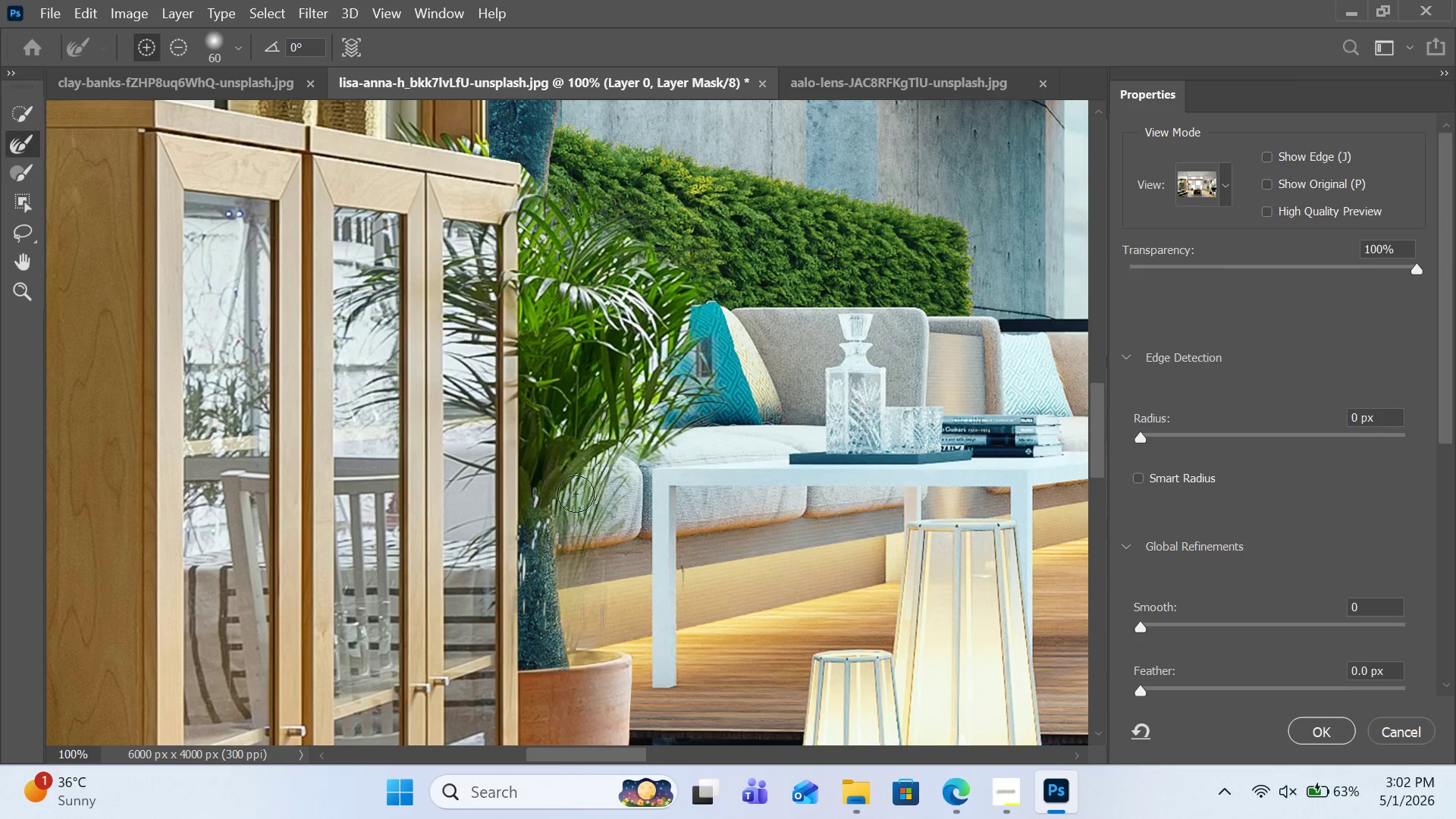 
left_click_drag(start_coordinate=[571, 507], to_coordinate=[570, 592])
 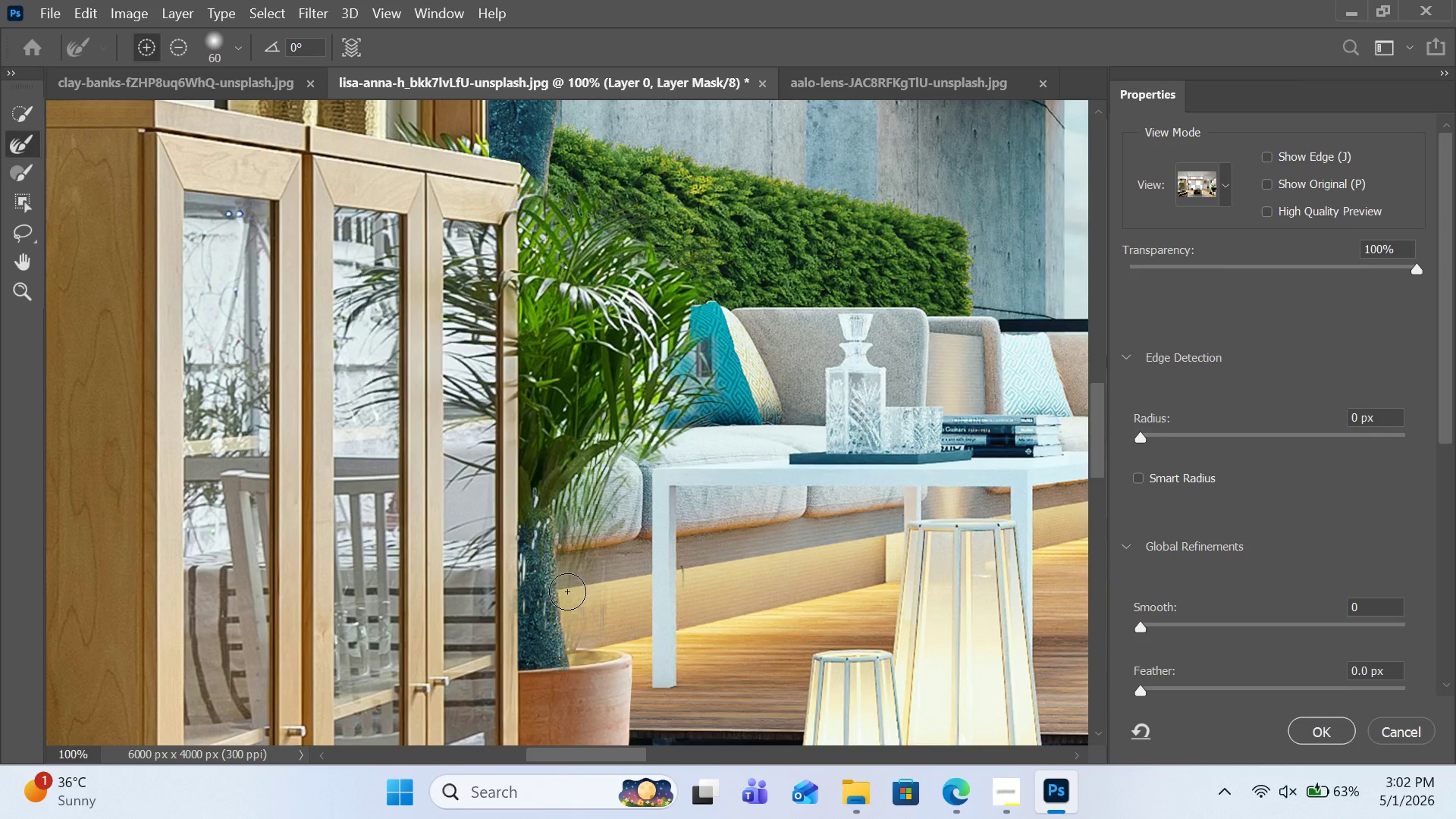 
left_click_drag(start_coordinate=[564, 593], to_coordinate=[564, 578])
 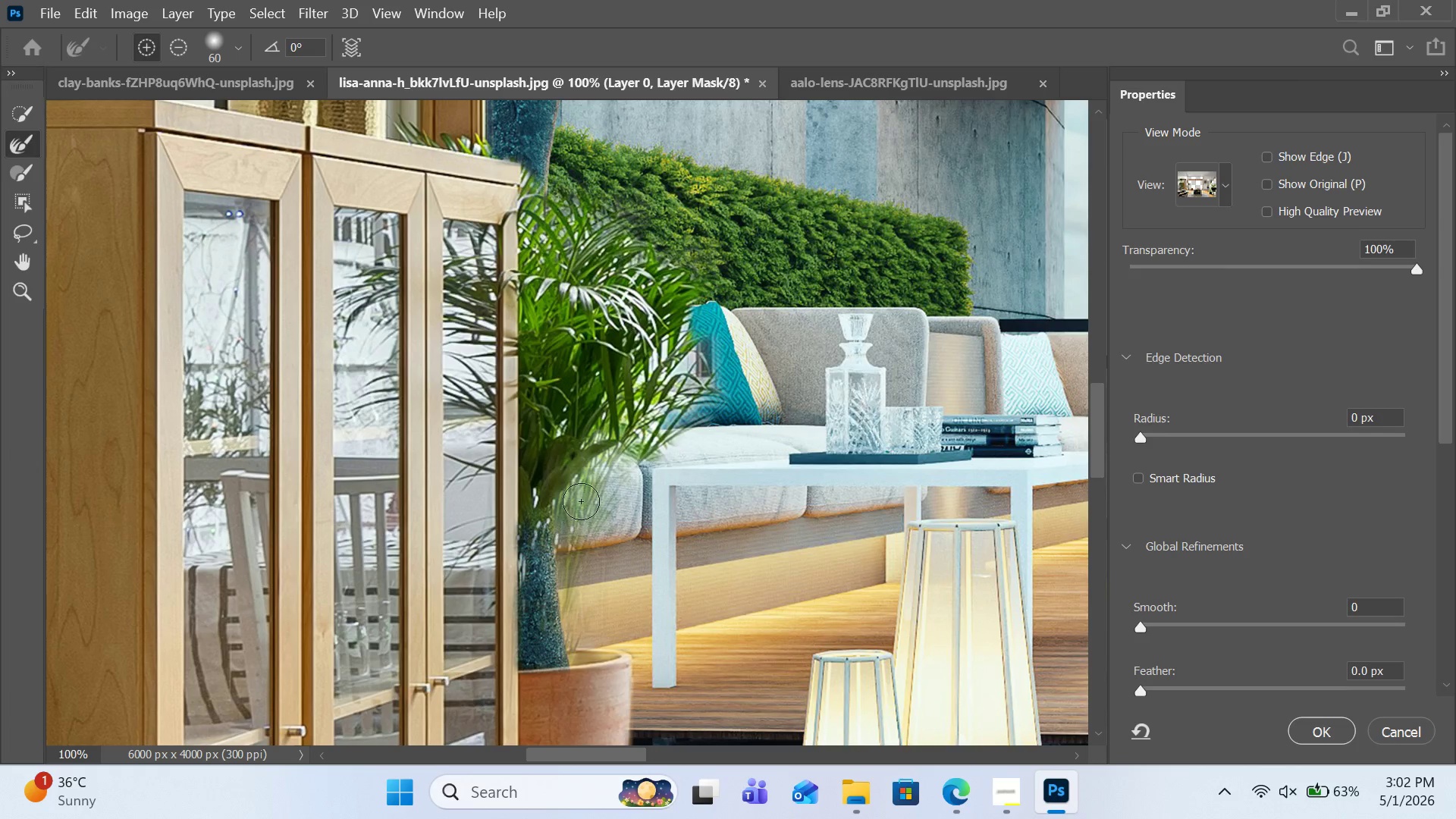 
left_click_drag(start_coordinate=[570, 558], to_coordinate=[584, 493])
 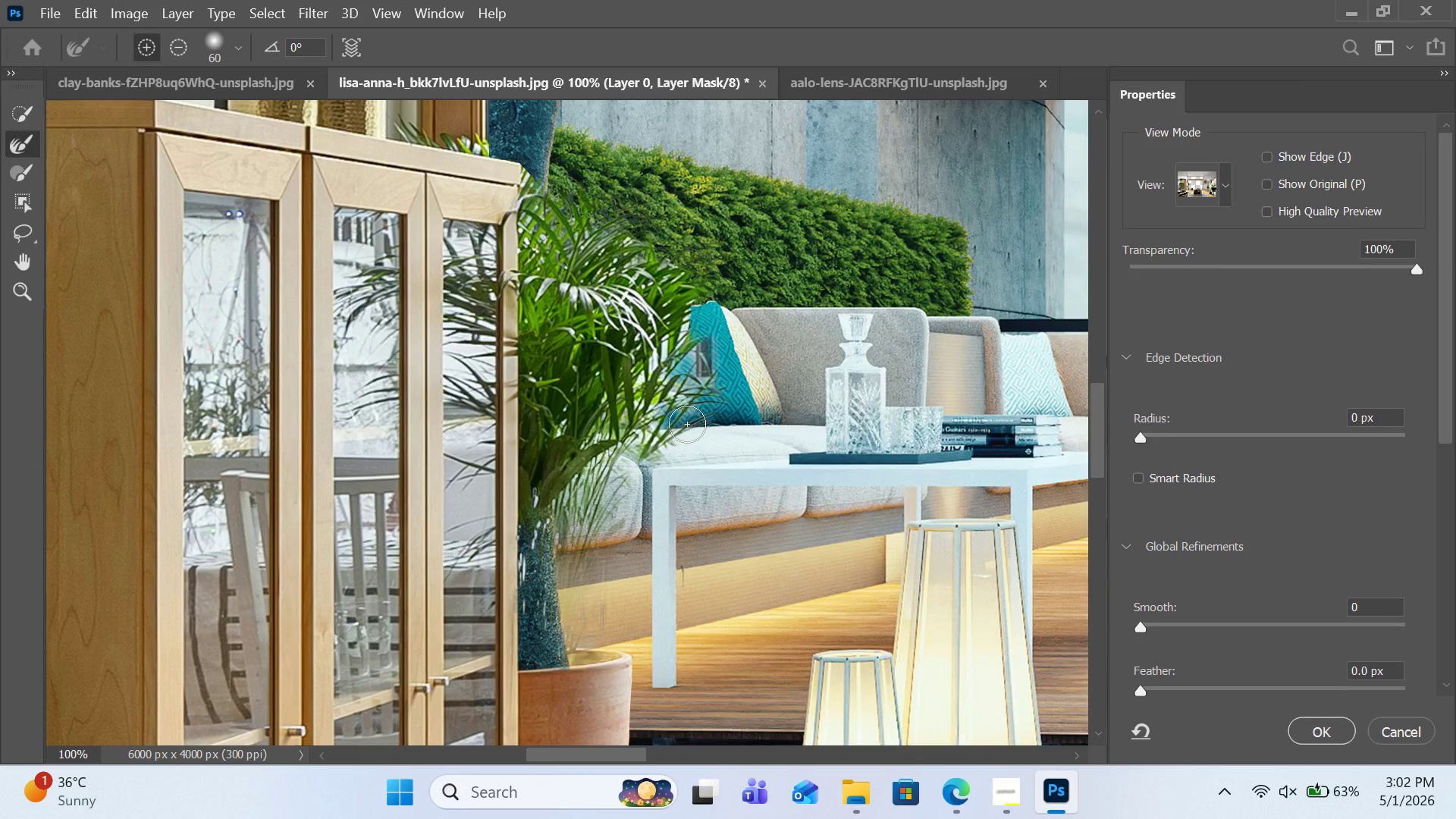 
scroll: coordinate [687, 425], scroll_direction: down, amount: 1.0
 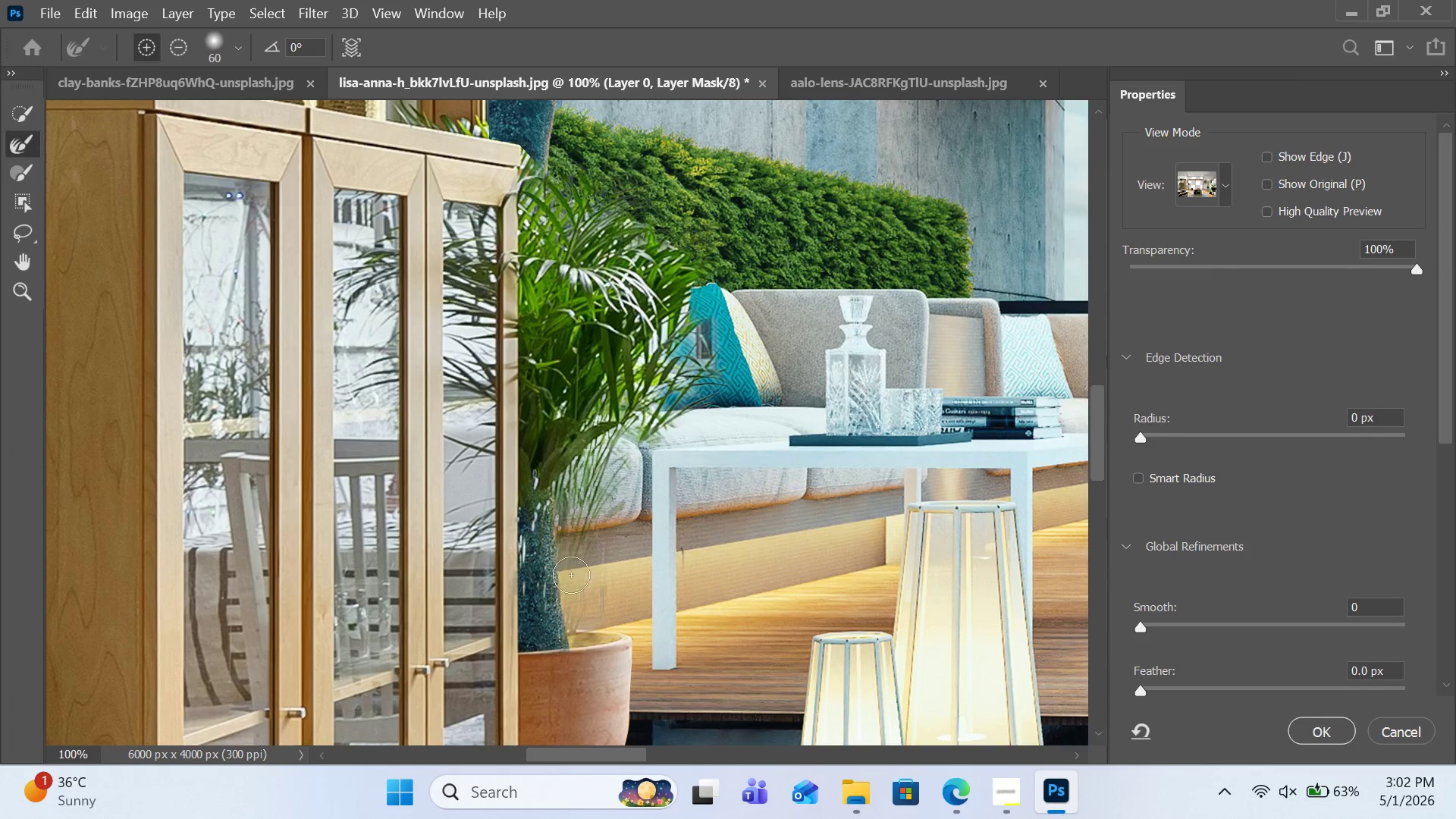 
left_click_drag(start_coordinate=[573, 579], to_coordinate=[585, 540])
 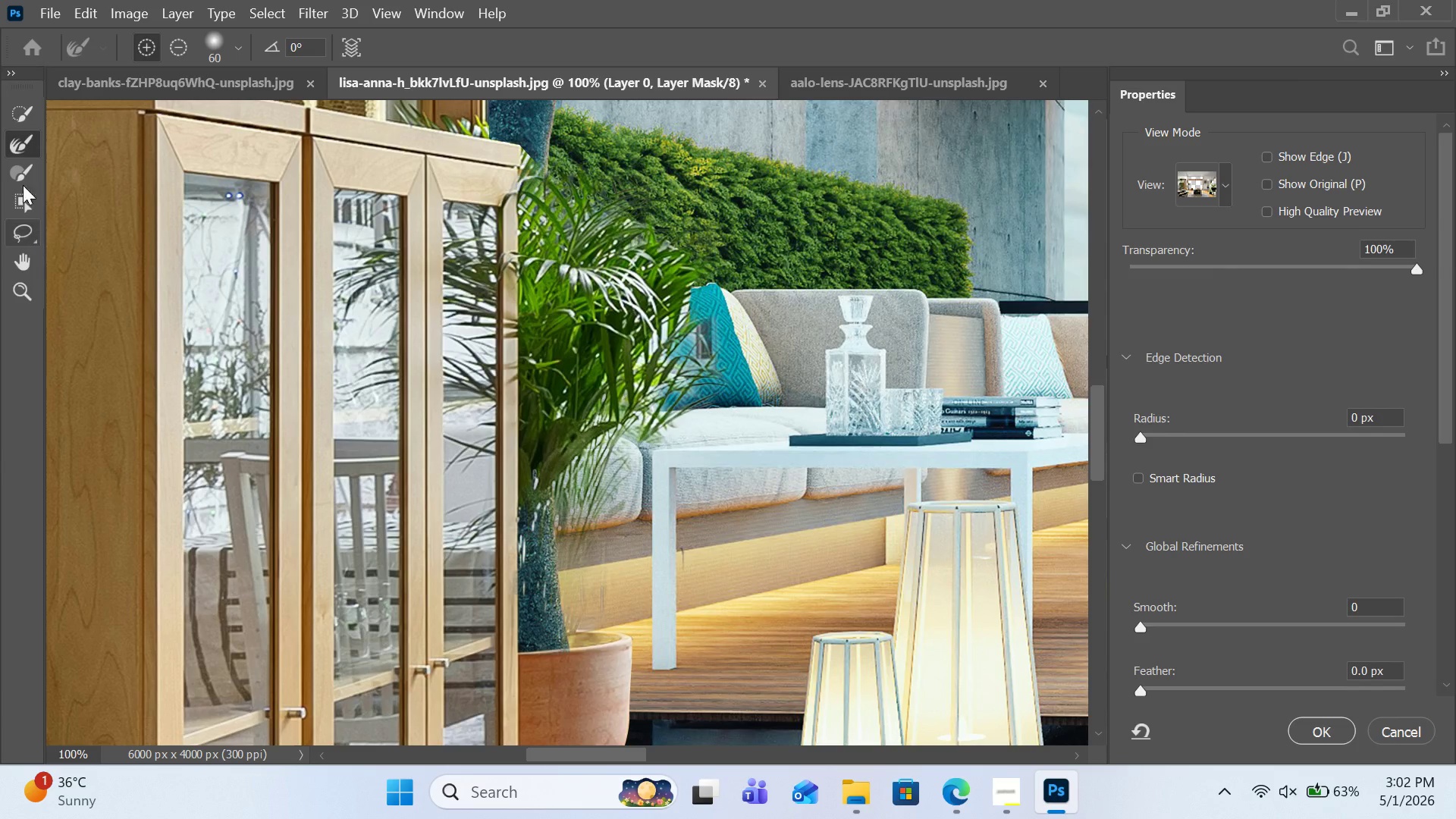 
left_click([14, 171])
 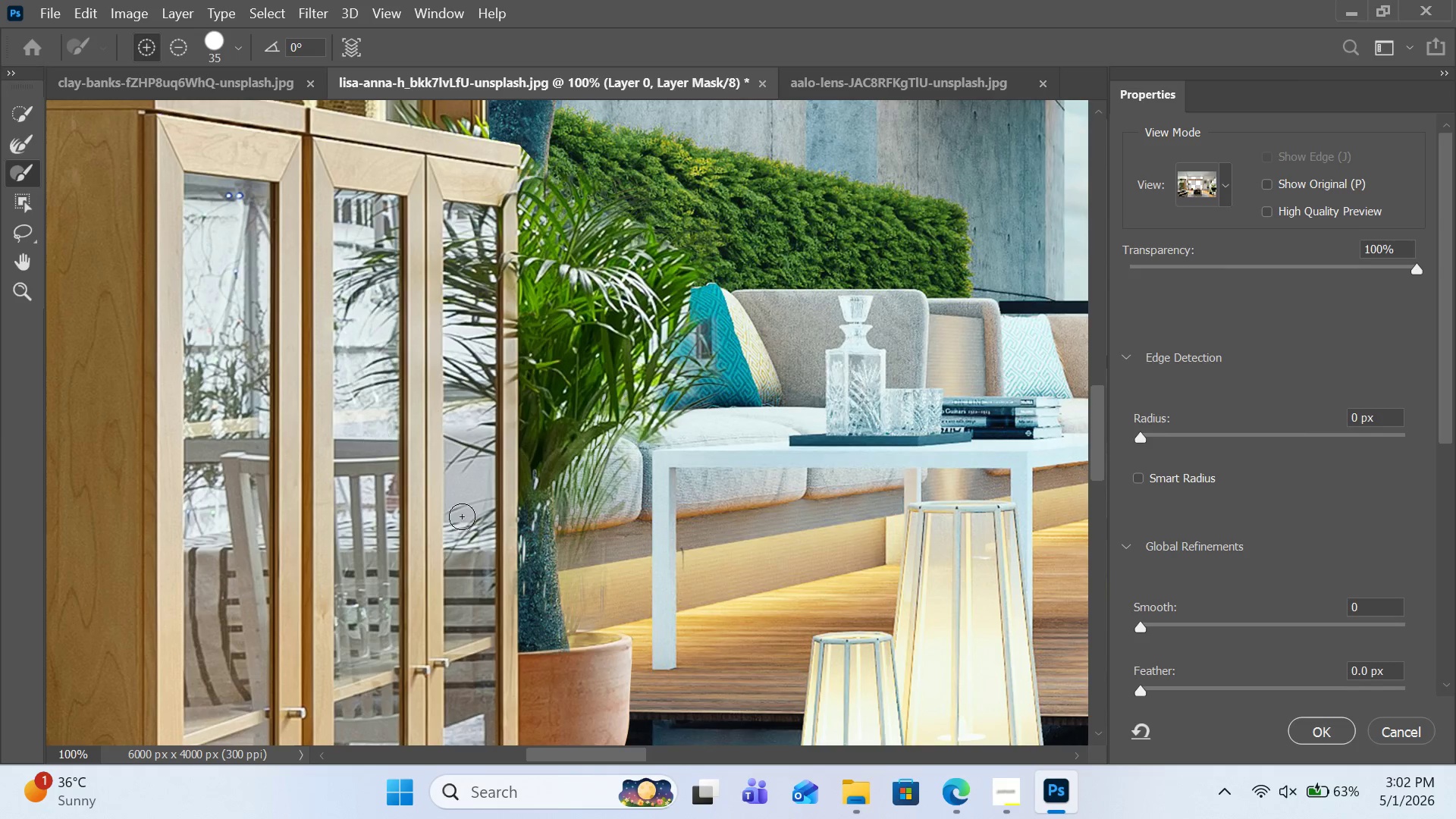 
left_click_drag(start_coordinate=[585, 535], to_coordinate=[538, 489])
 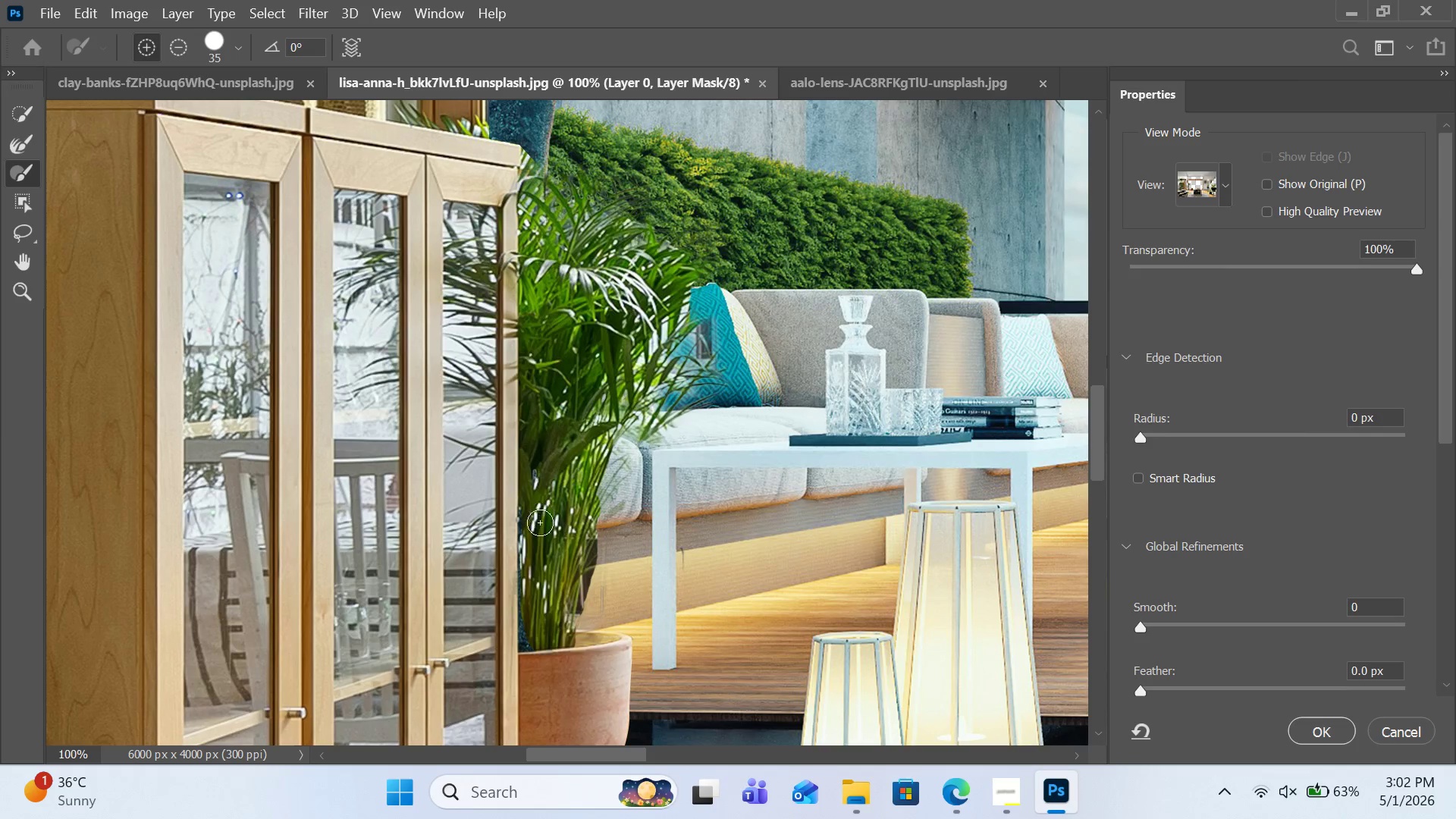 
left_click_drag(start_coordinate=[541, 539], to_coordinate=[543, 551])
 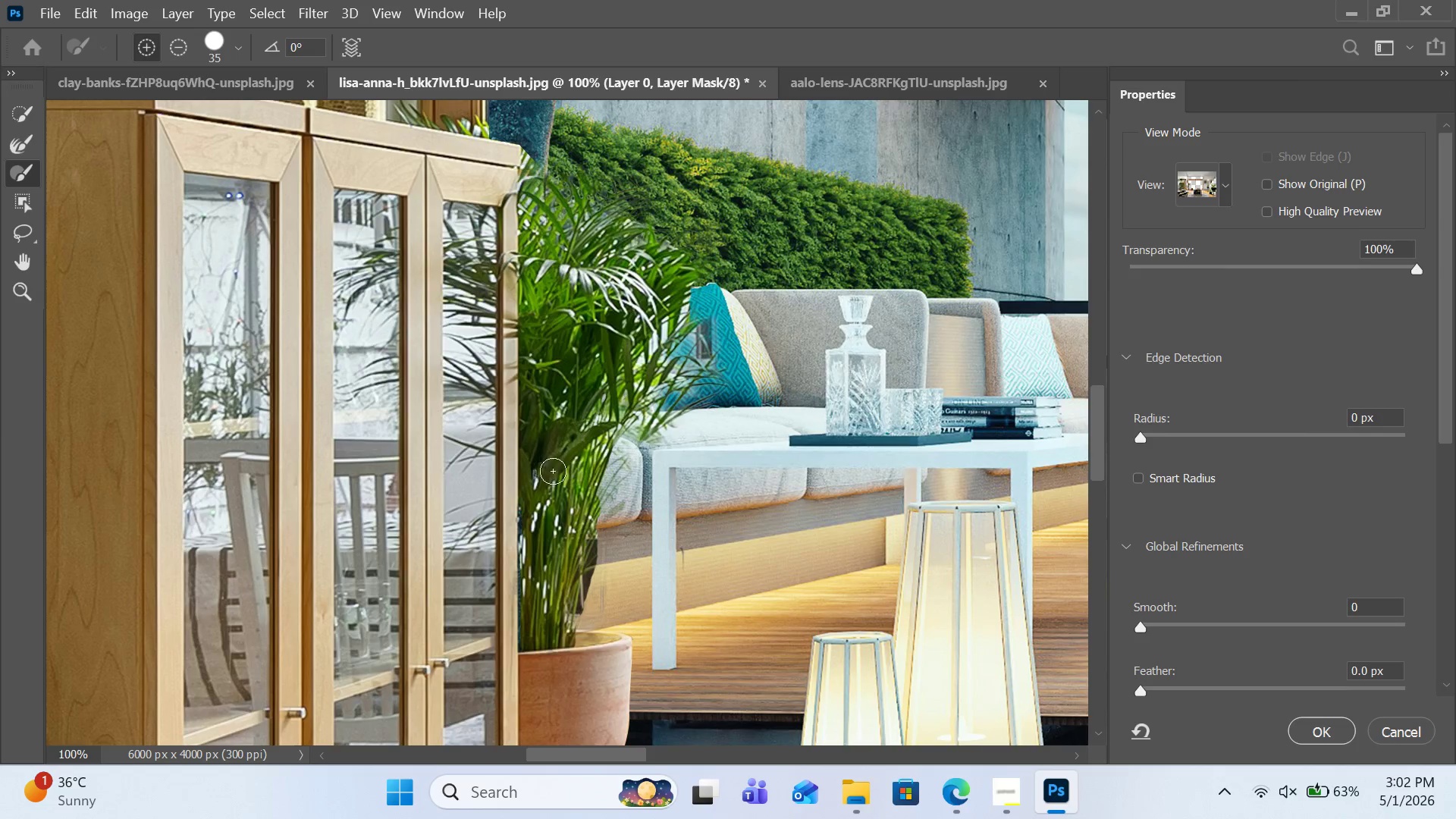 
left_click_drag(start_coordinate=[582, 453], to_coordinate=[597, 431])
 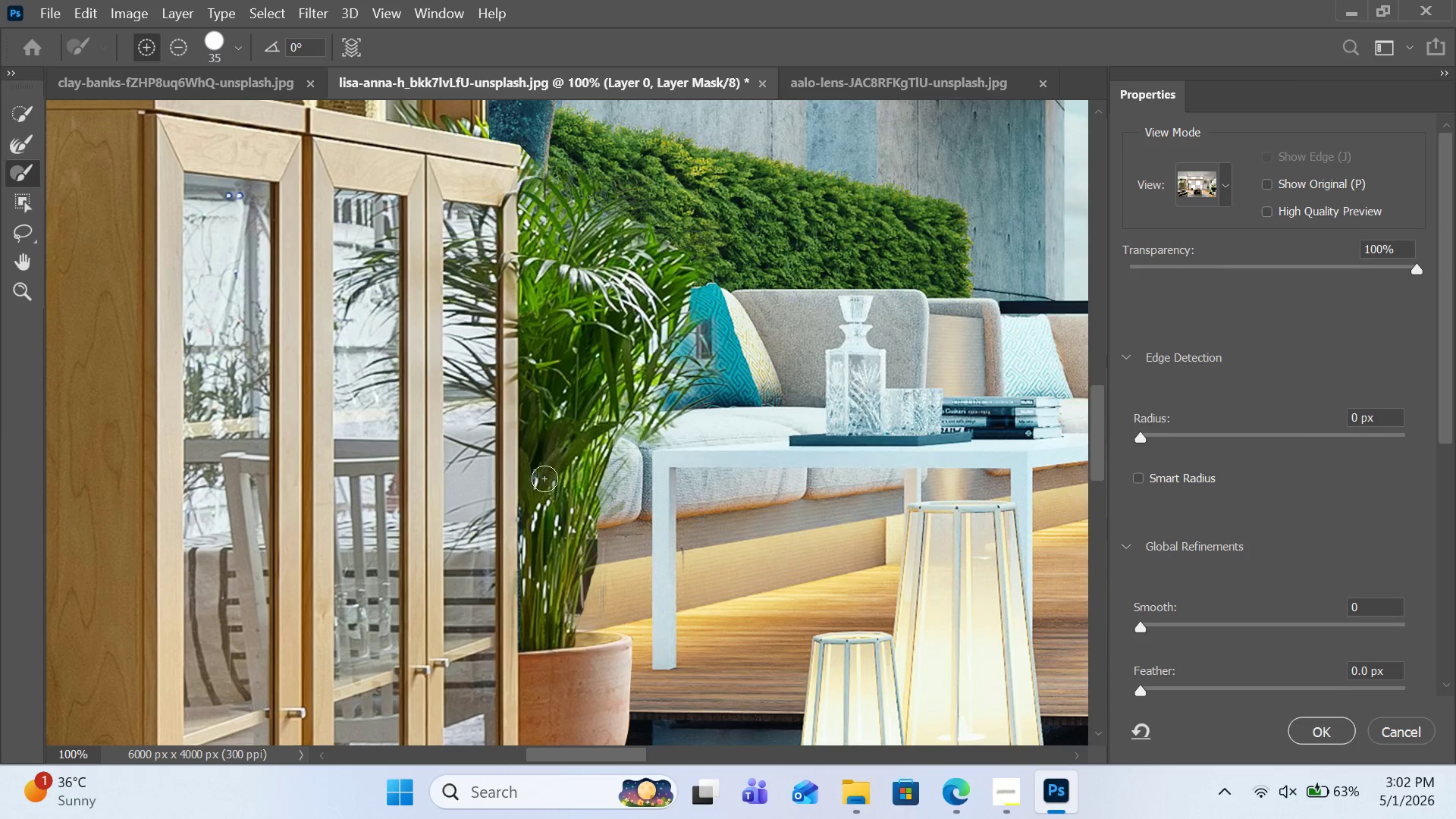 
left_click_drag(start_coordinate=[544, 474], to_coordinate=[538, 511])
 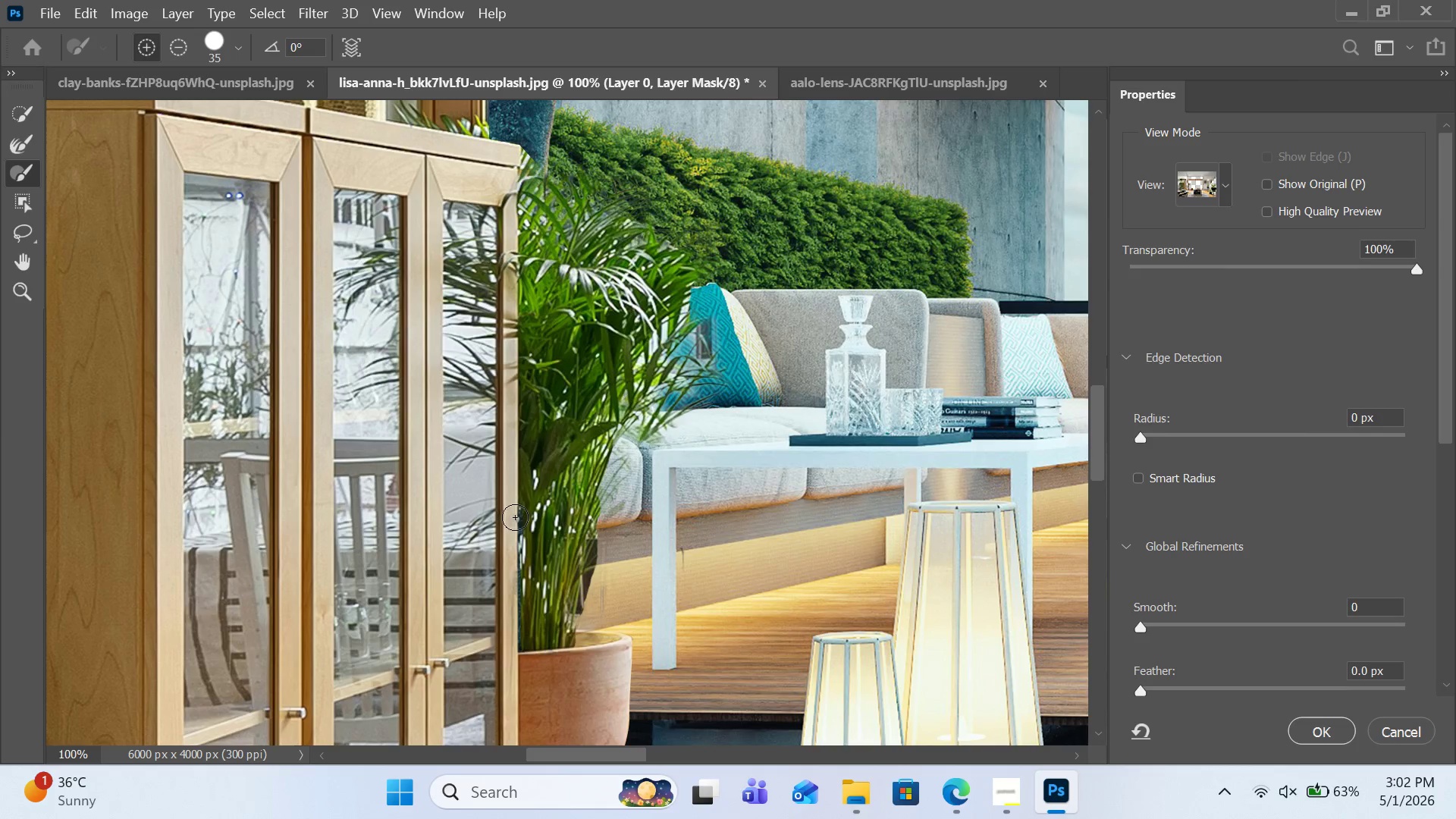 
left_click([520, 516])
 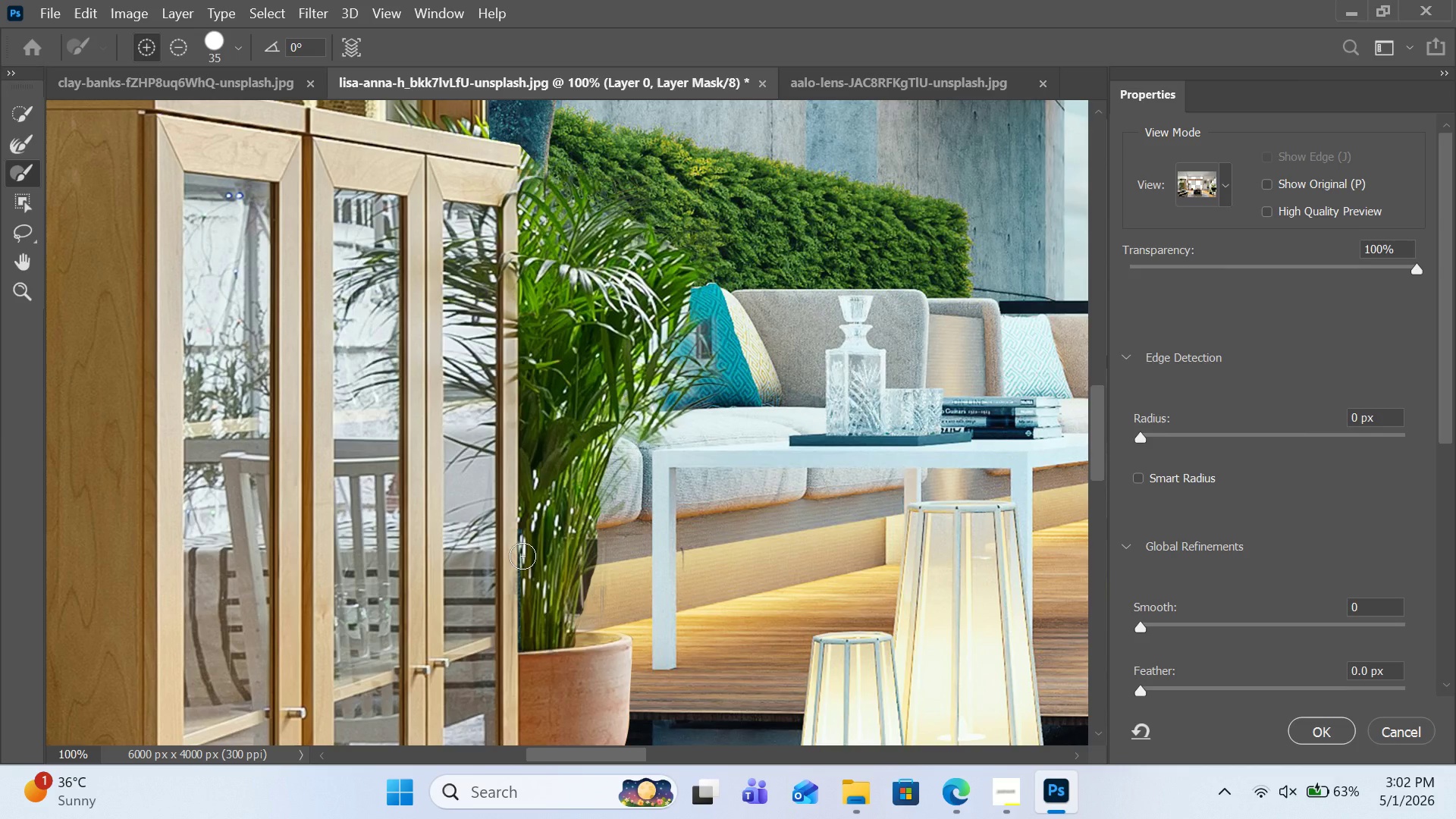 
left_click([522, 556])
 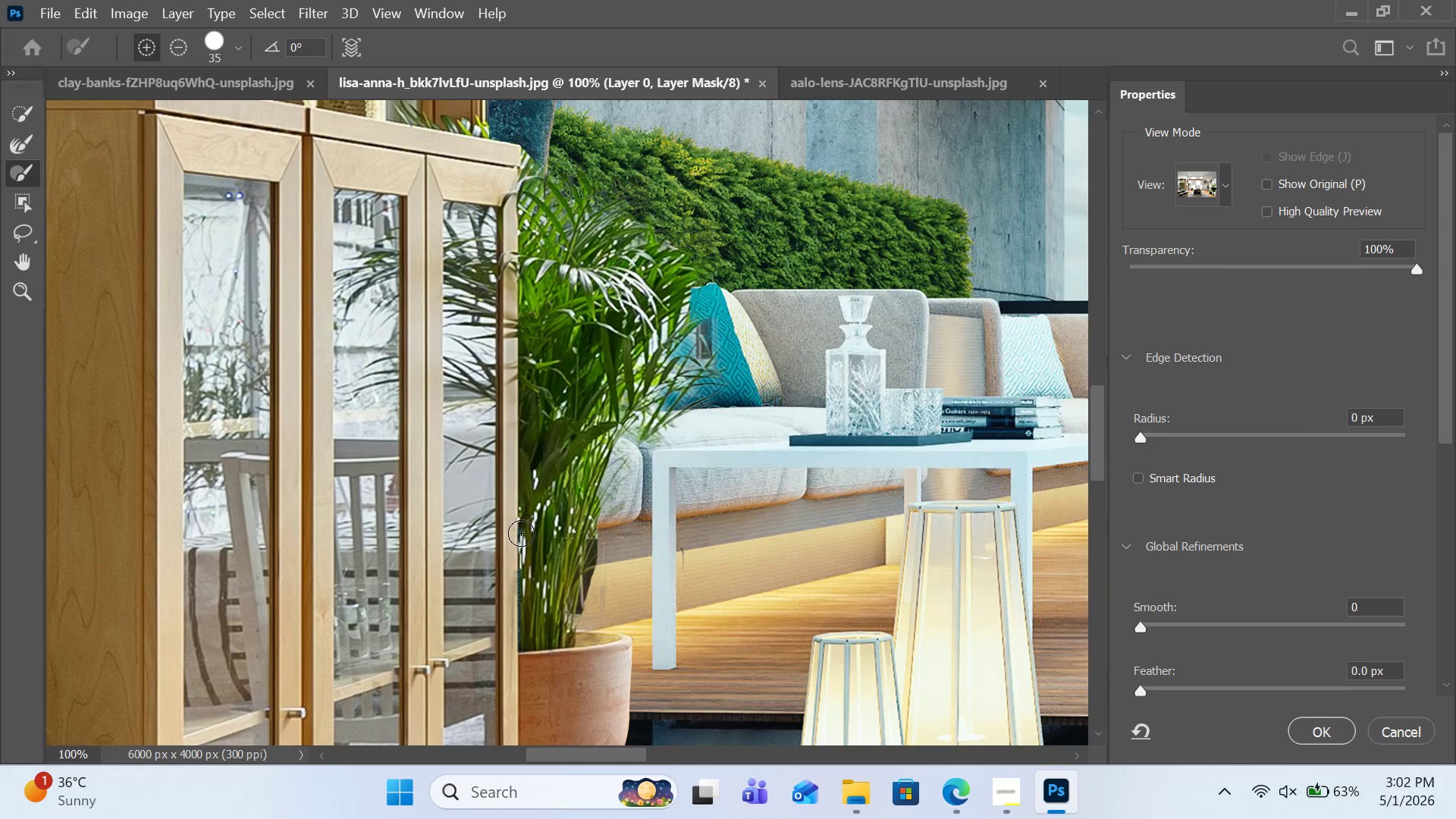 
left_click([521, 533])
 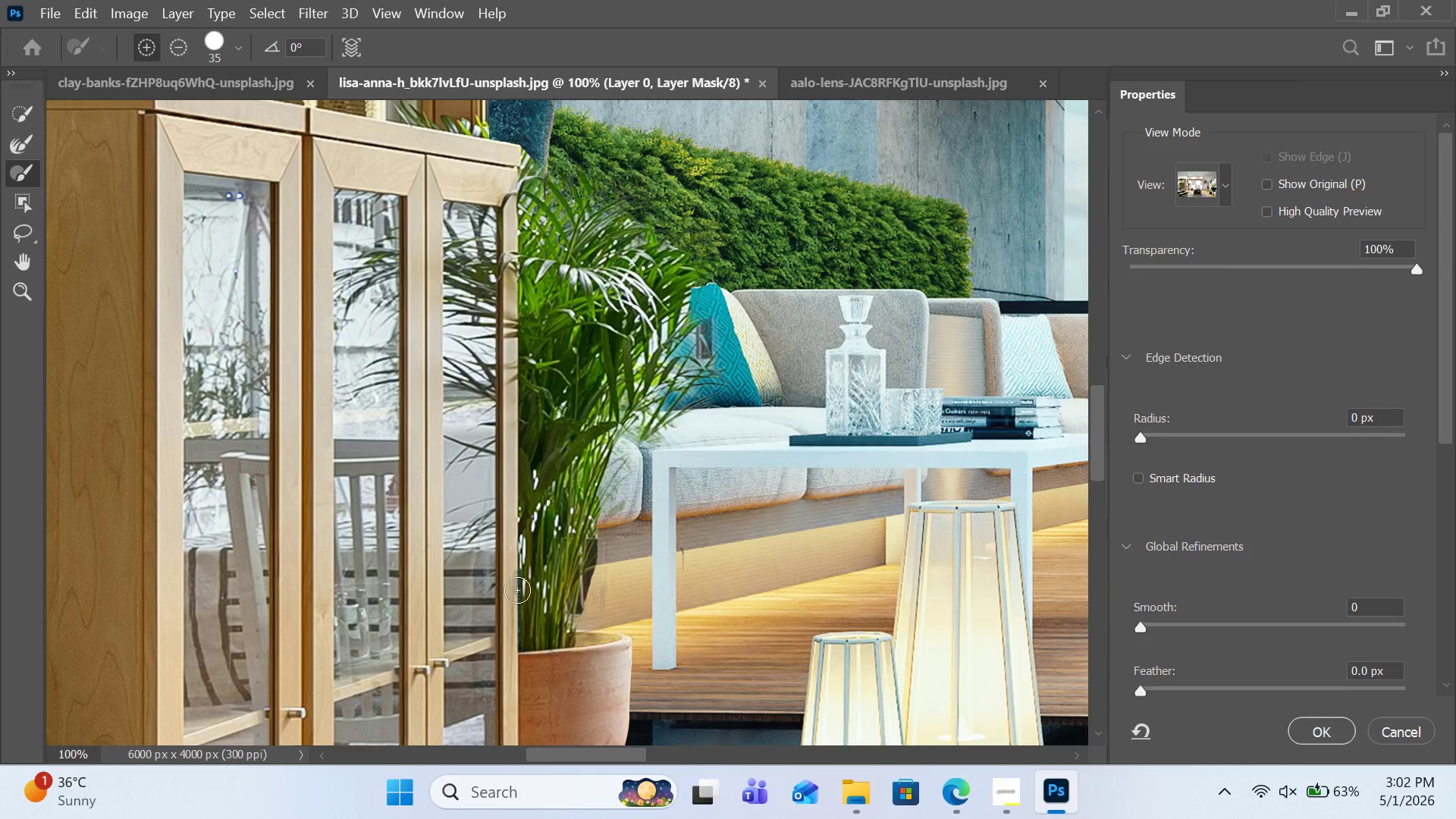 
left_click([519, 590])
 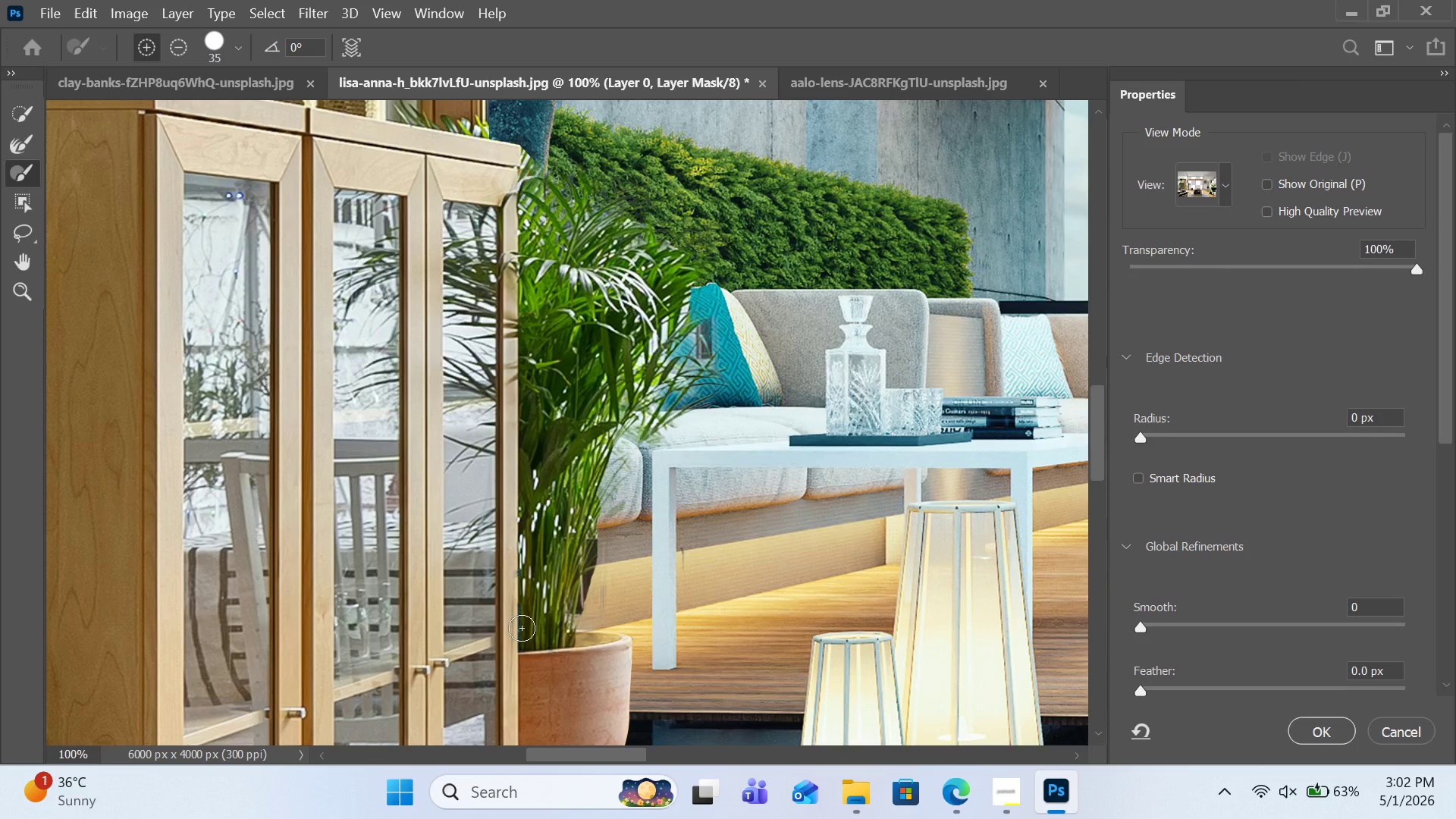 
left_click([522, 626])
 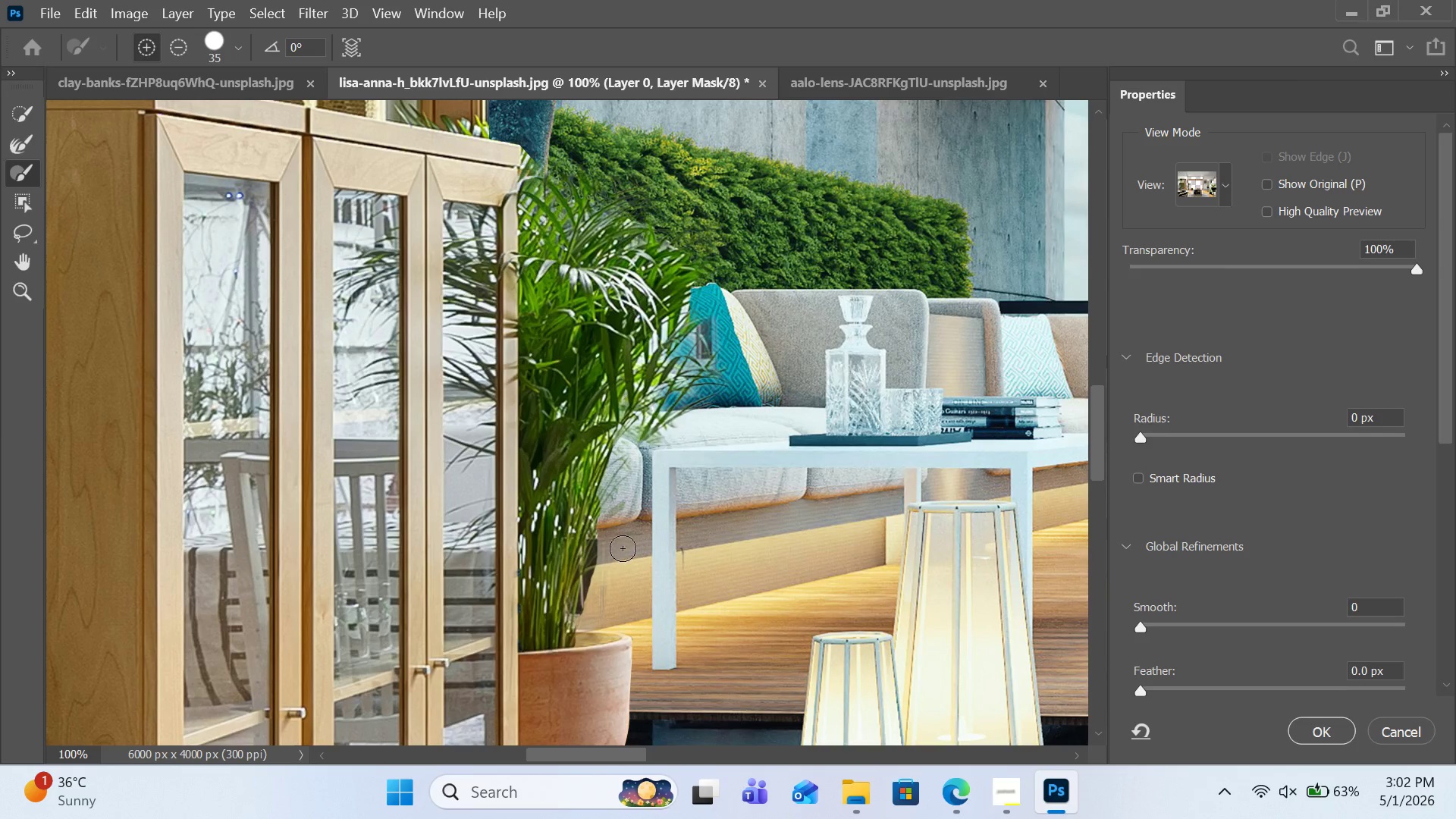 
scroll: coordinate [623, 544], scroll_direction: up, amount: 2.0
 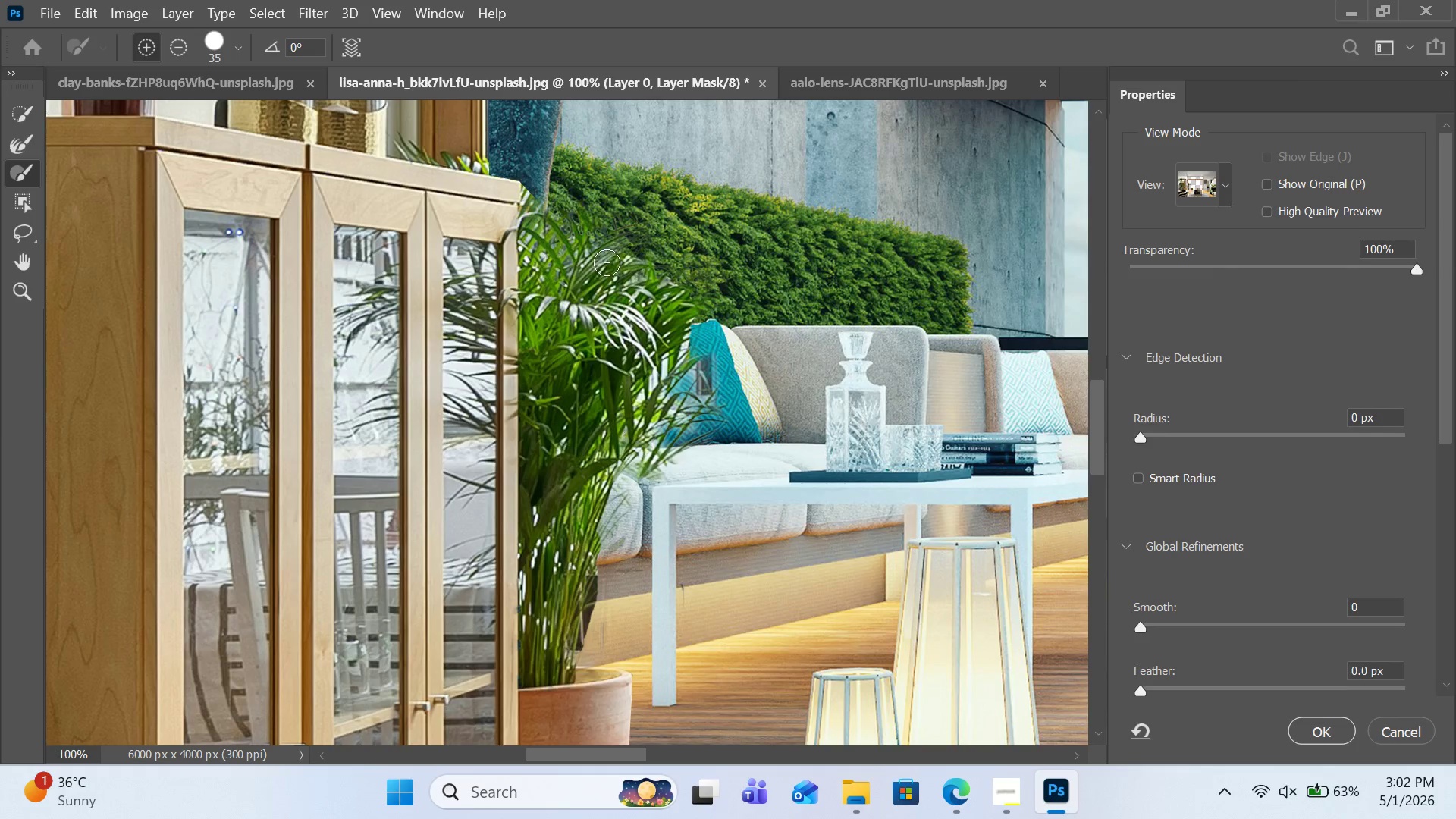 
left_click([602, 253])
 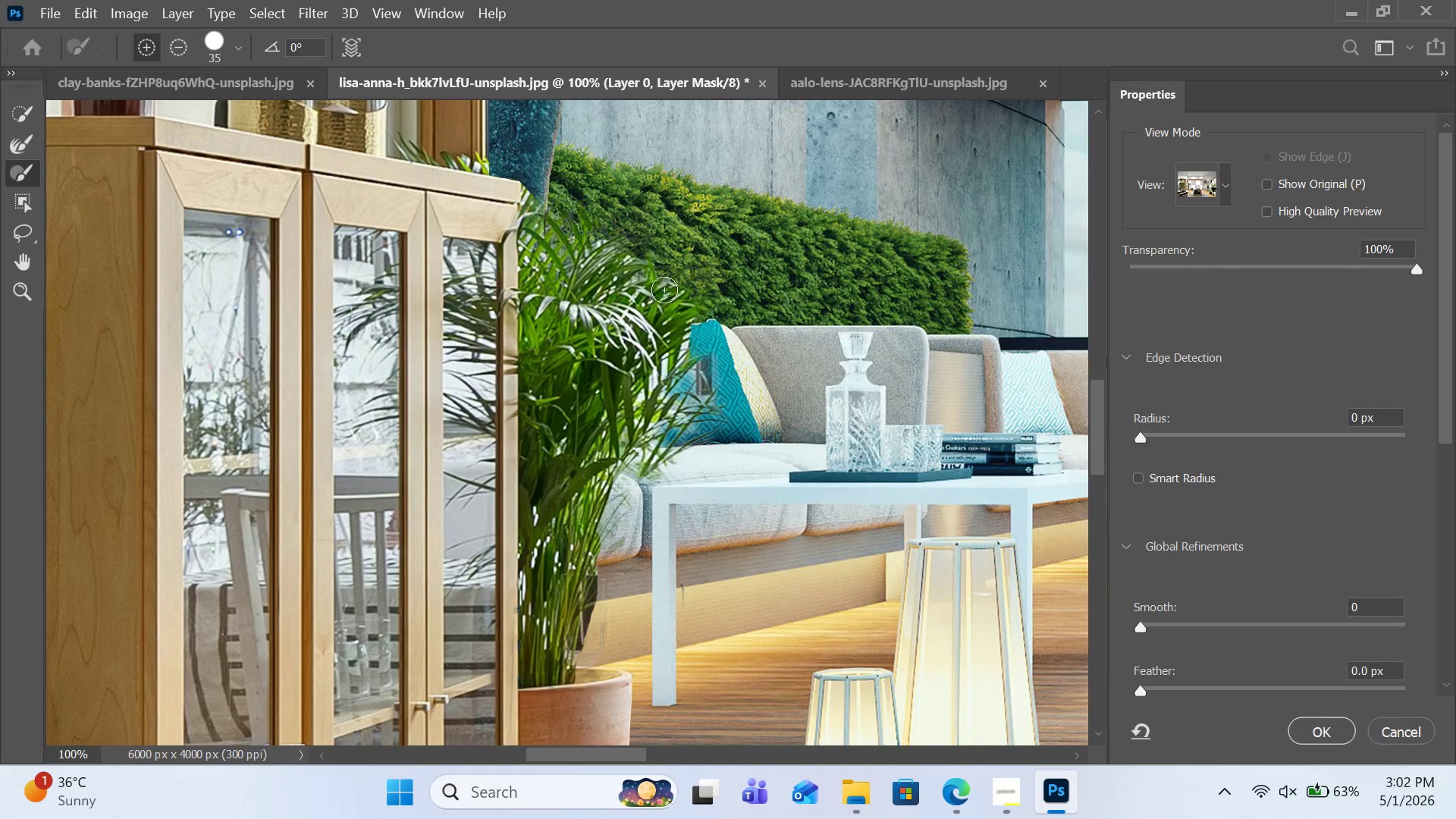 
left_click([664, 278])
 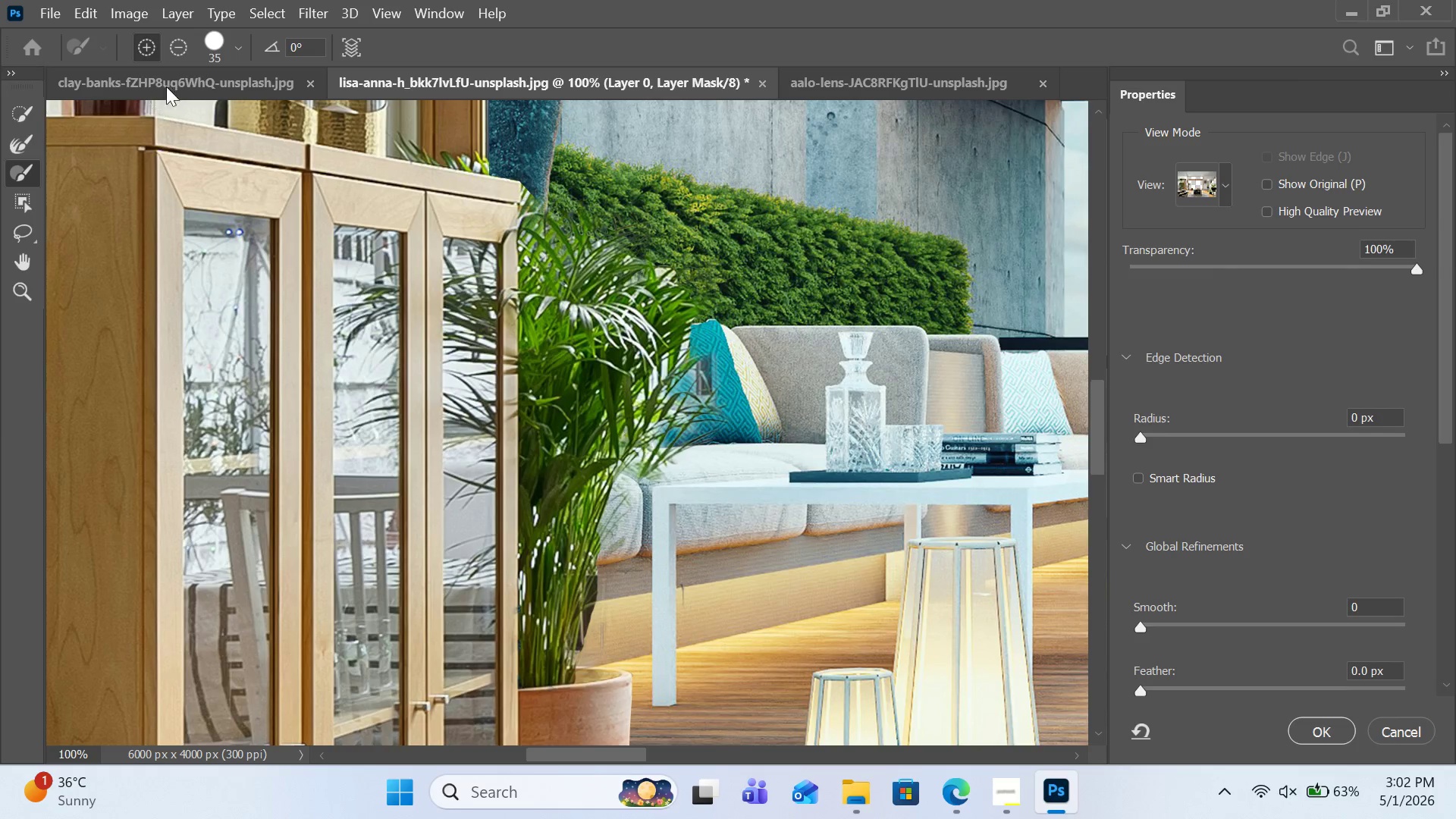 
left_click([173, 46])
 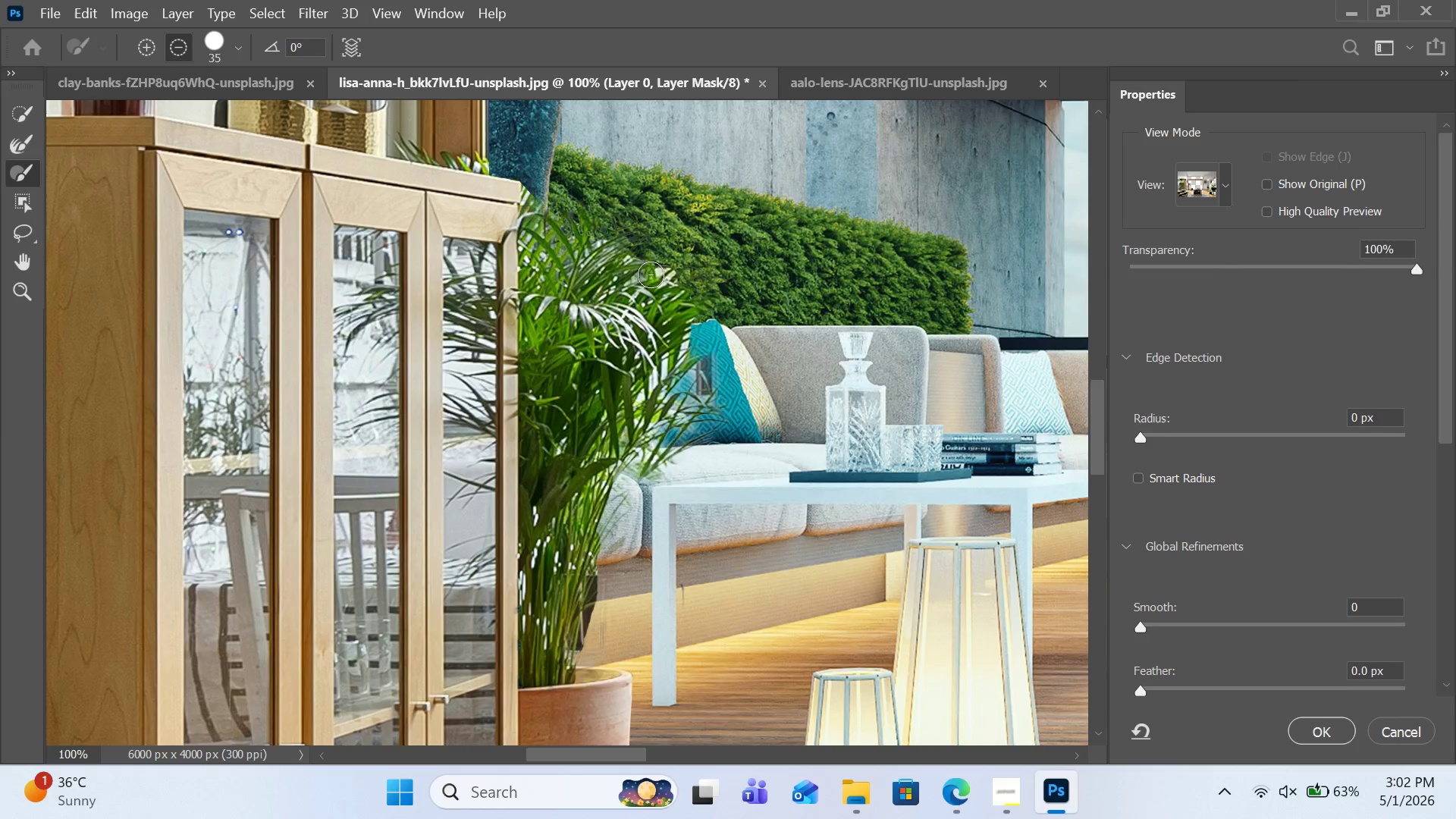 
left_click([659, 275])
 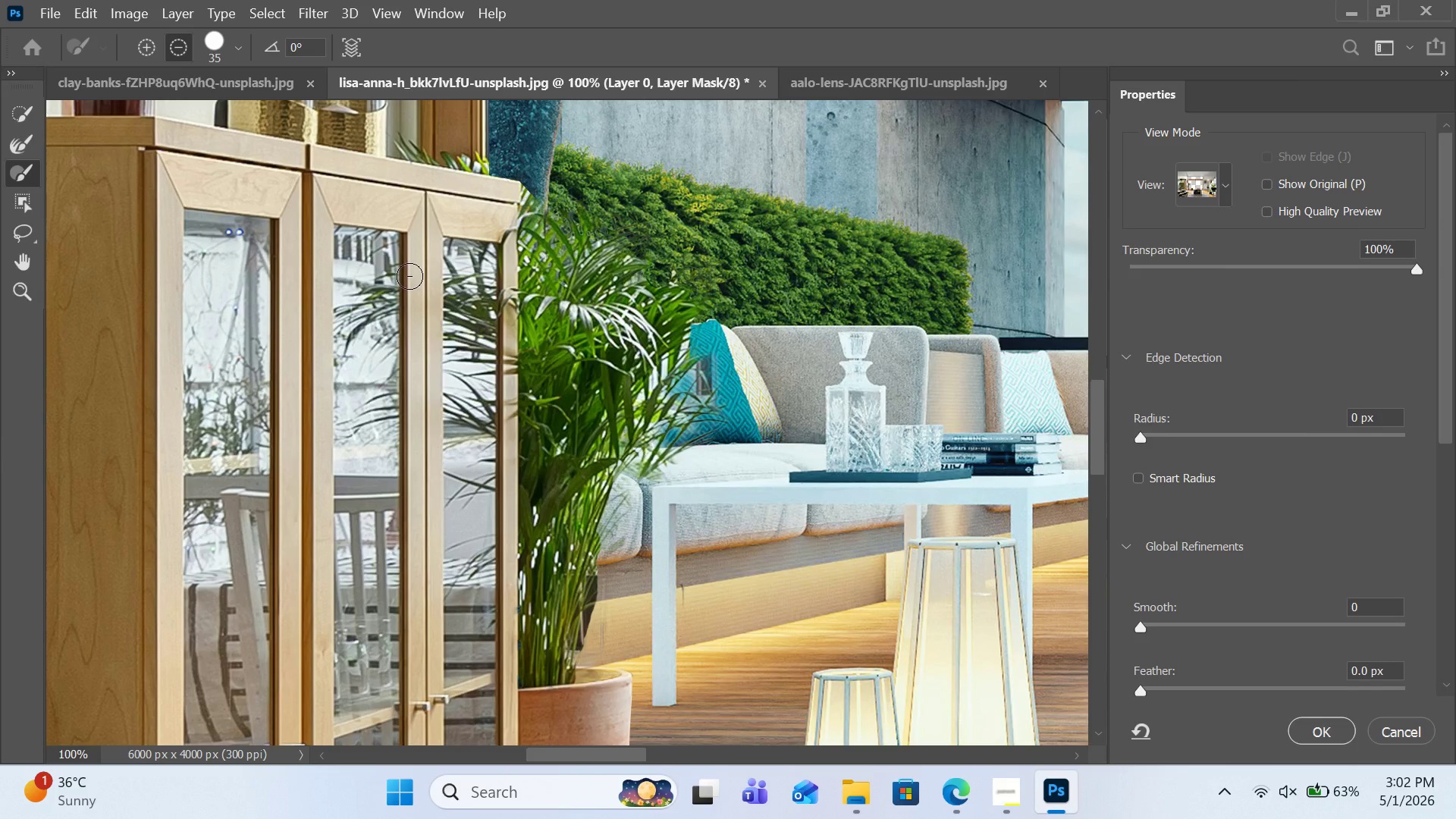 
key(Control+Z)
 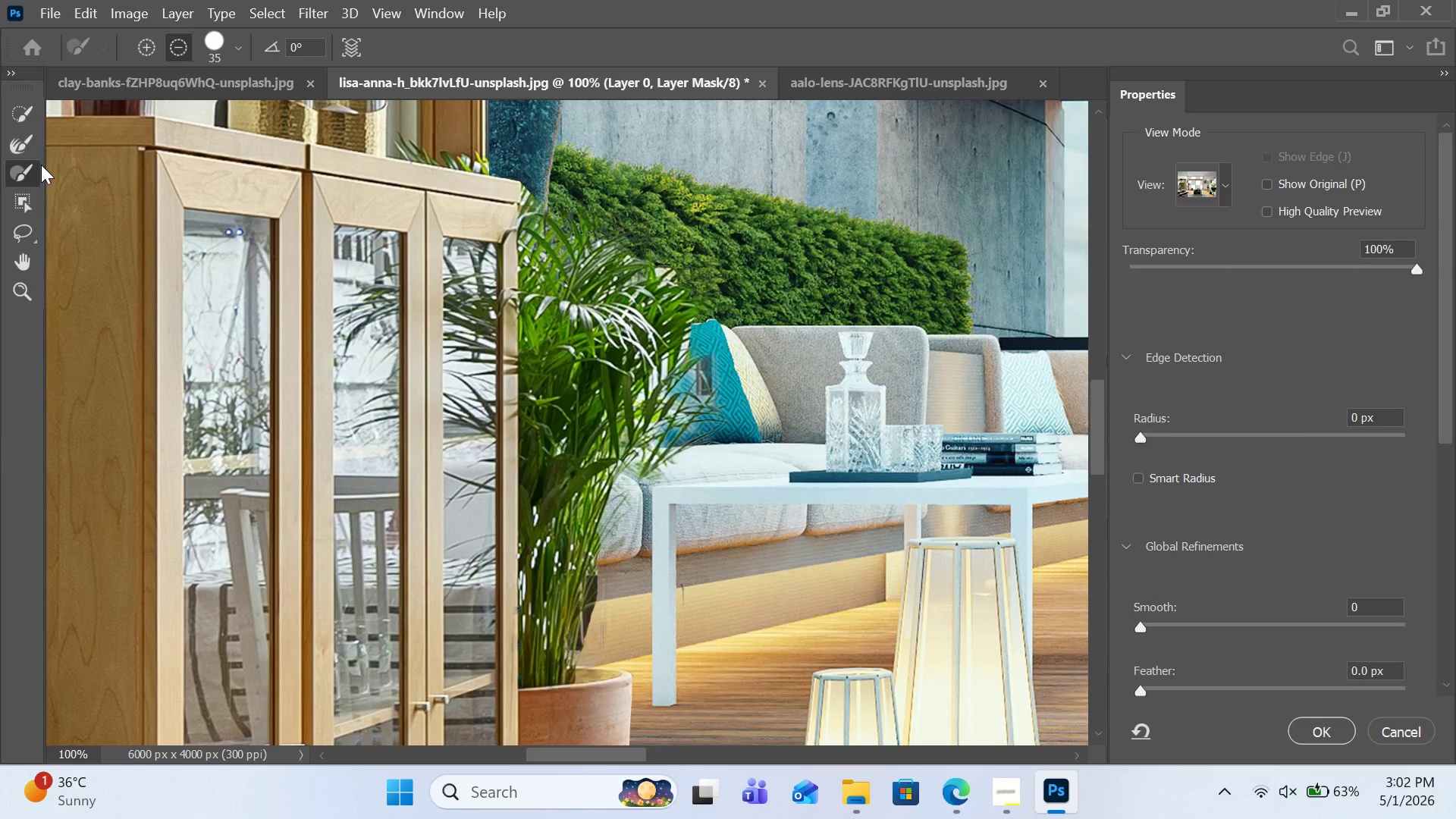 
left_click([28, 143])
 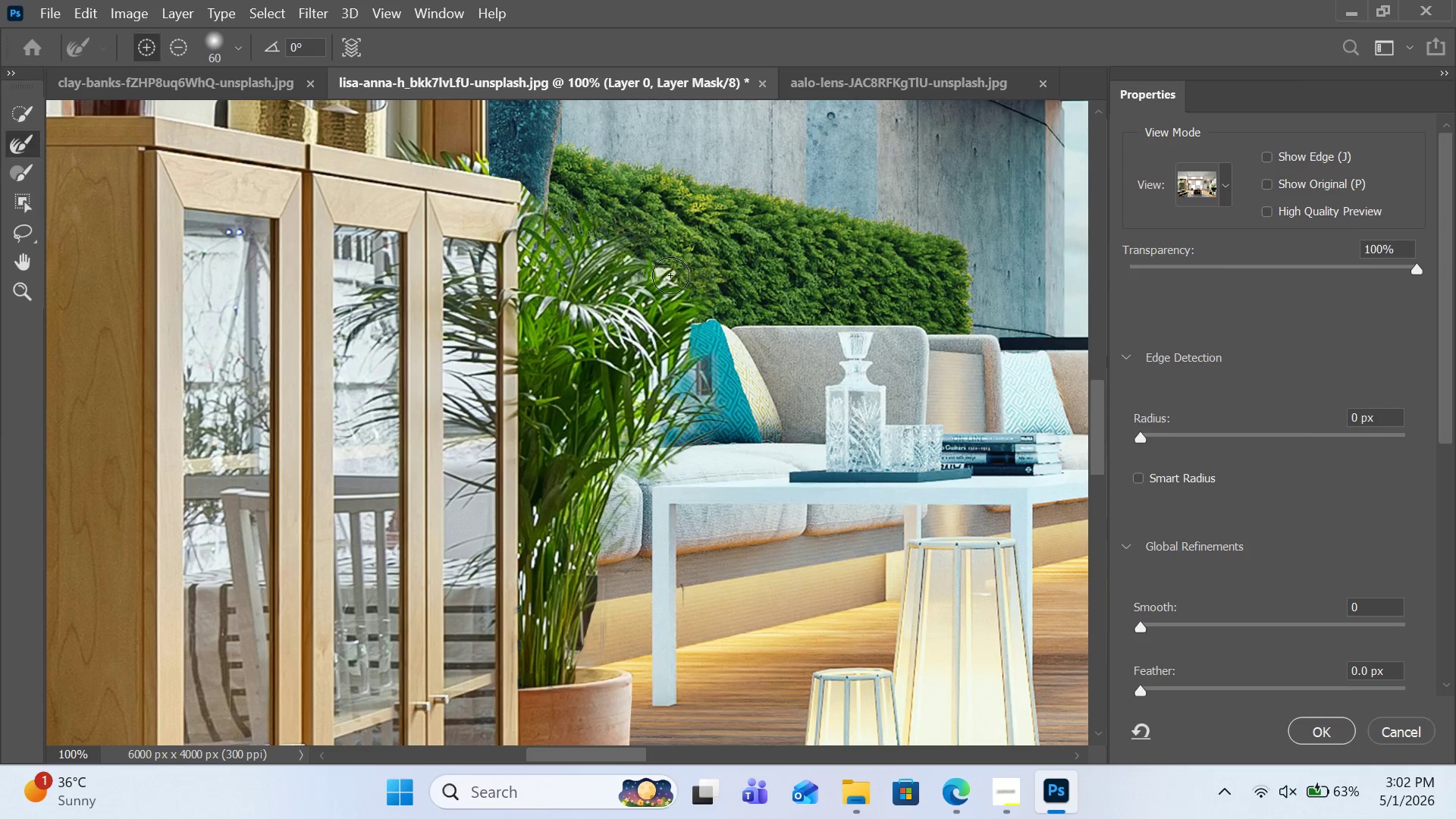 
left_click([666, 271])
 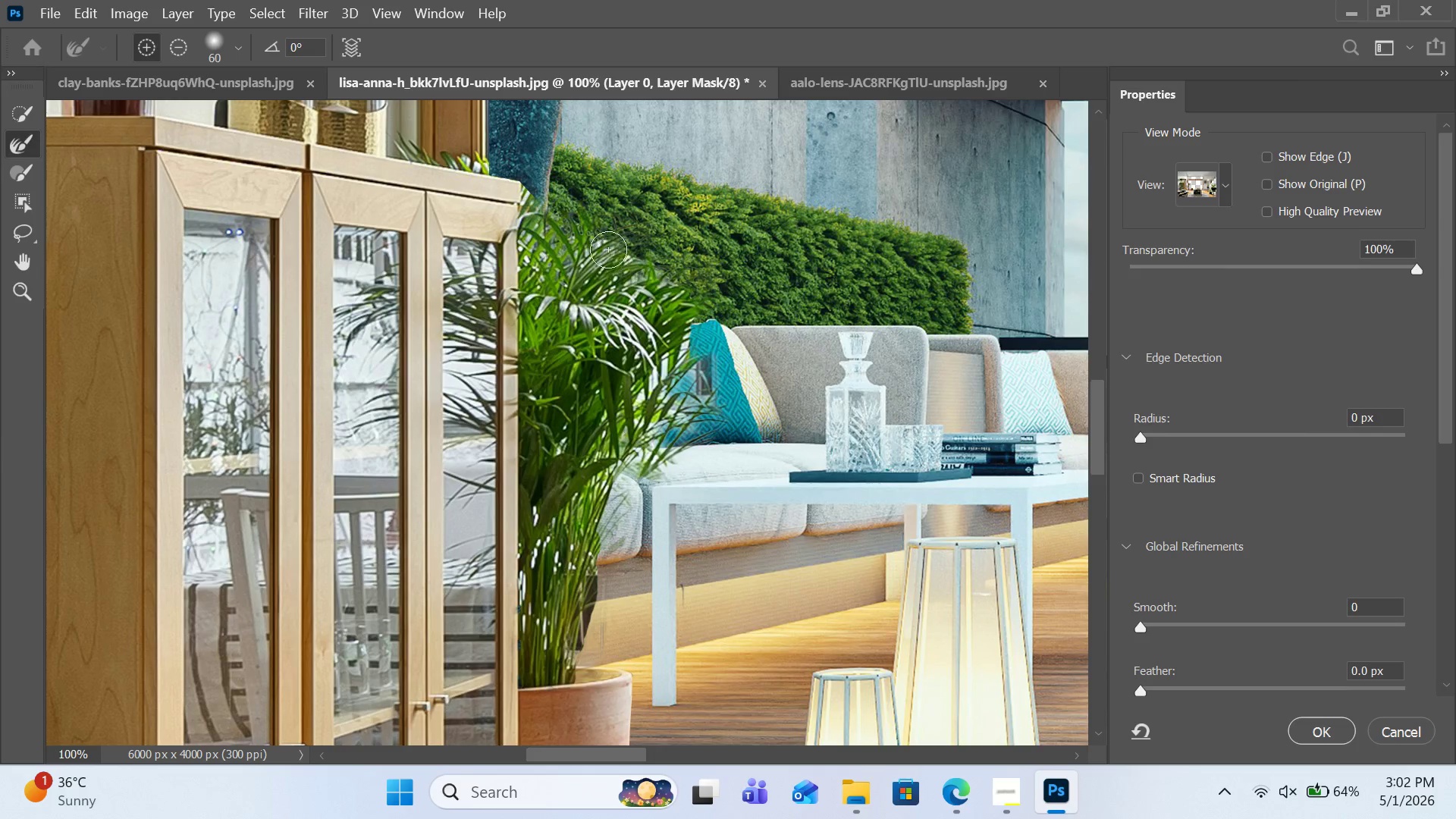 
left_click([601, 241])
 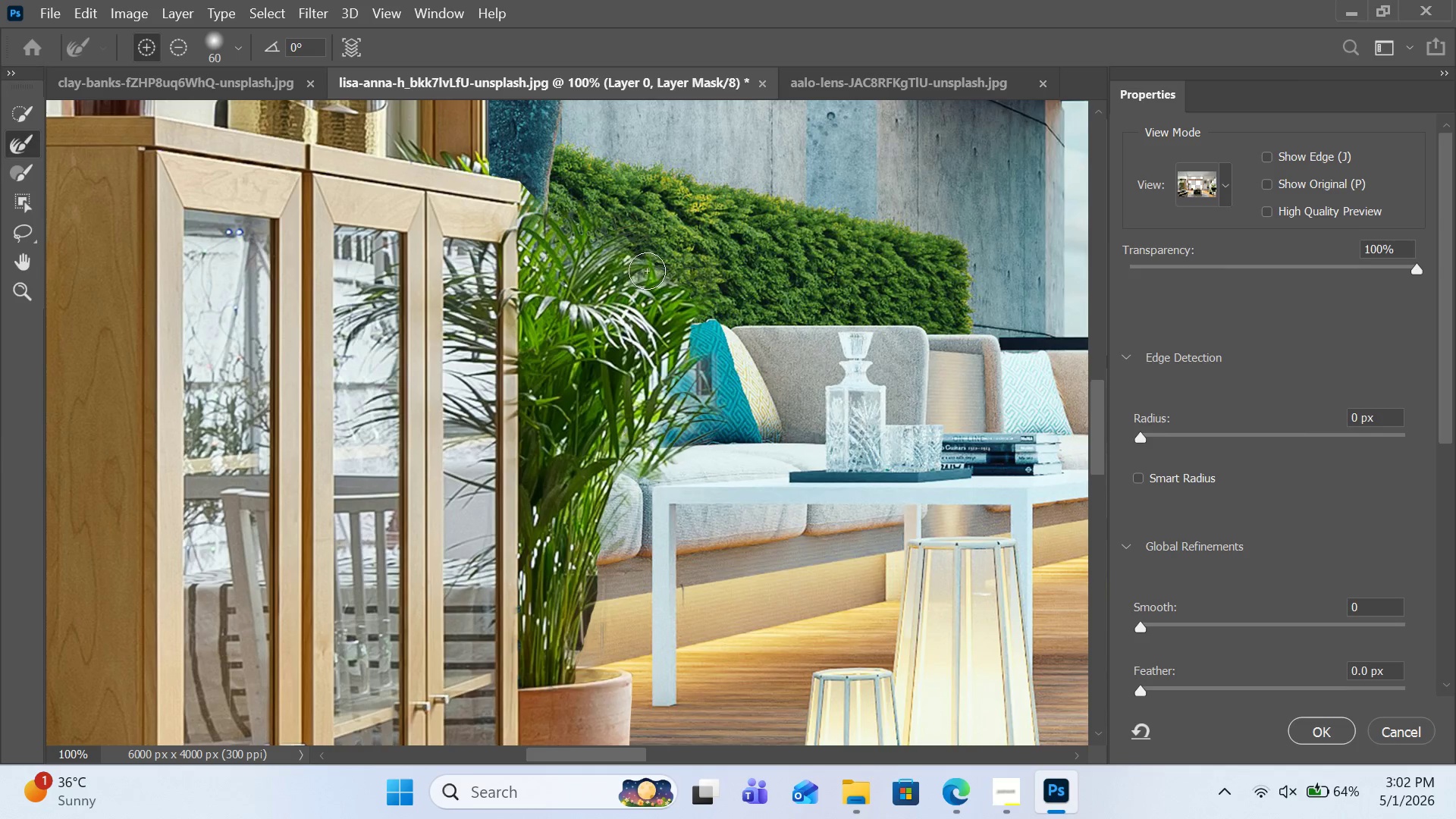 
left_click([638, 274])
 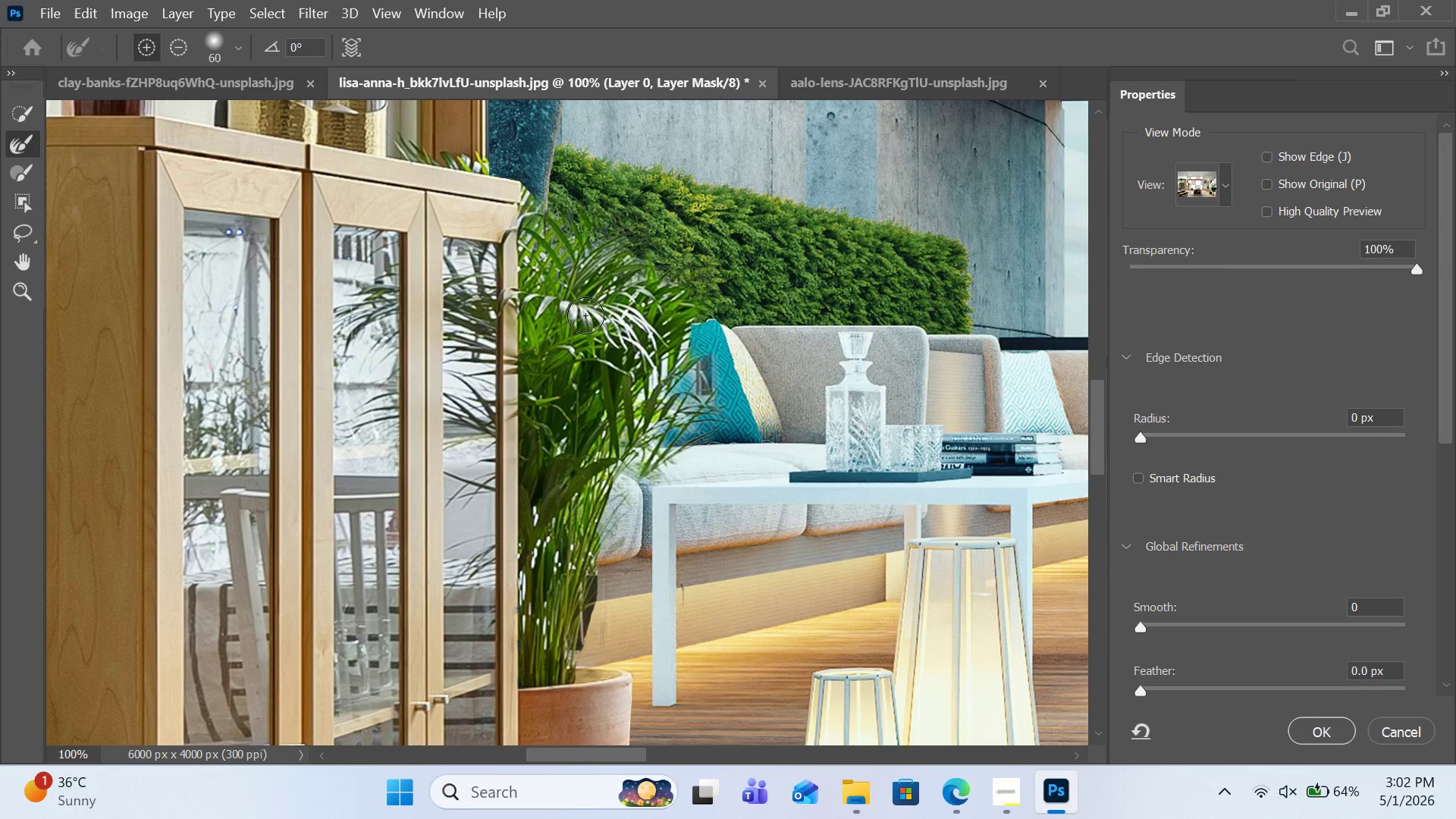 
left_click([585, 315])
 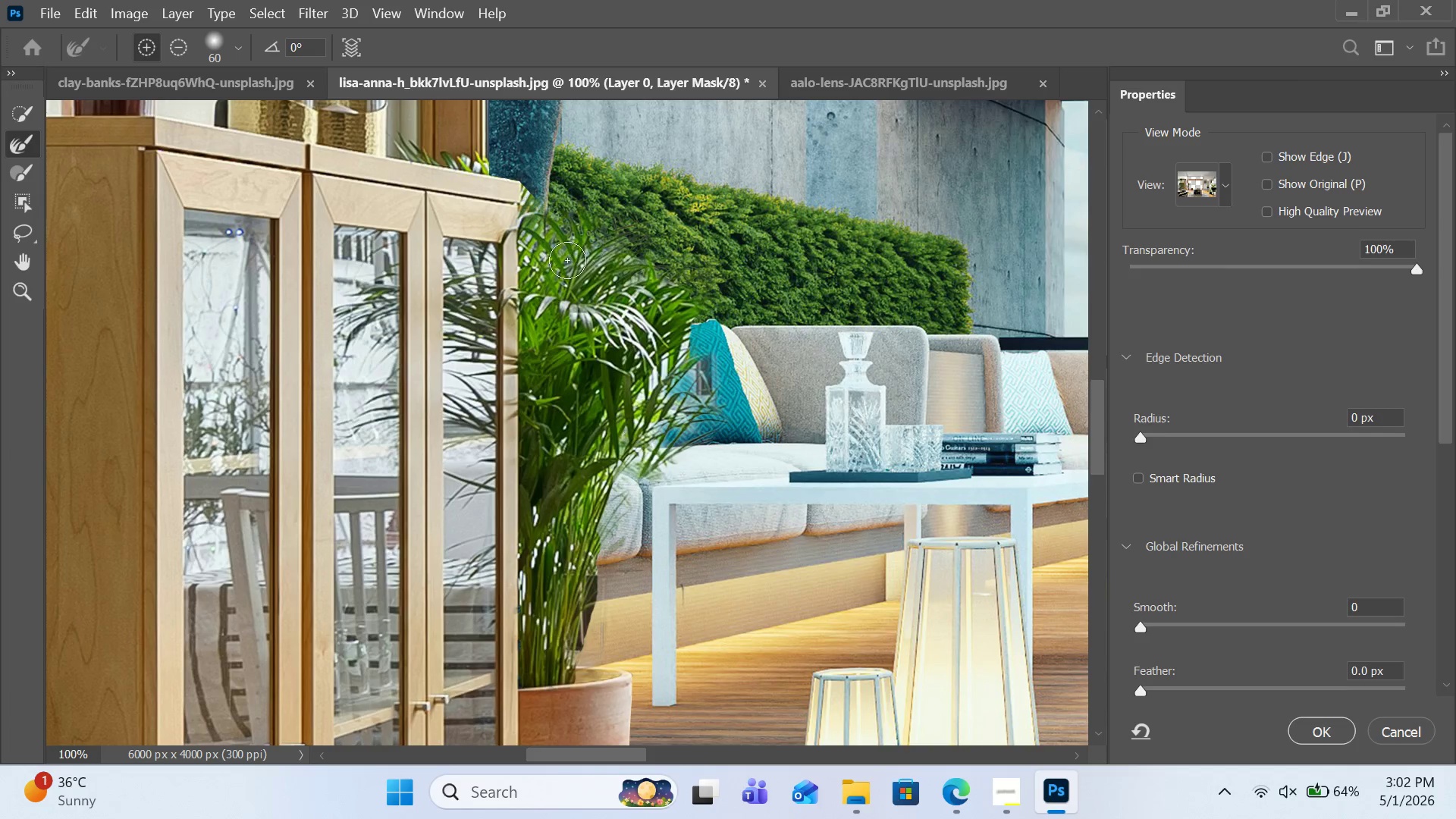 
left_click([567, 261])
 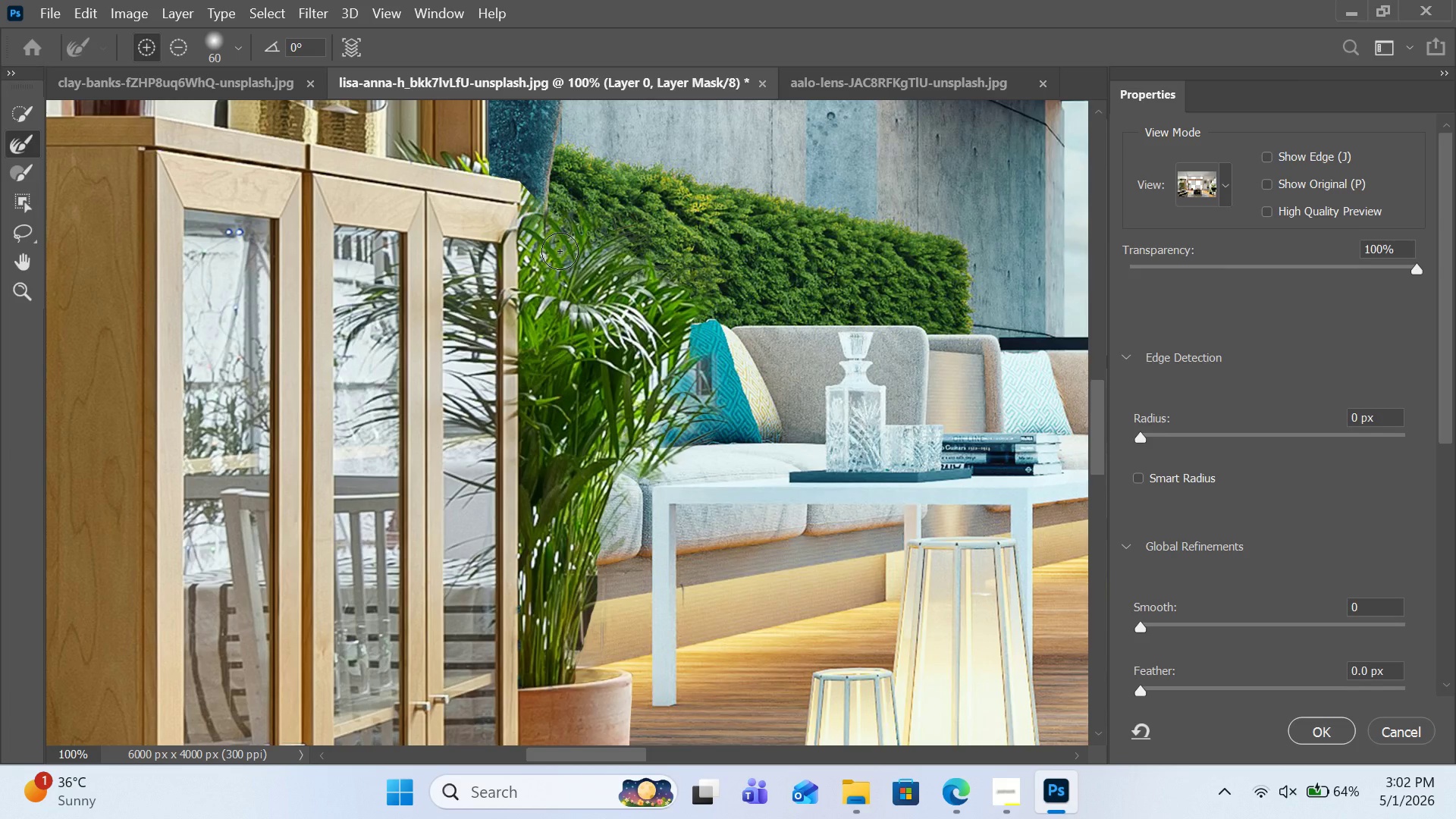 
left_click([560, 251])
 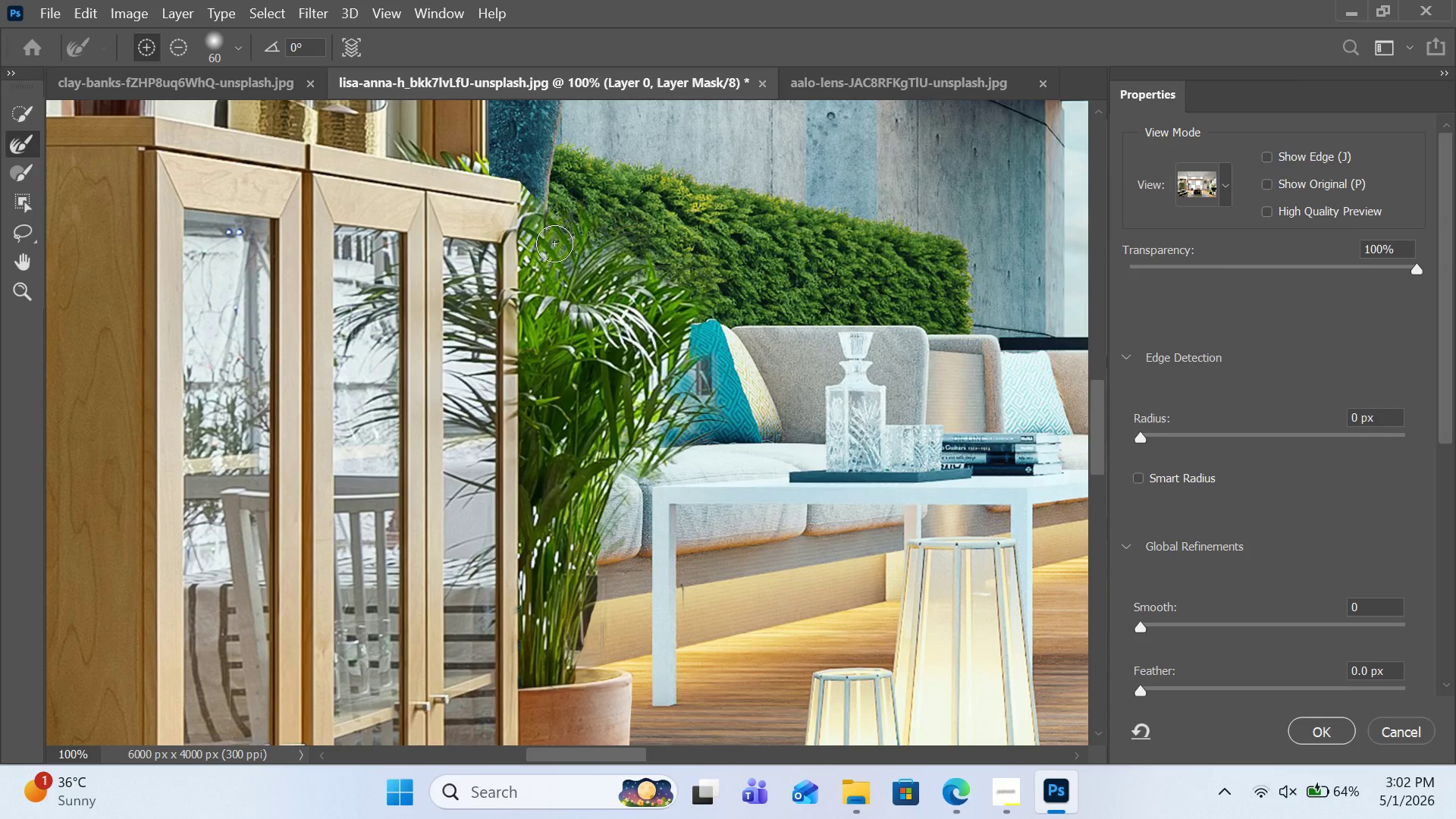 
left_click([554, 243])
 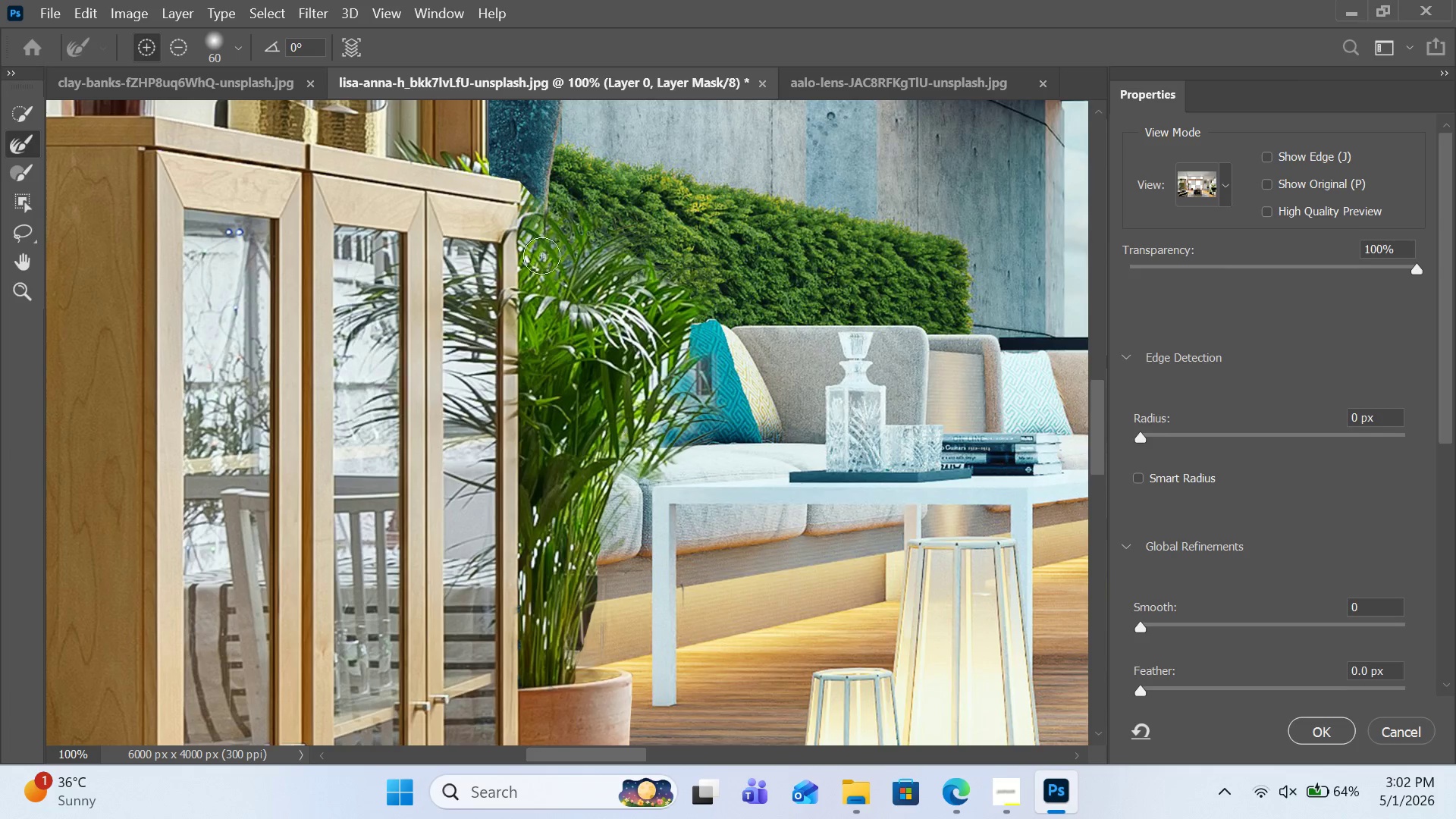 
left_click([541, 256])
 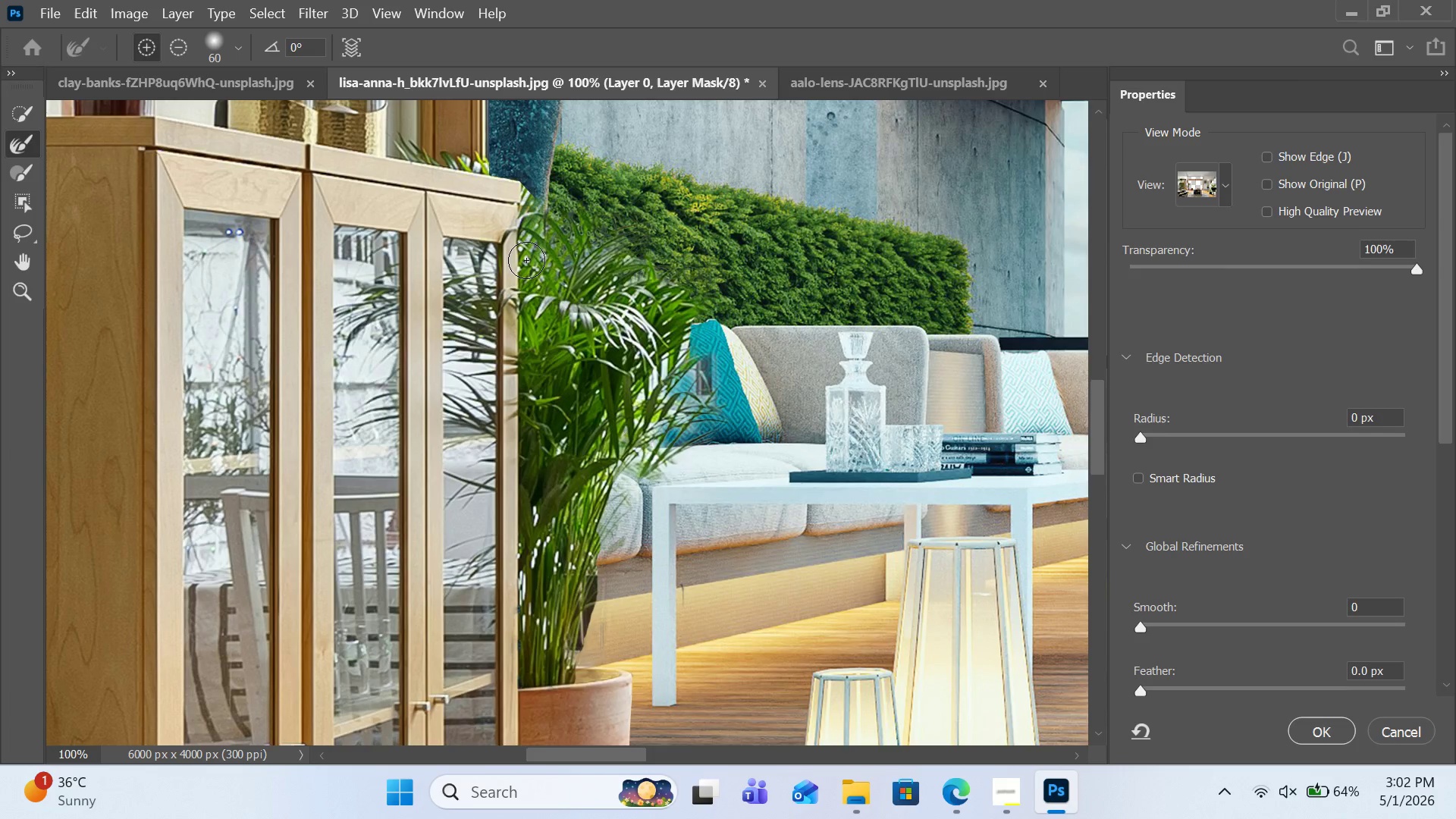 
left_click([526, 260])
 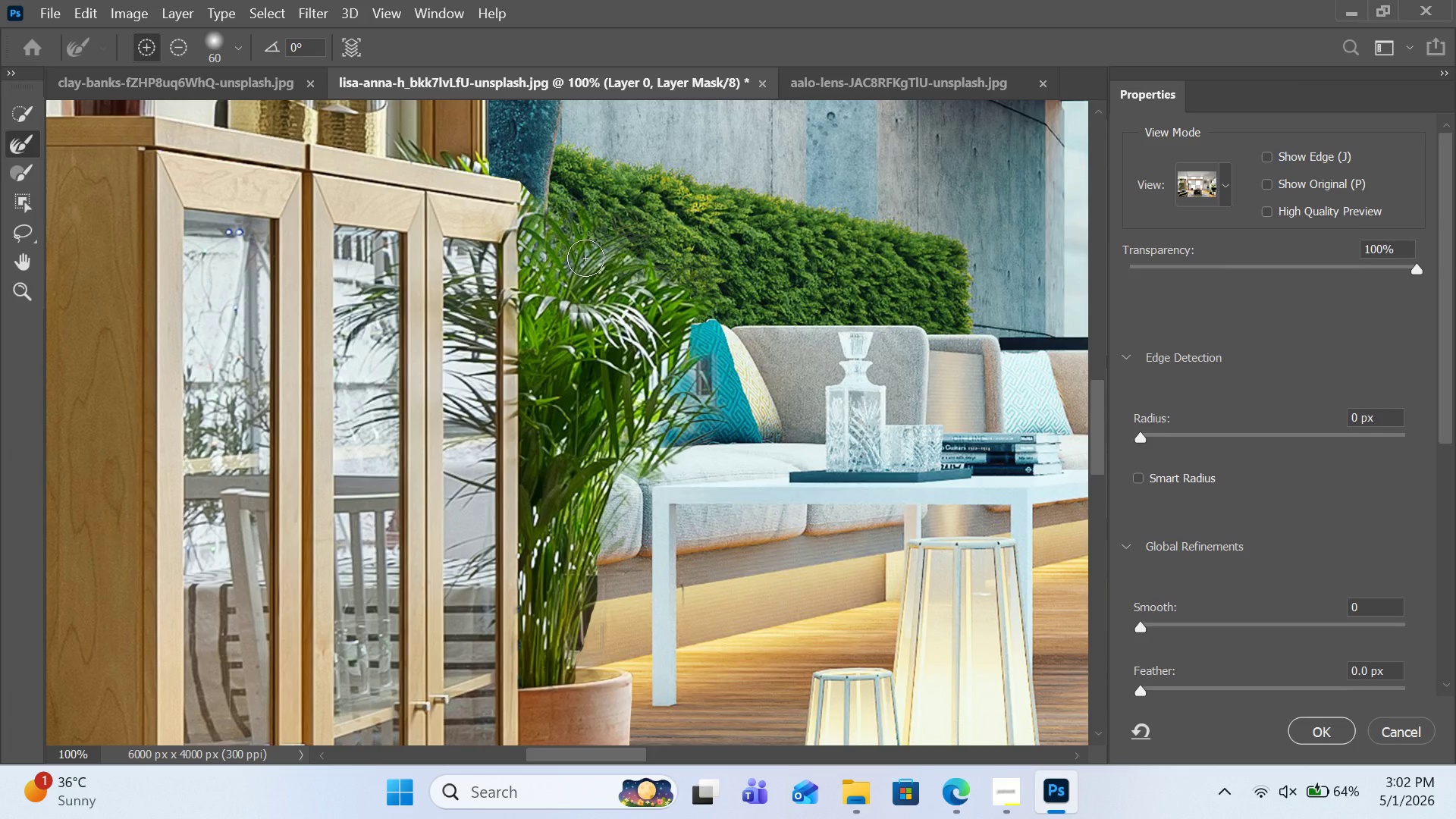 
left_click([588, 253])
 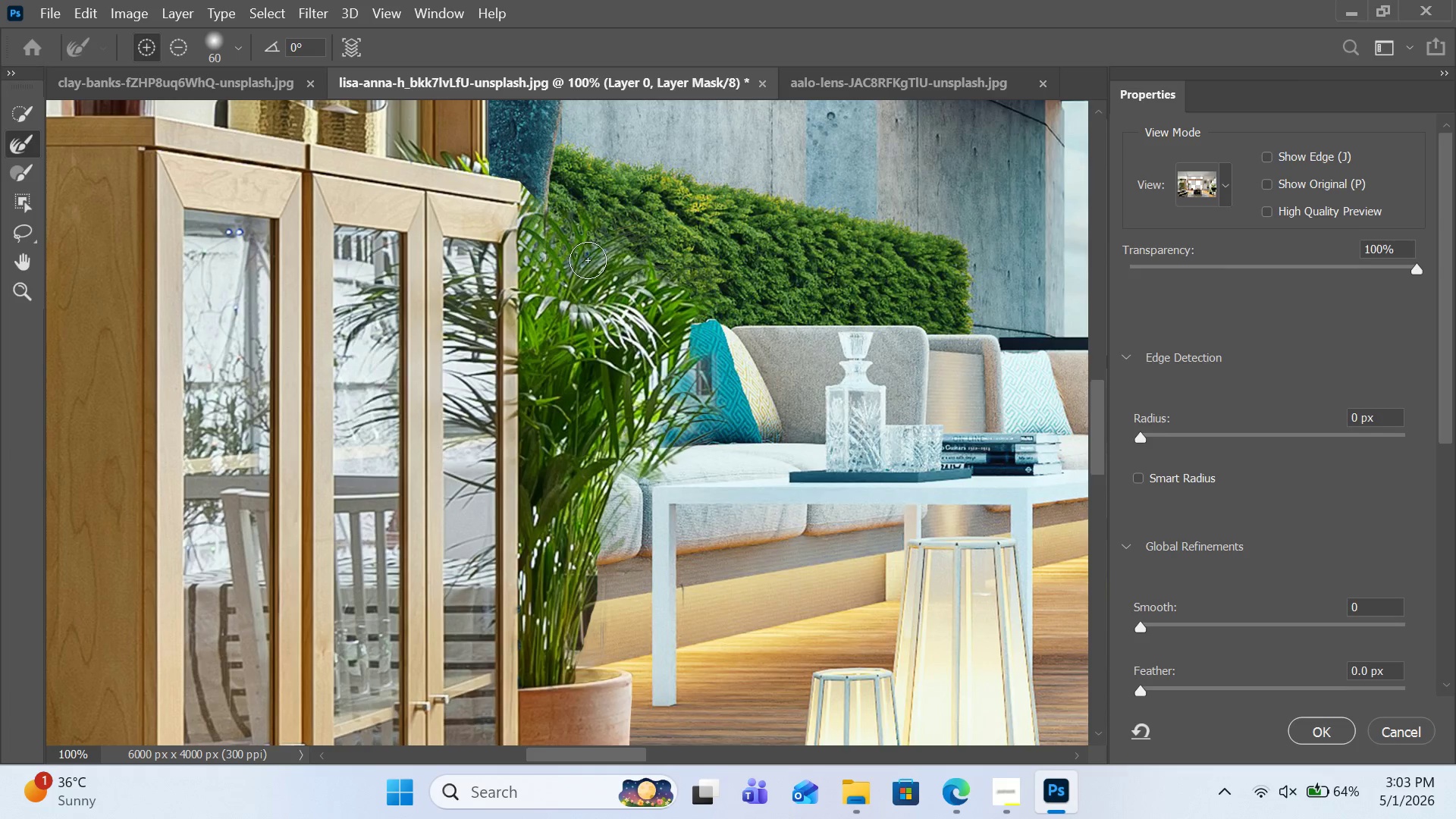 
left_click([588, 260])
 